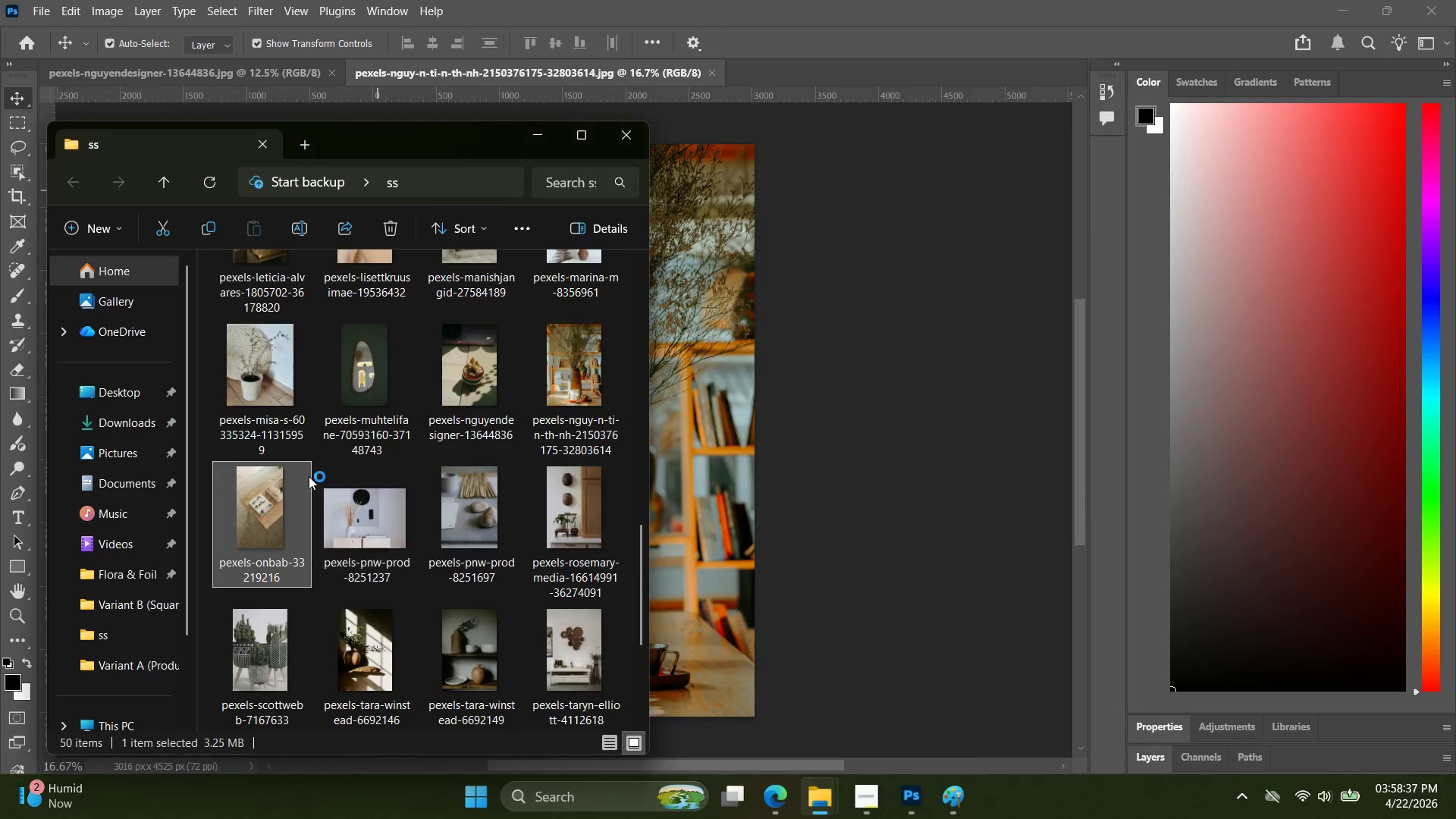 
left_click_drag(start_coordinate=[264, 507], to_coordinate=[788, 65])
 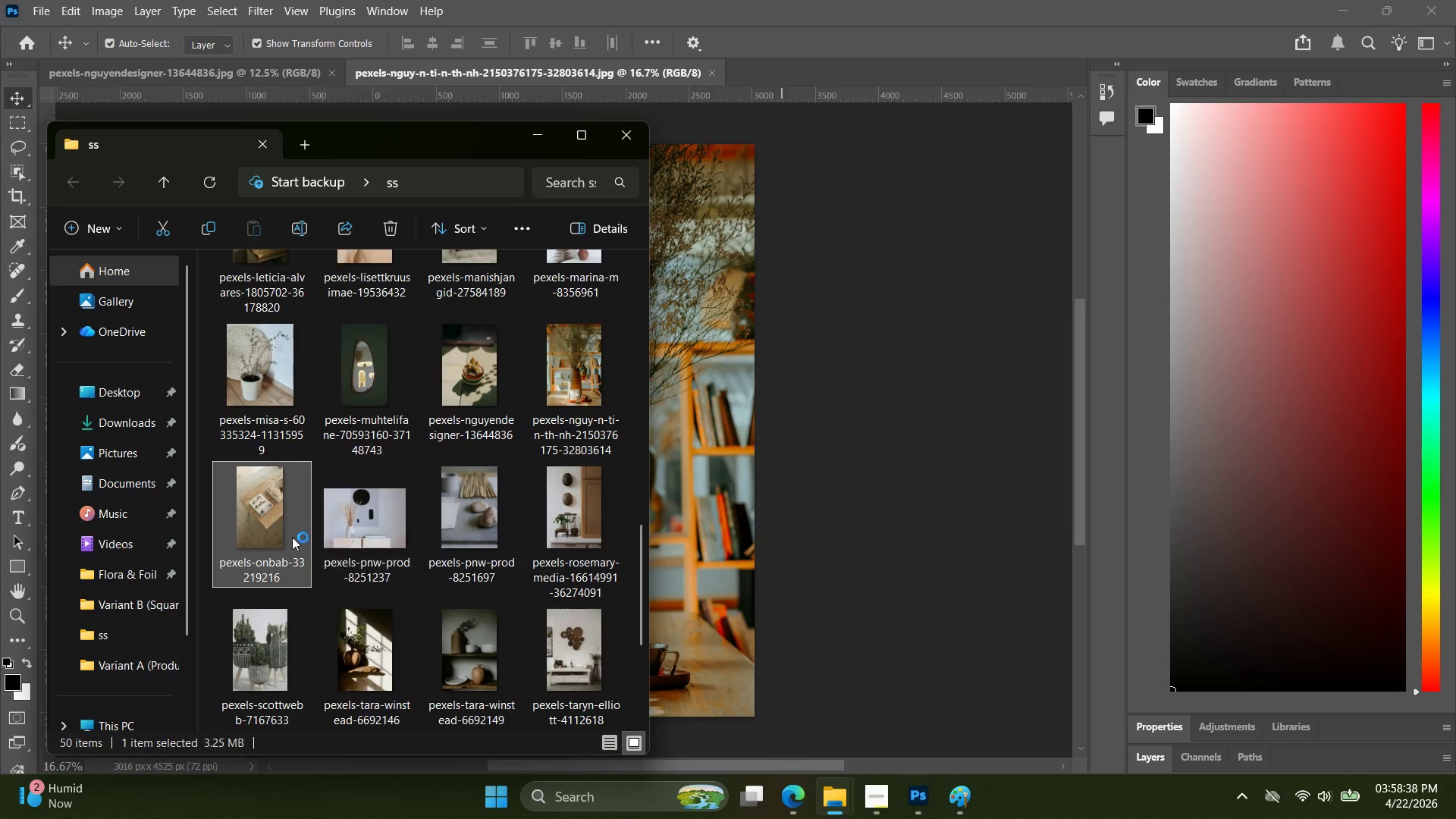 
left_click_drag(start_coordinate=[263, 533], to_coordinate=[764, 124])
 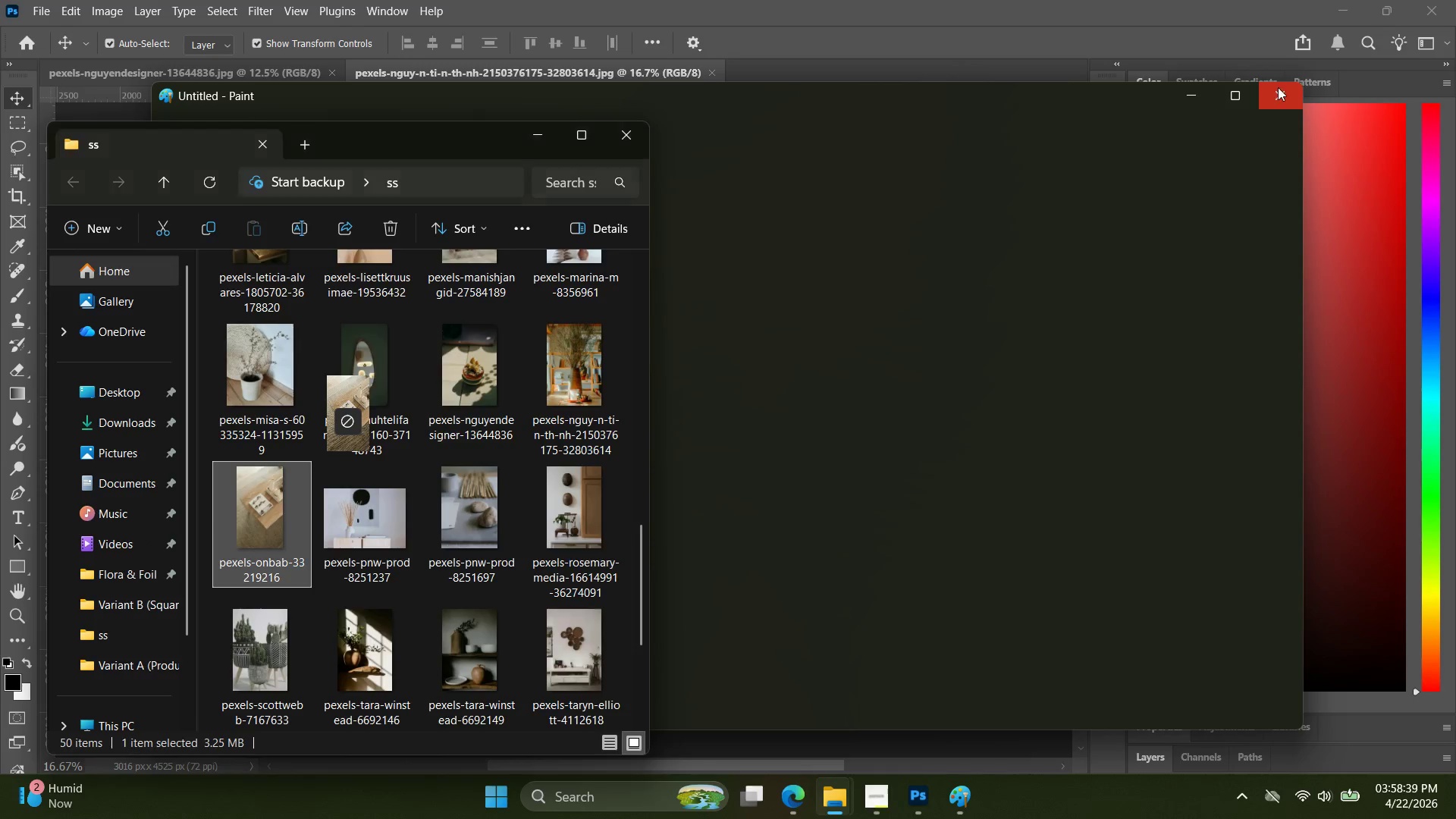 
left_click([1280, 86])
 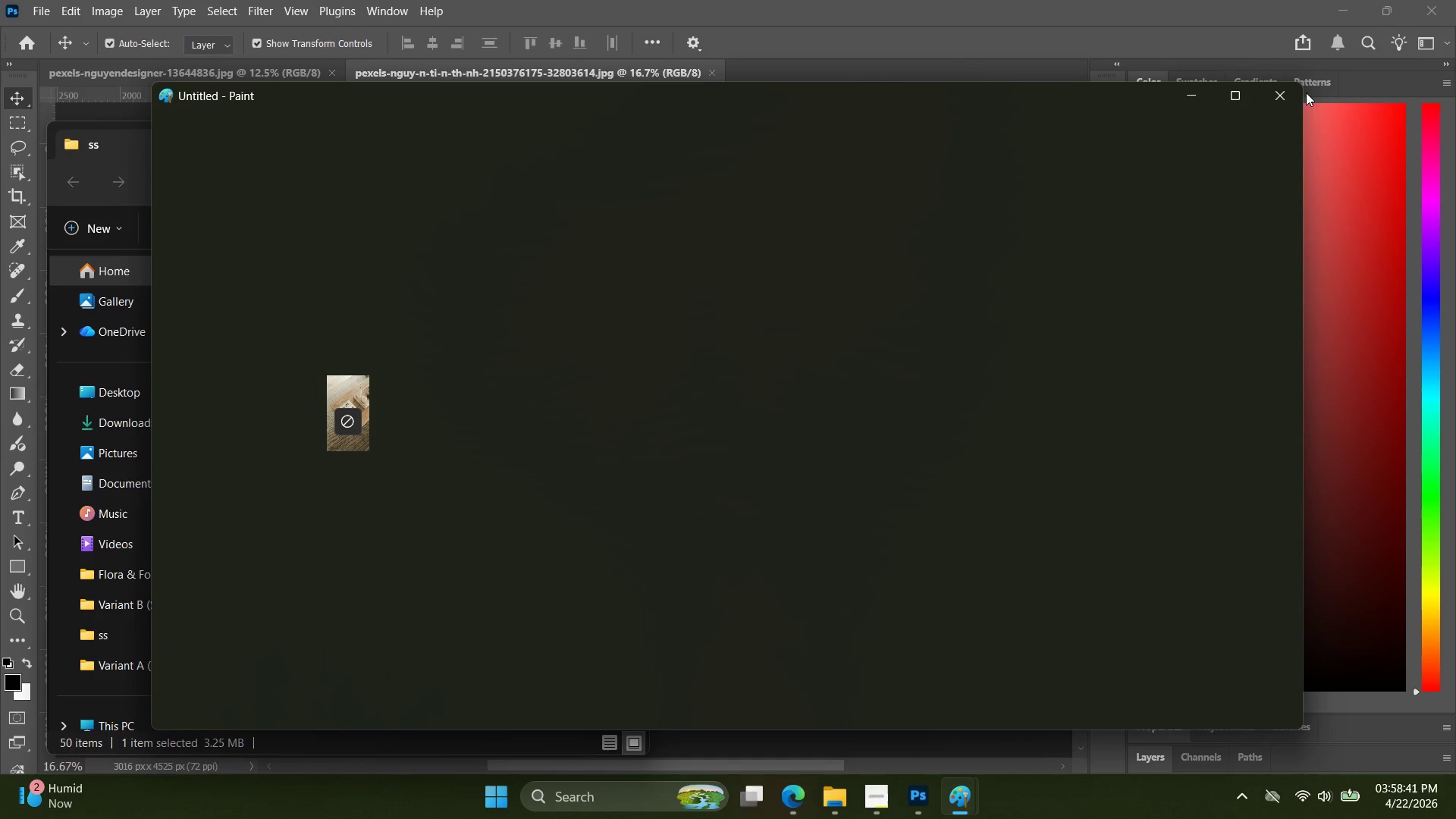 
double_click([1293, 93])
 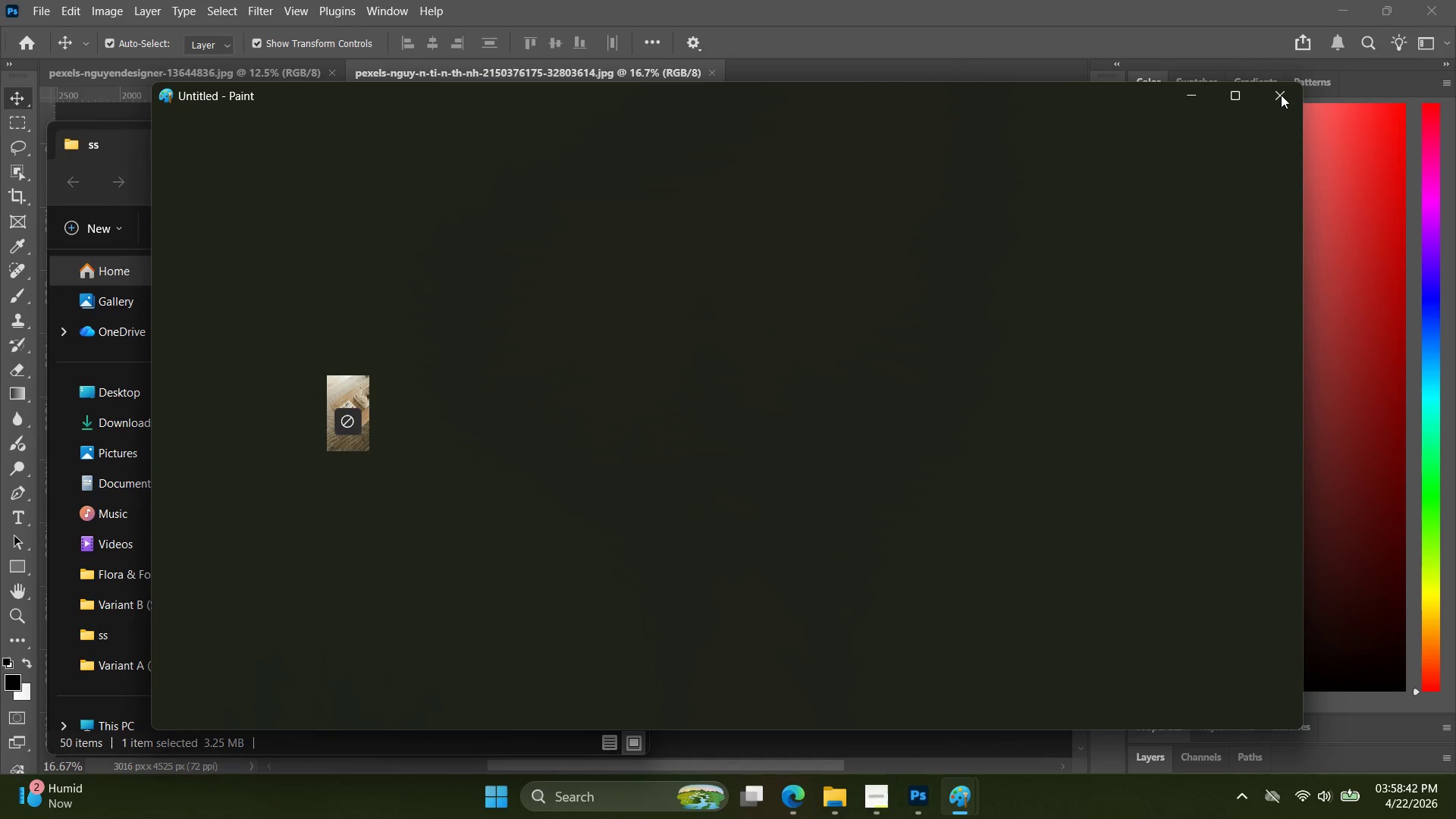 
left_click_drag(start_coordinate=[1281, 95], to_coordinate=[1263, 98])
 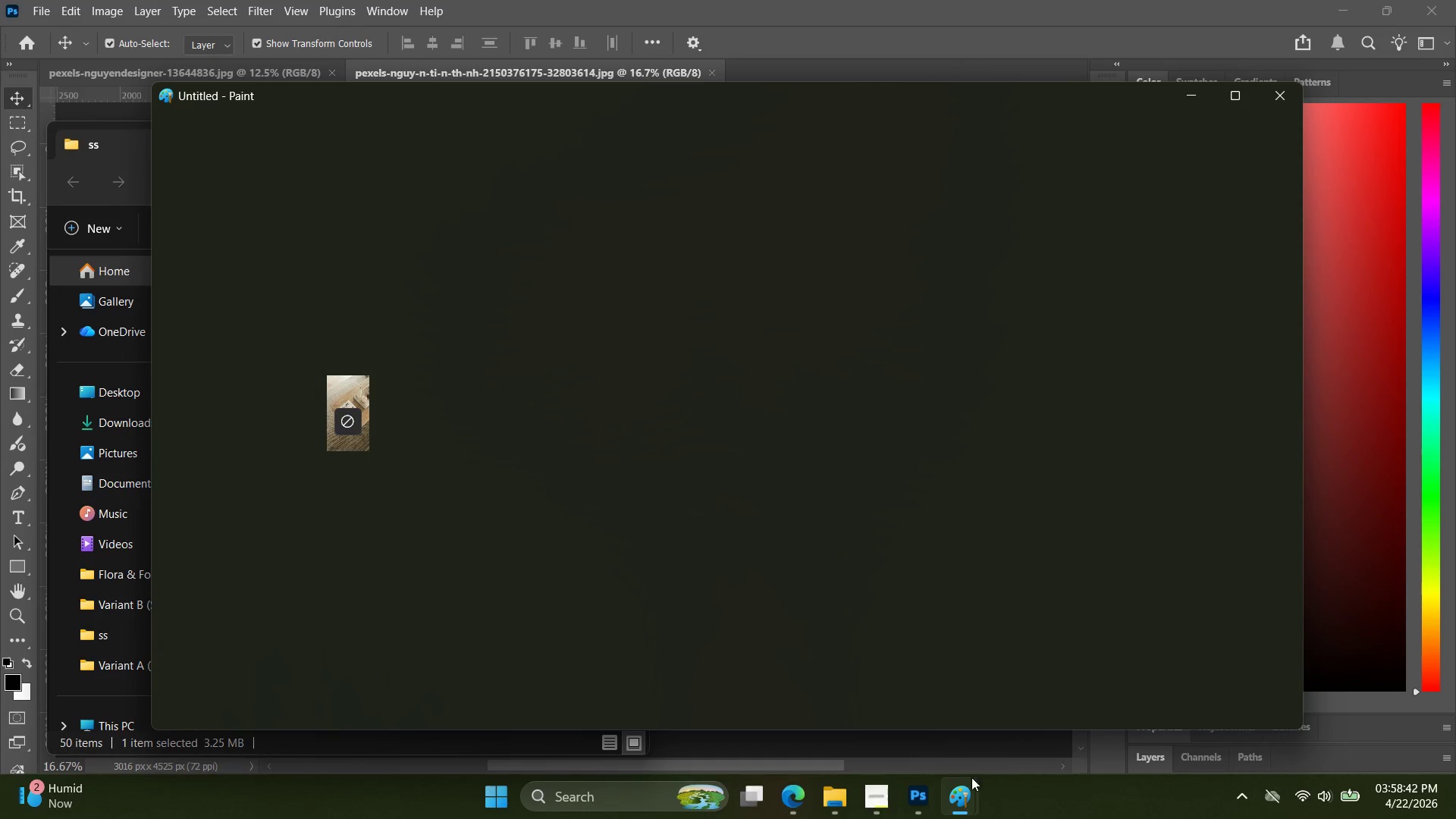 
left_click([957, 786])
 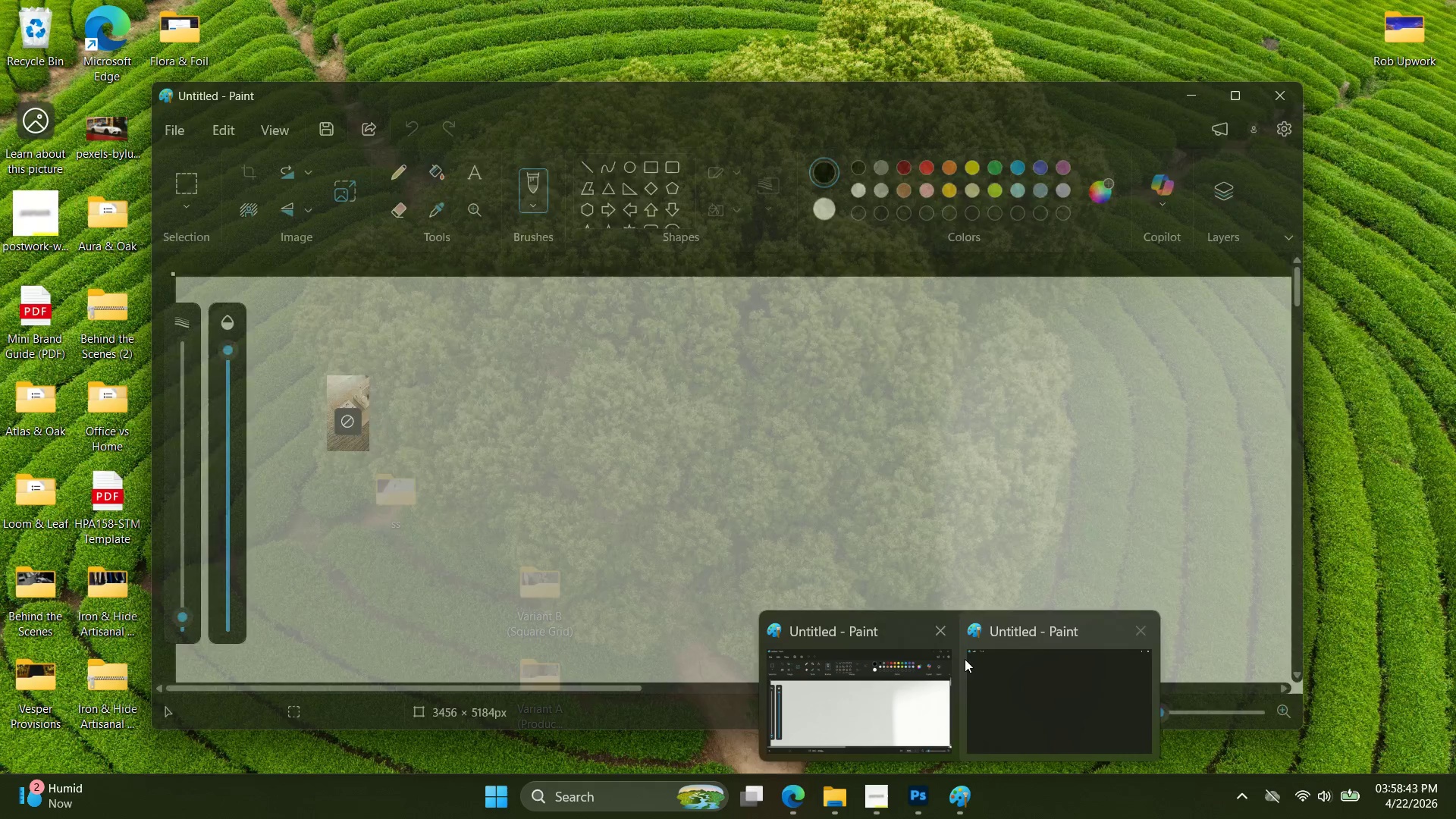 
left_click([940, 634])
 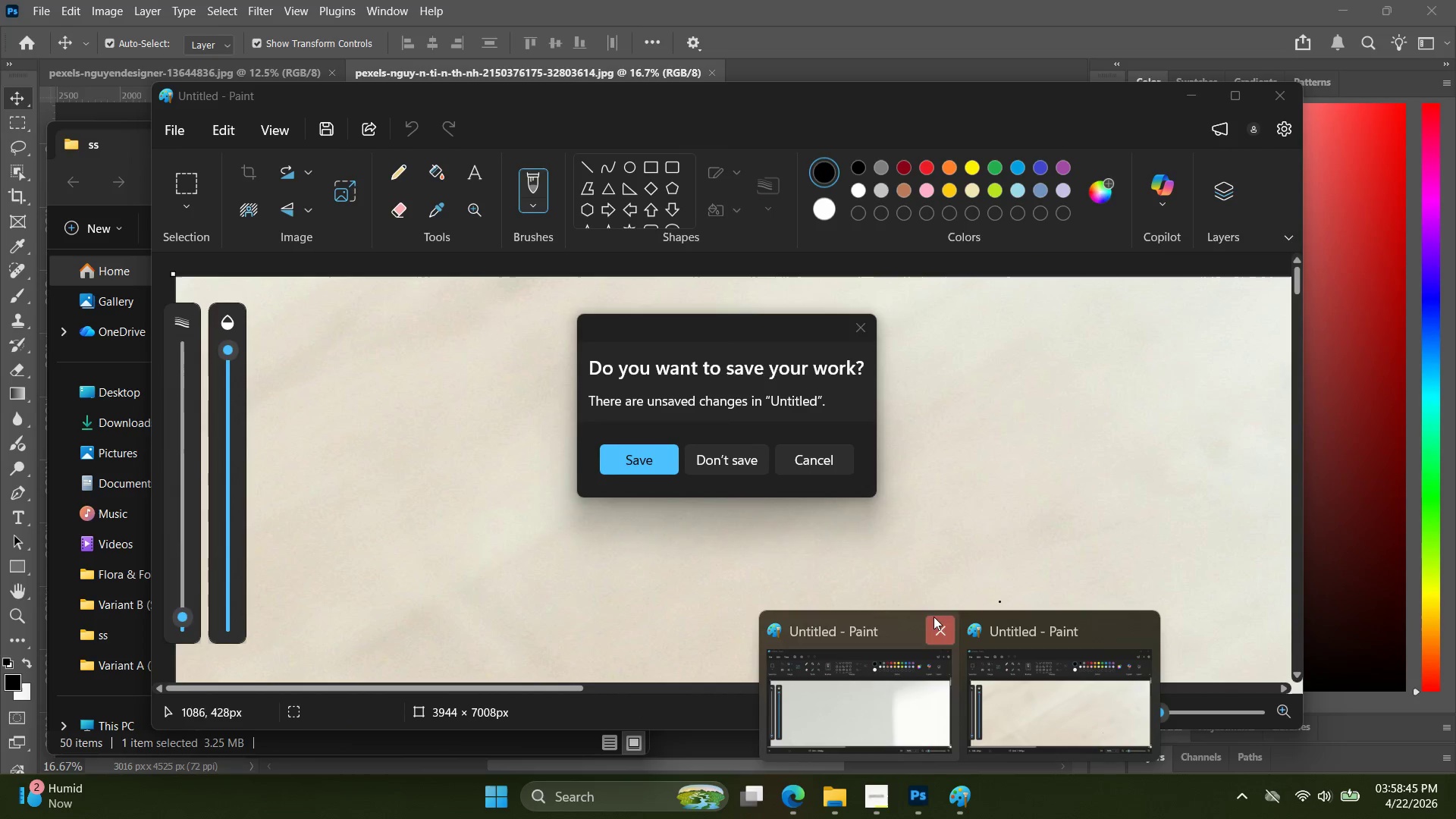 
left_click([755, 463])
 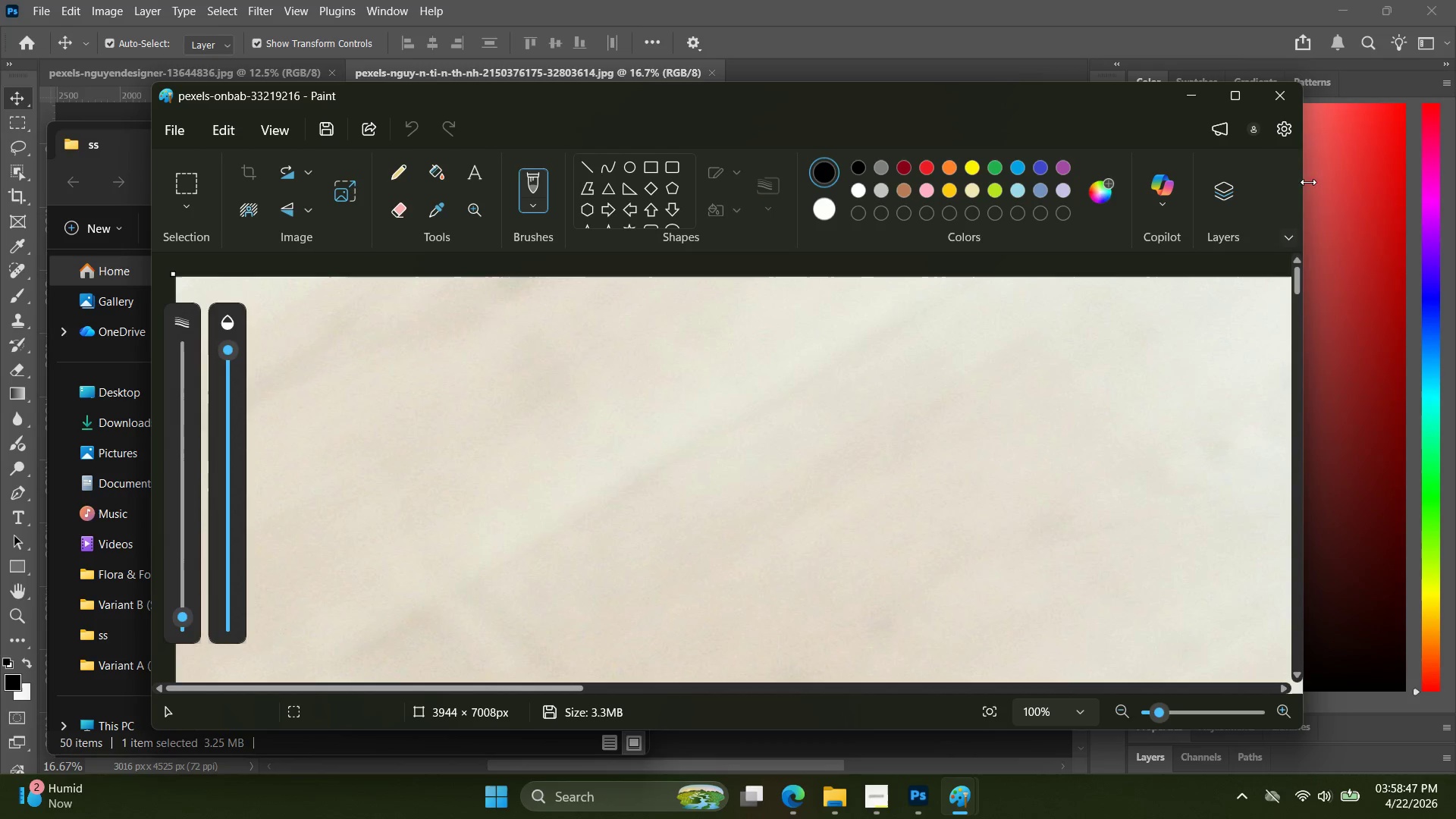 
left_click([1282, 98])
 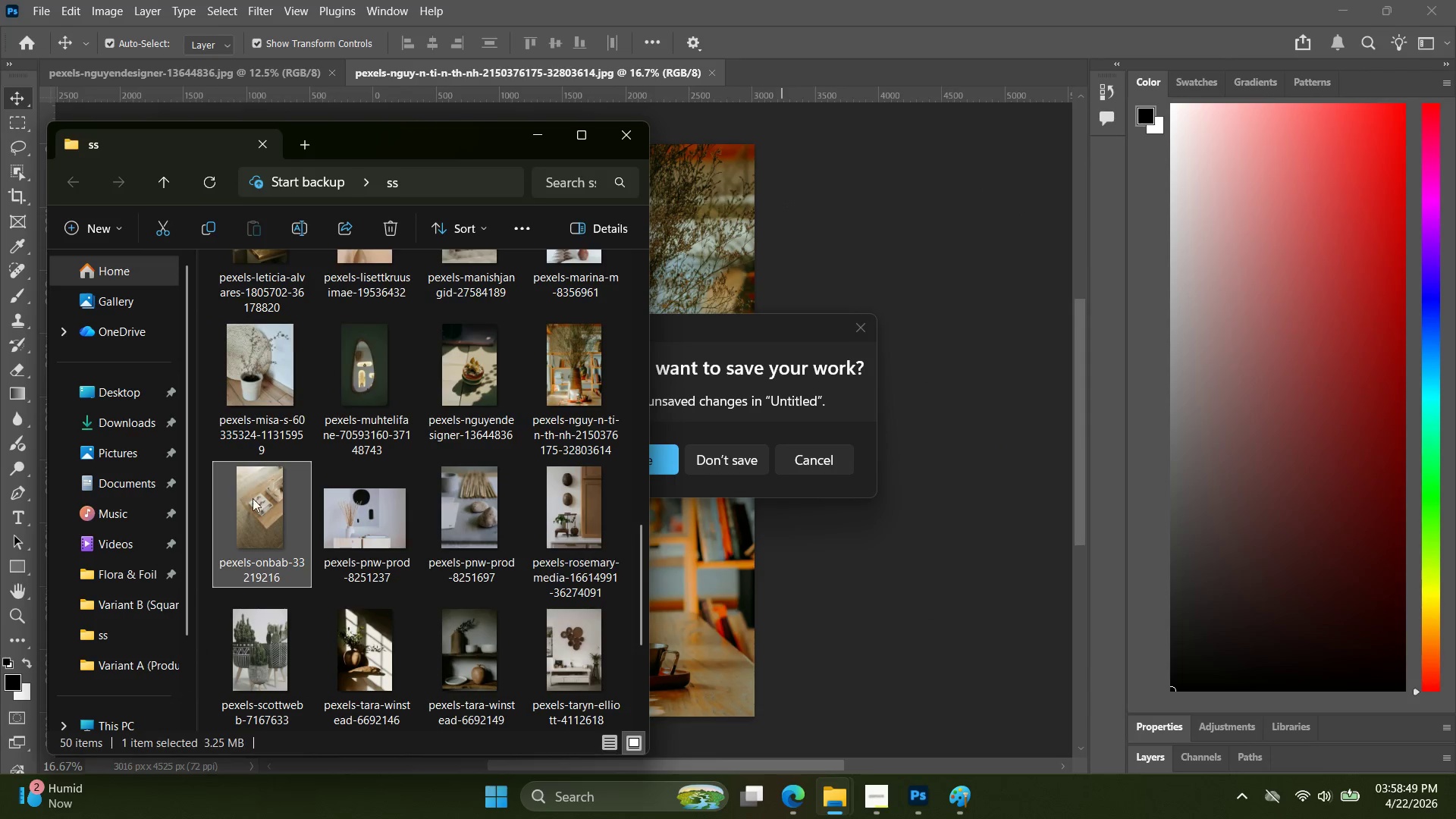 
left_click_drag(start_coordinate=[259, 510], to_coordinate=[777, 78])
 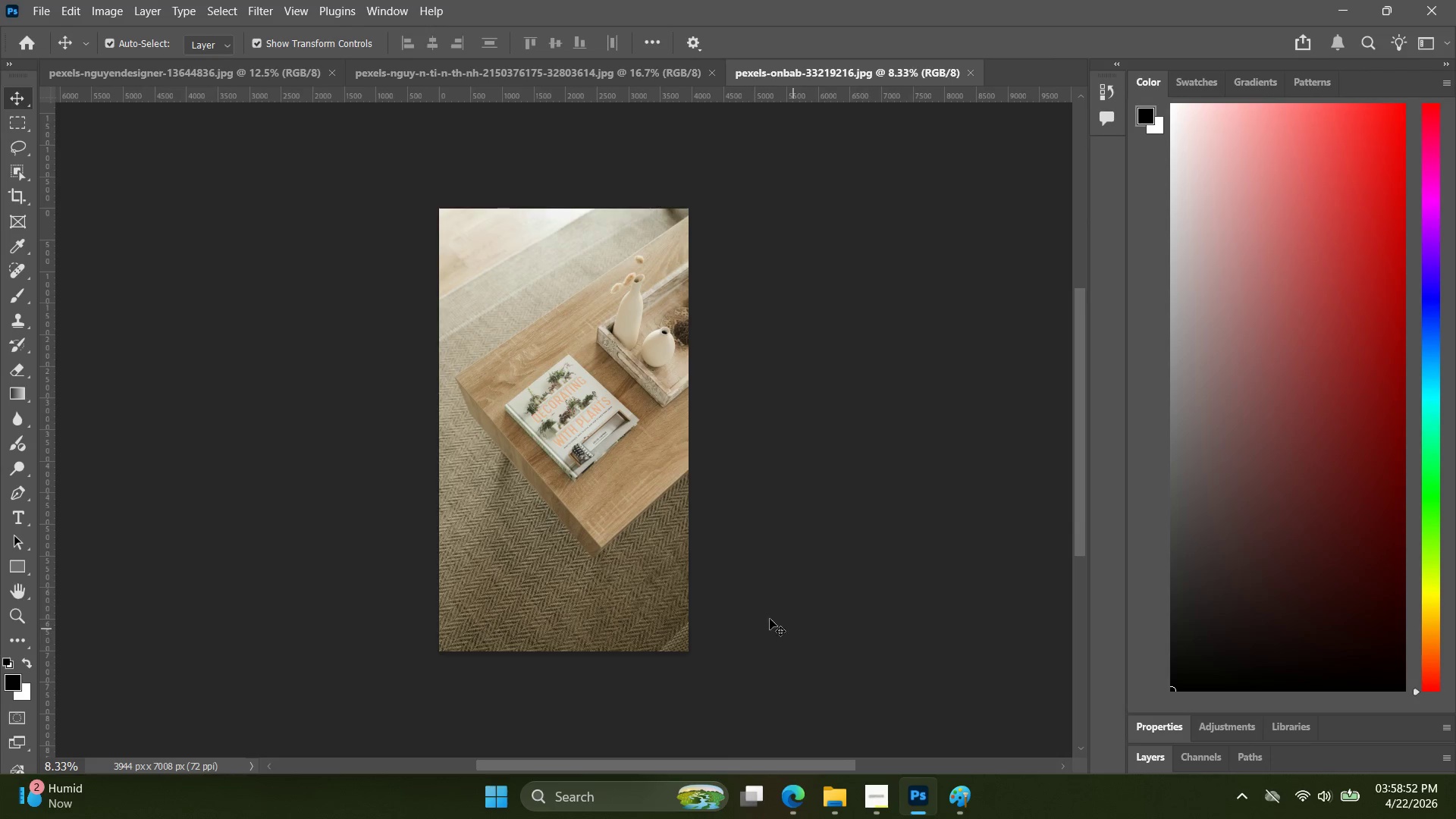 
key(Alt+Control+Shift+W)
 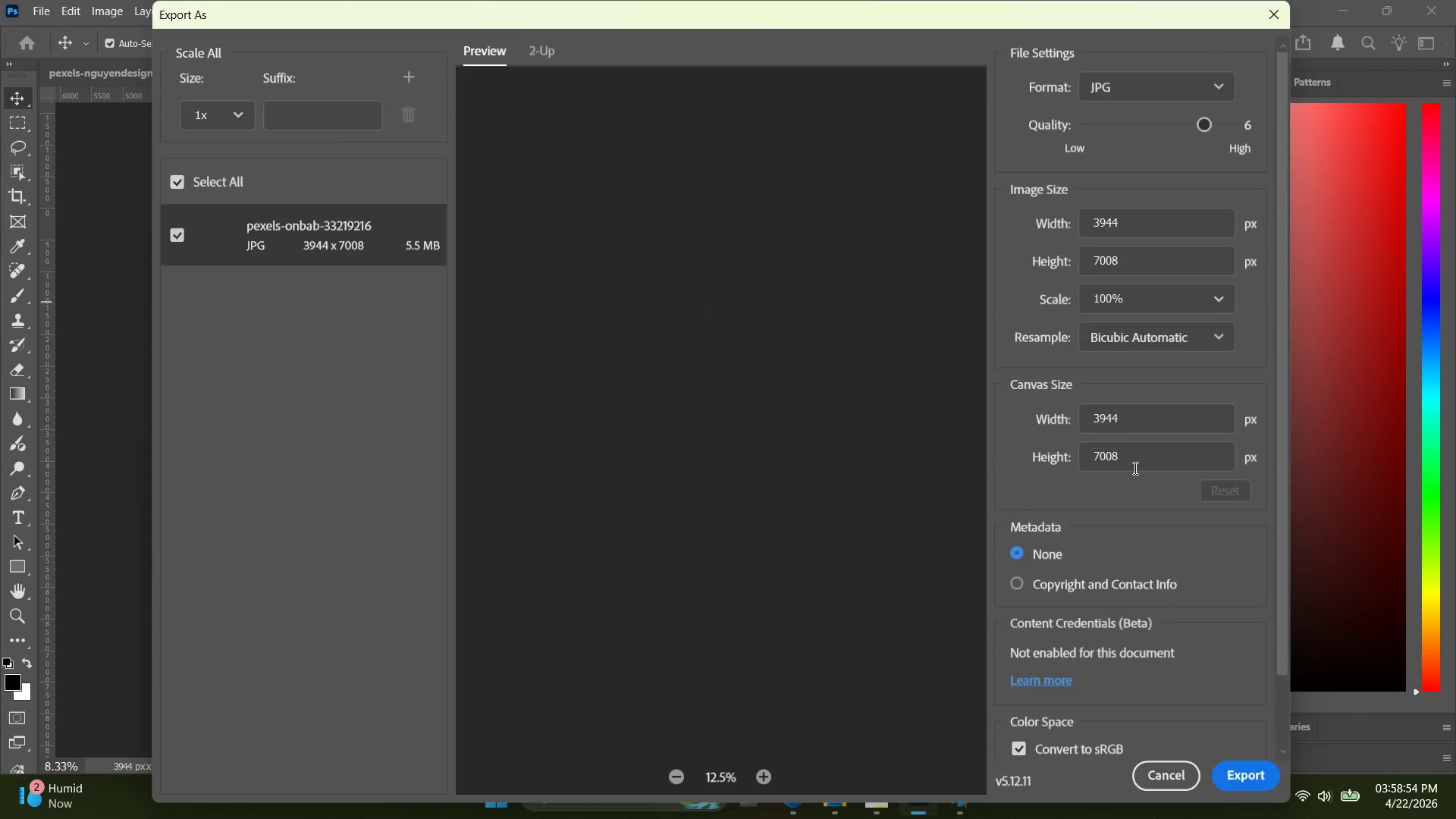 
left_click_drag(start_coordinate=[1138, 453], to_coordinate=[1058, 455])
 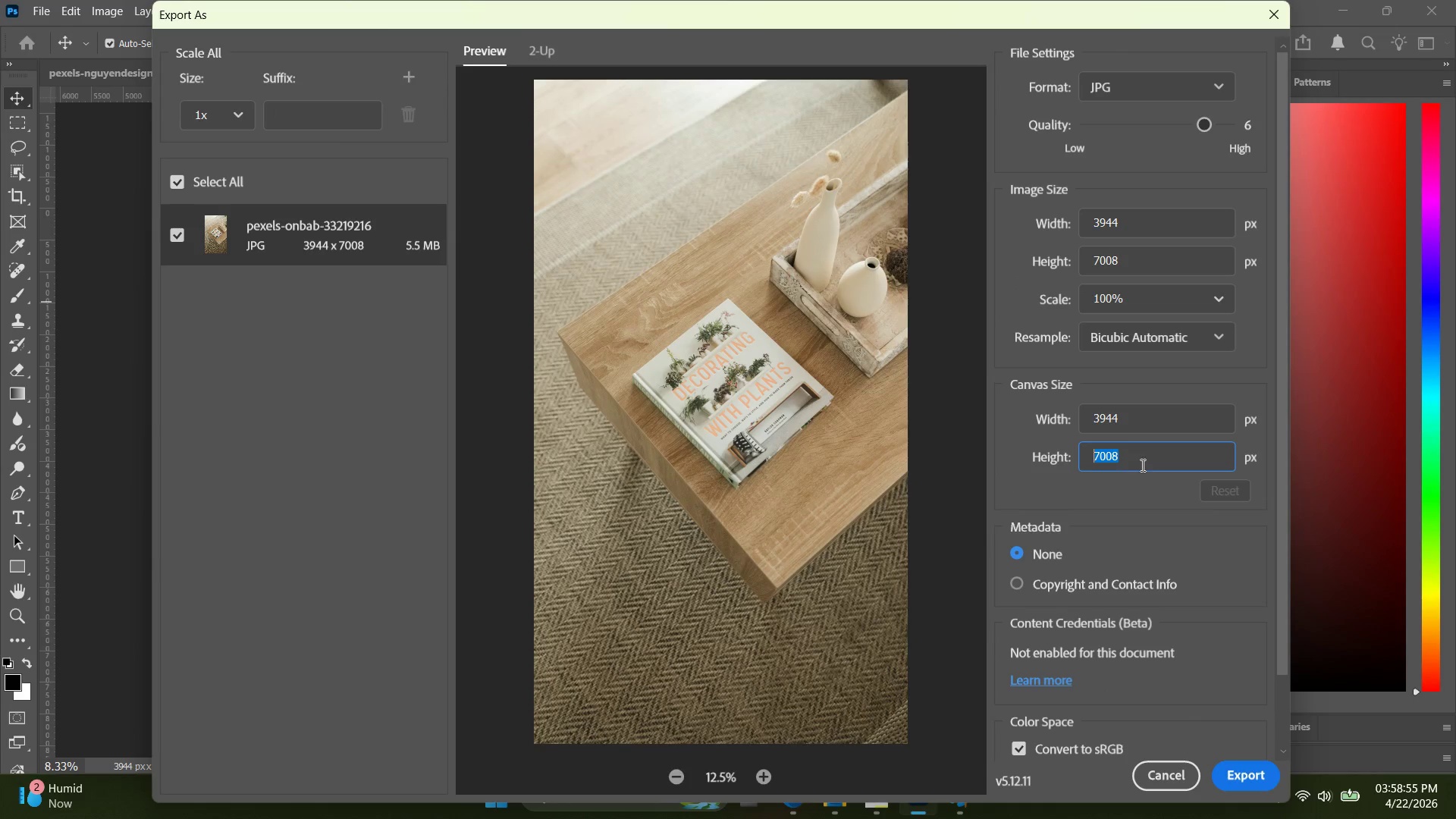 
type(2000)
 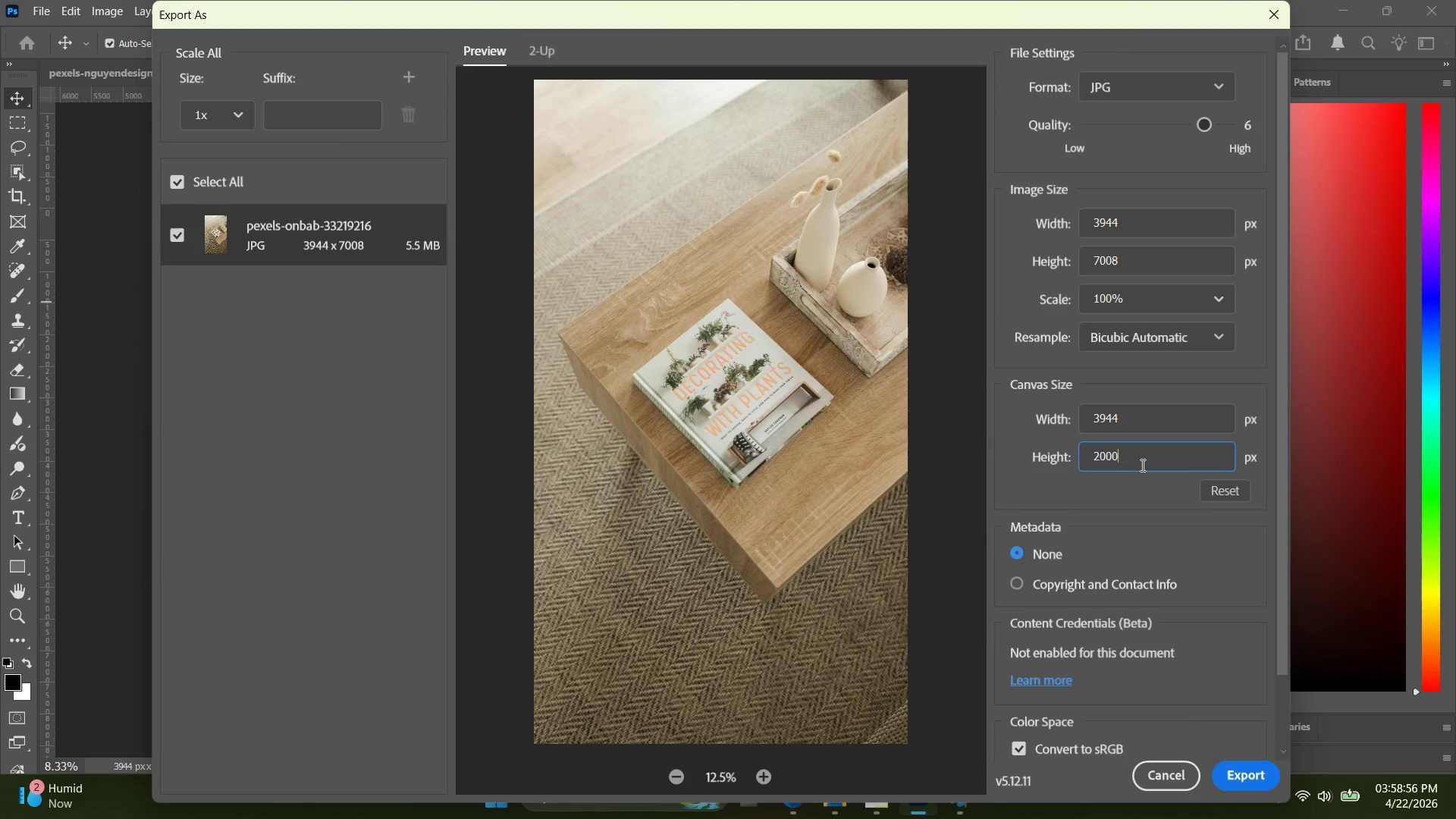 
key(Enter)
 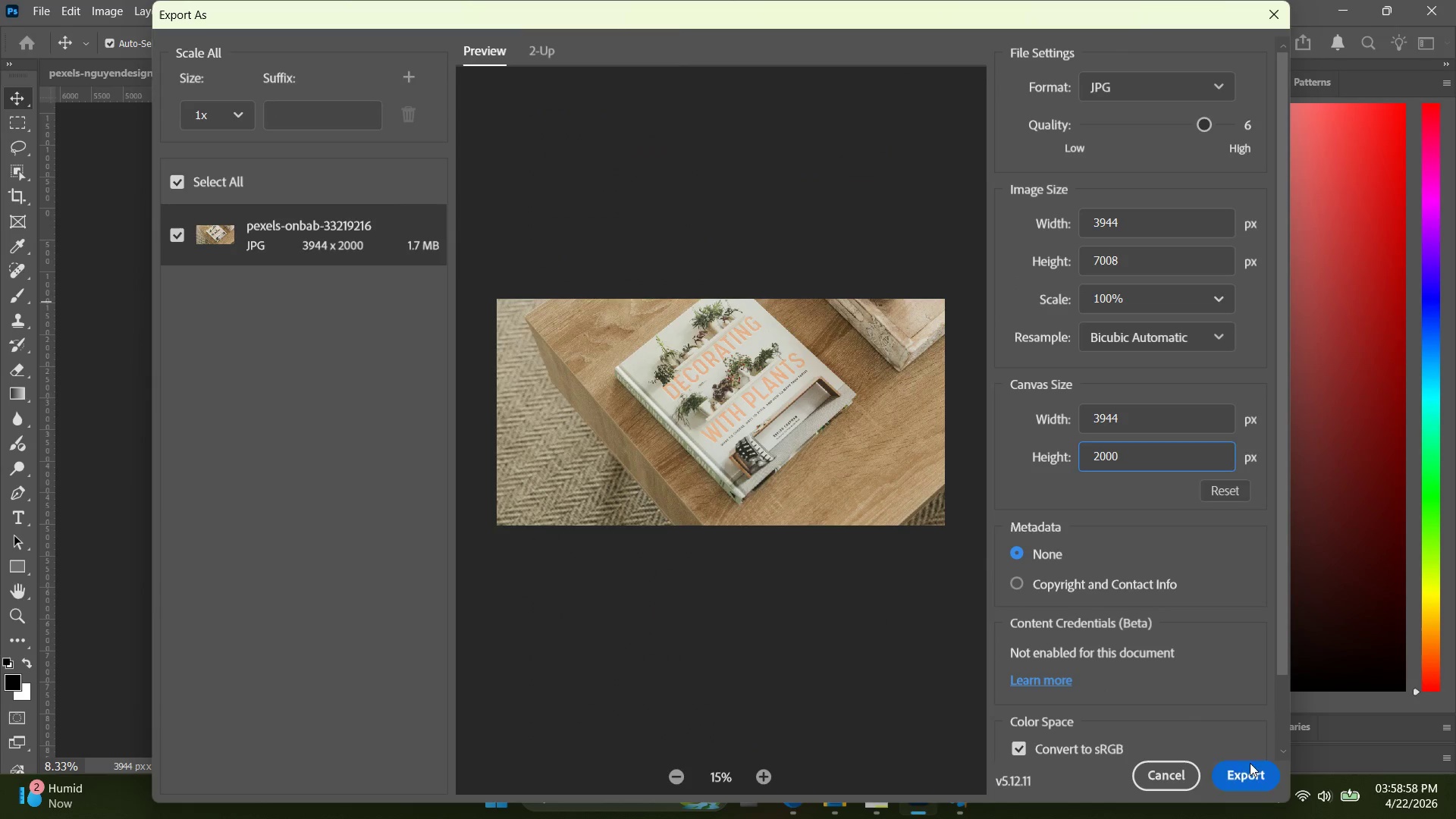 
key(Control+ControlLeft)
 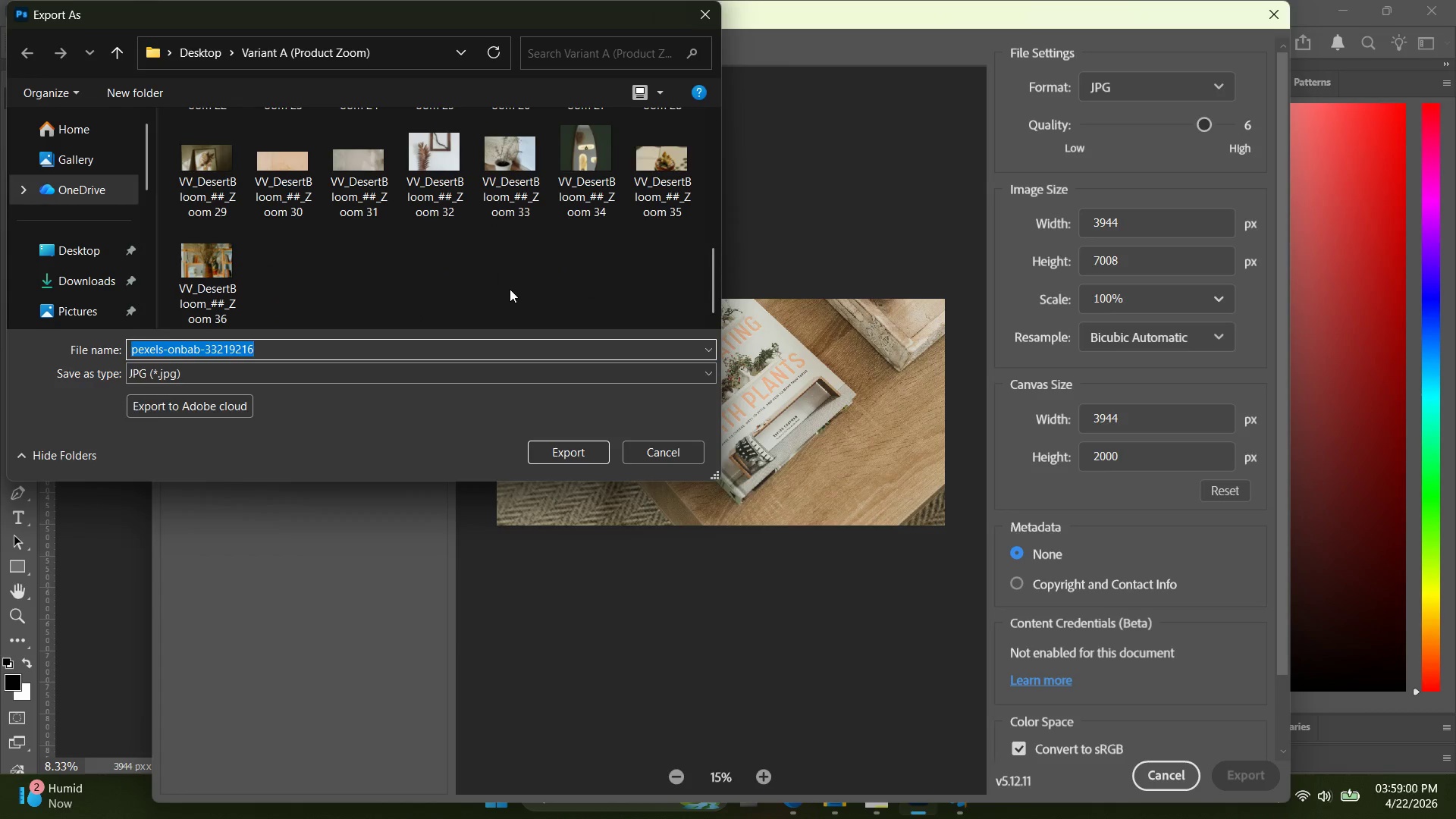 
key(Control+V)
 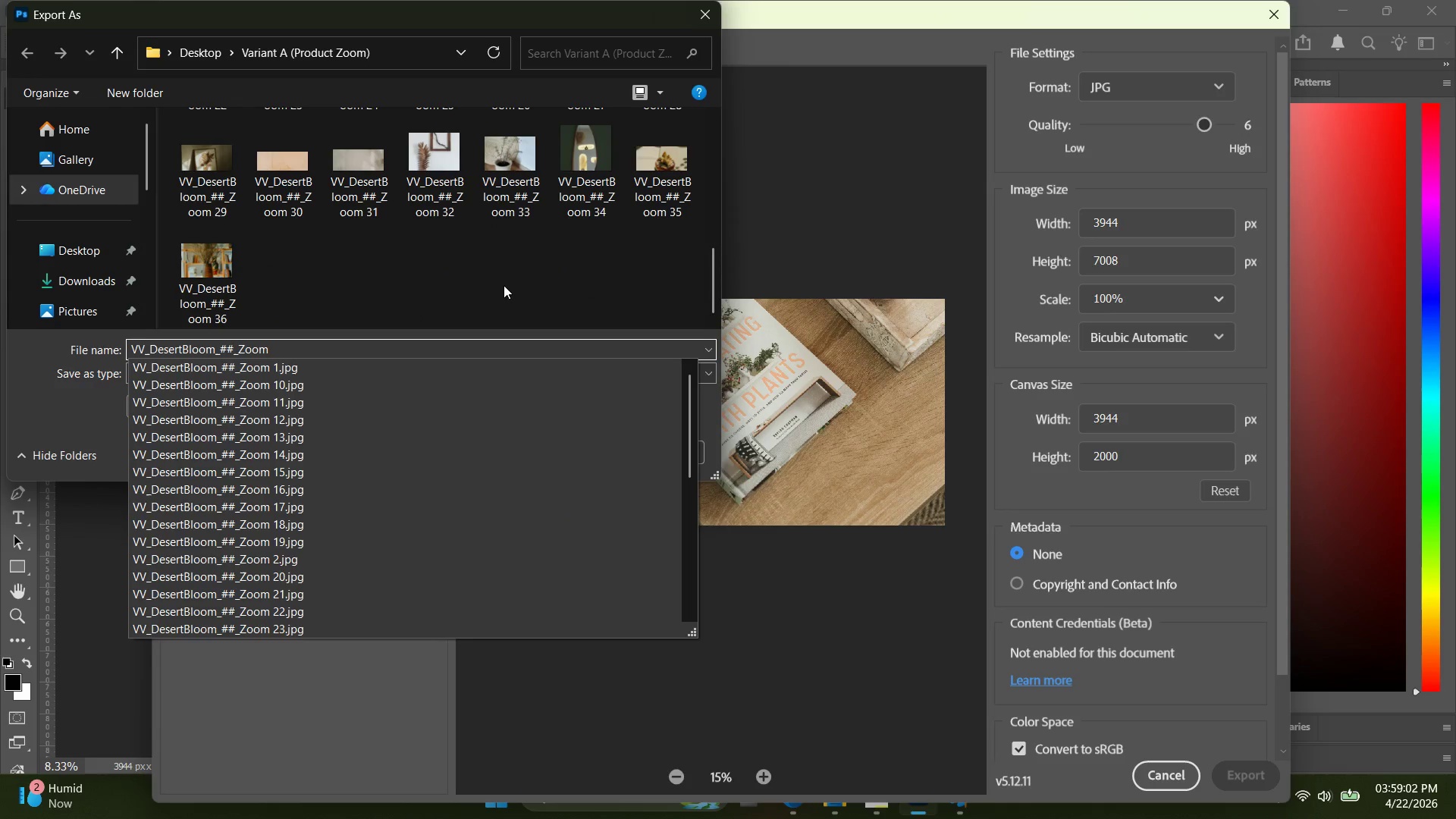 
scroll: coordinate [510, 290], scroll_direction: down, amount: 13.0
 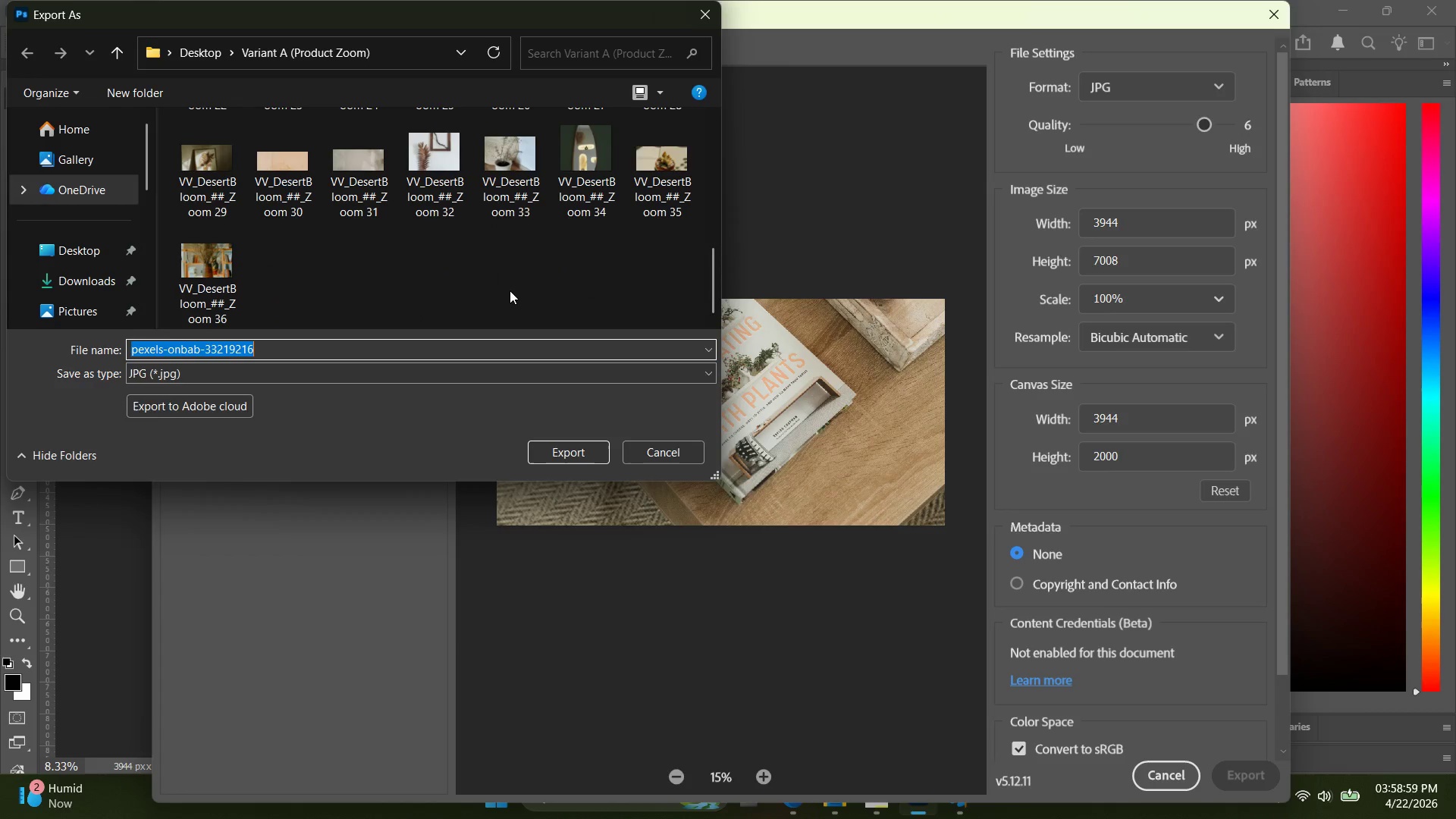 
type(37)
 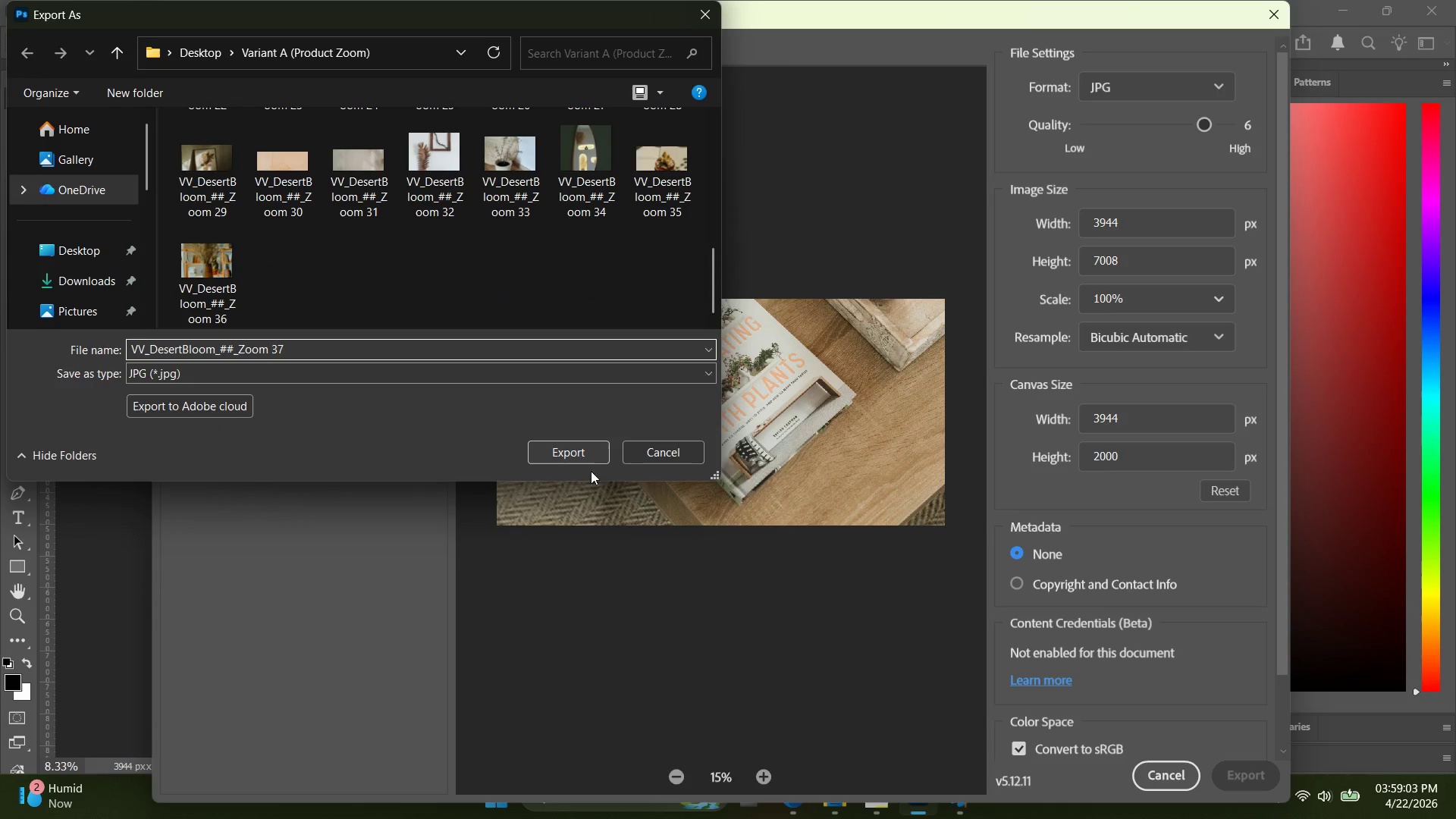 
left_click([585, 450])
 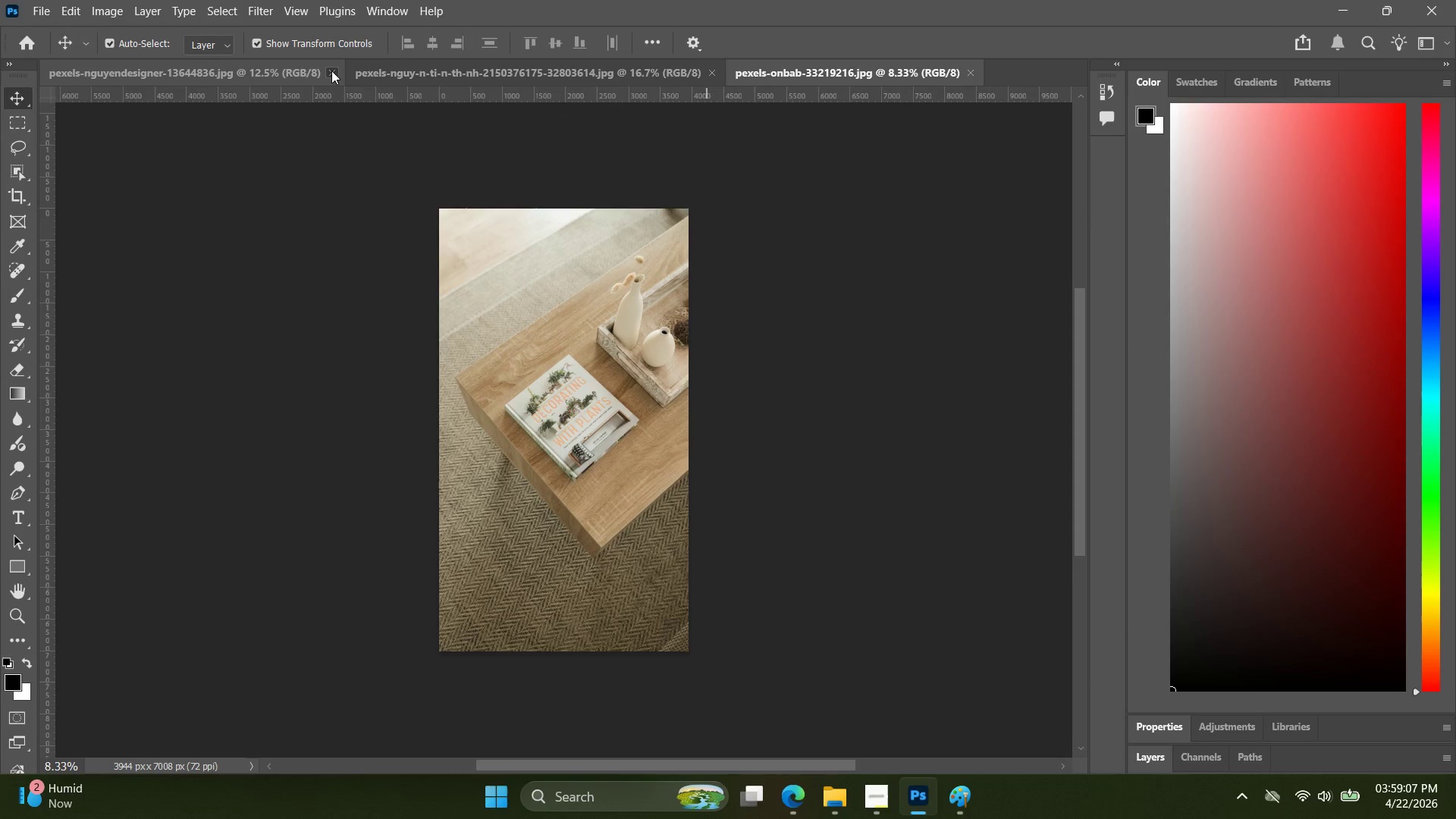 
left_click([406, 74])
 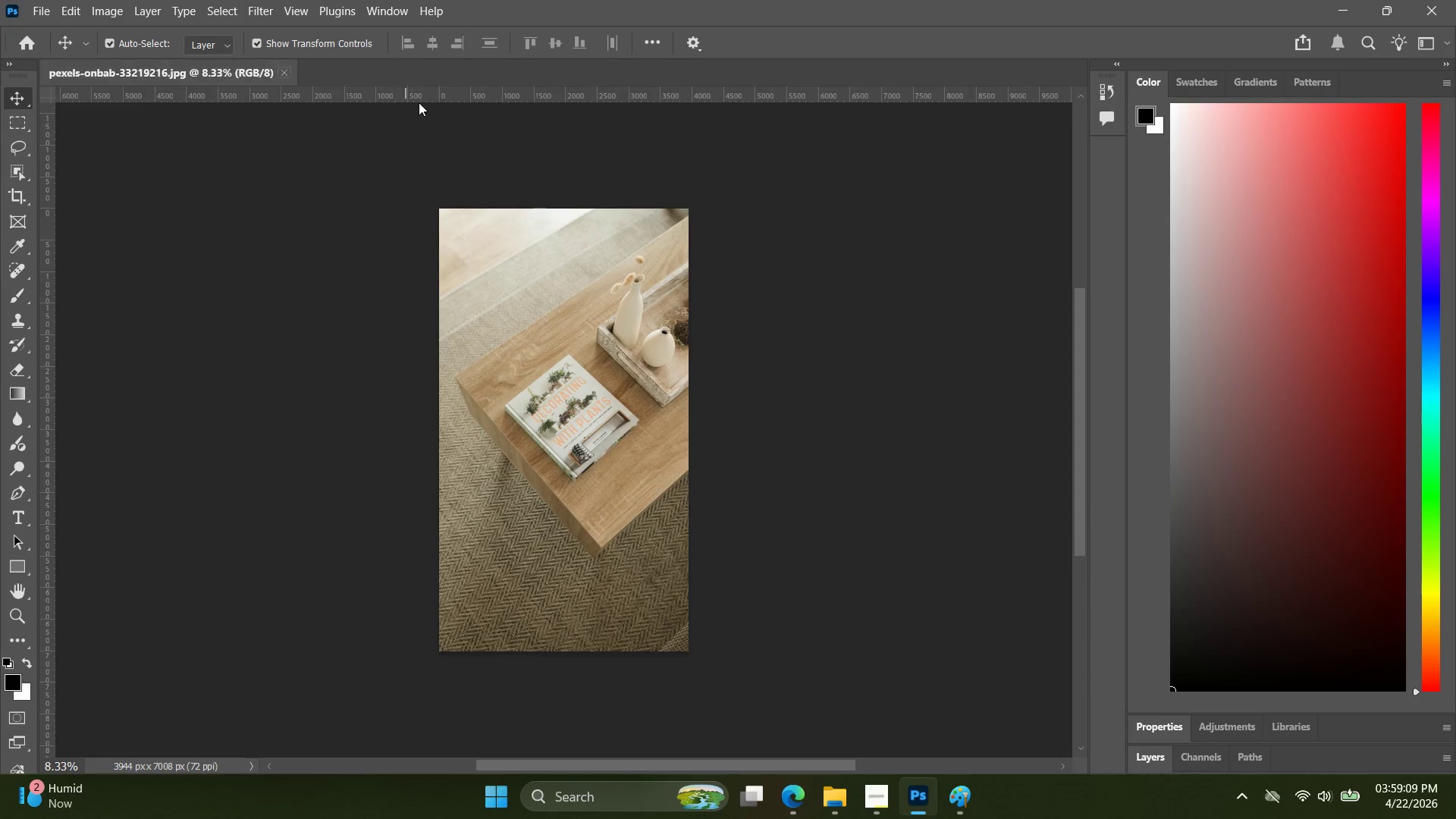 
key(Alt+AltLeft)
 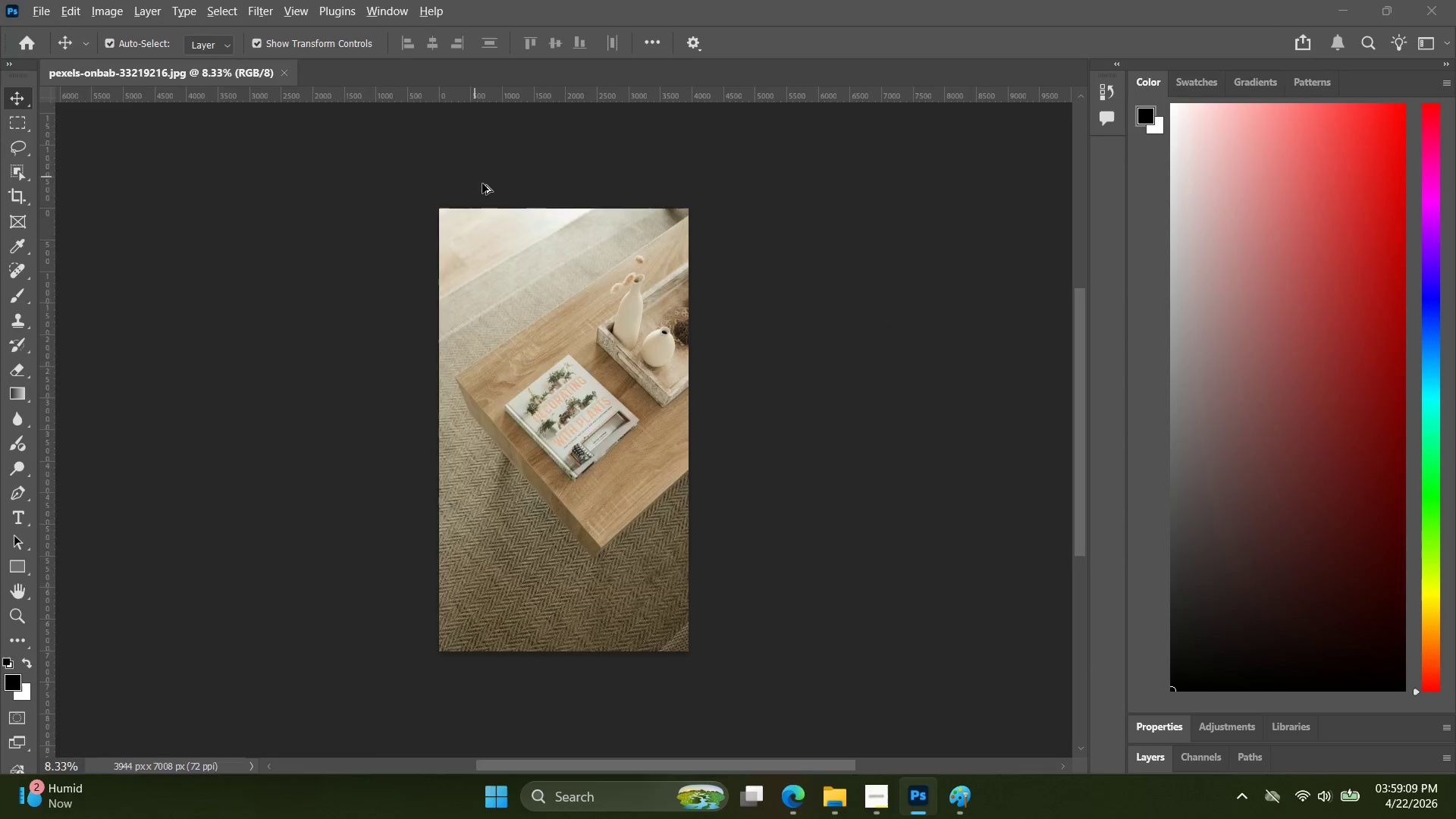 
key(Alt+Tab)
 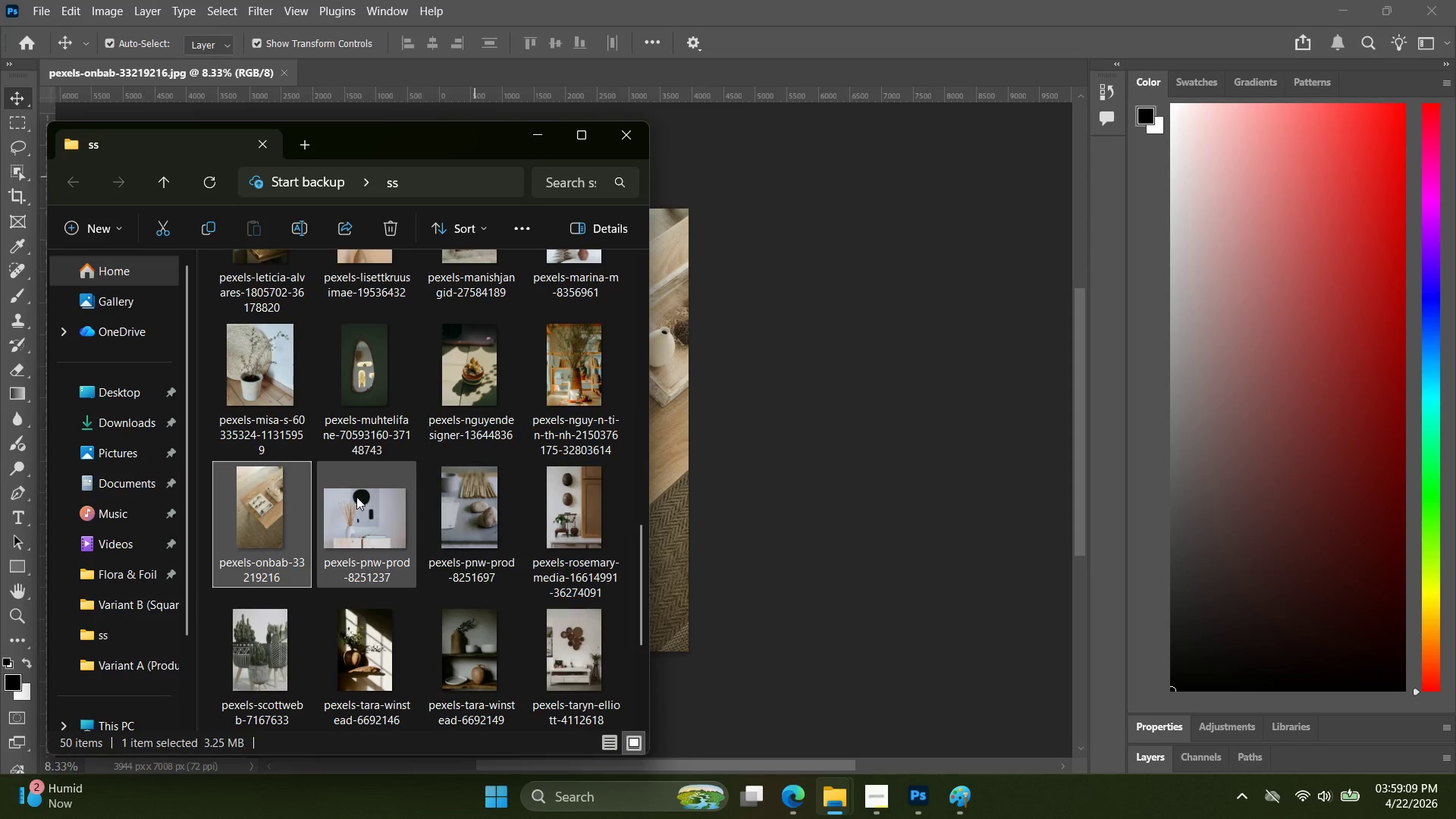 
left_click_drag(start_coordinate=[356, 497], to_coordinate=[432, 80])
 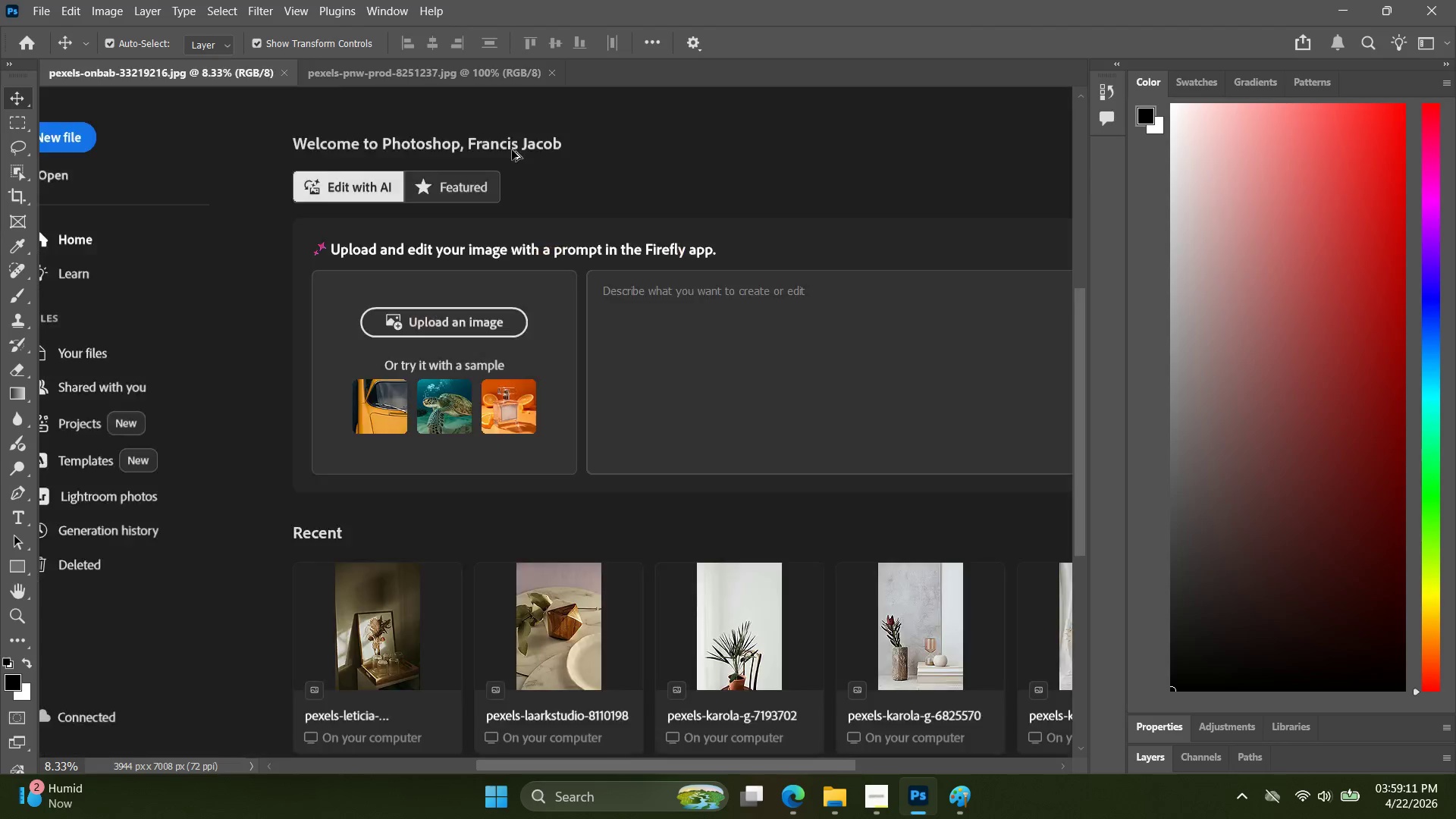 
key(Alt+Control+Shift+W)
 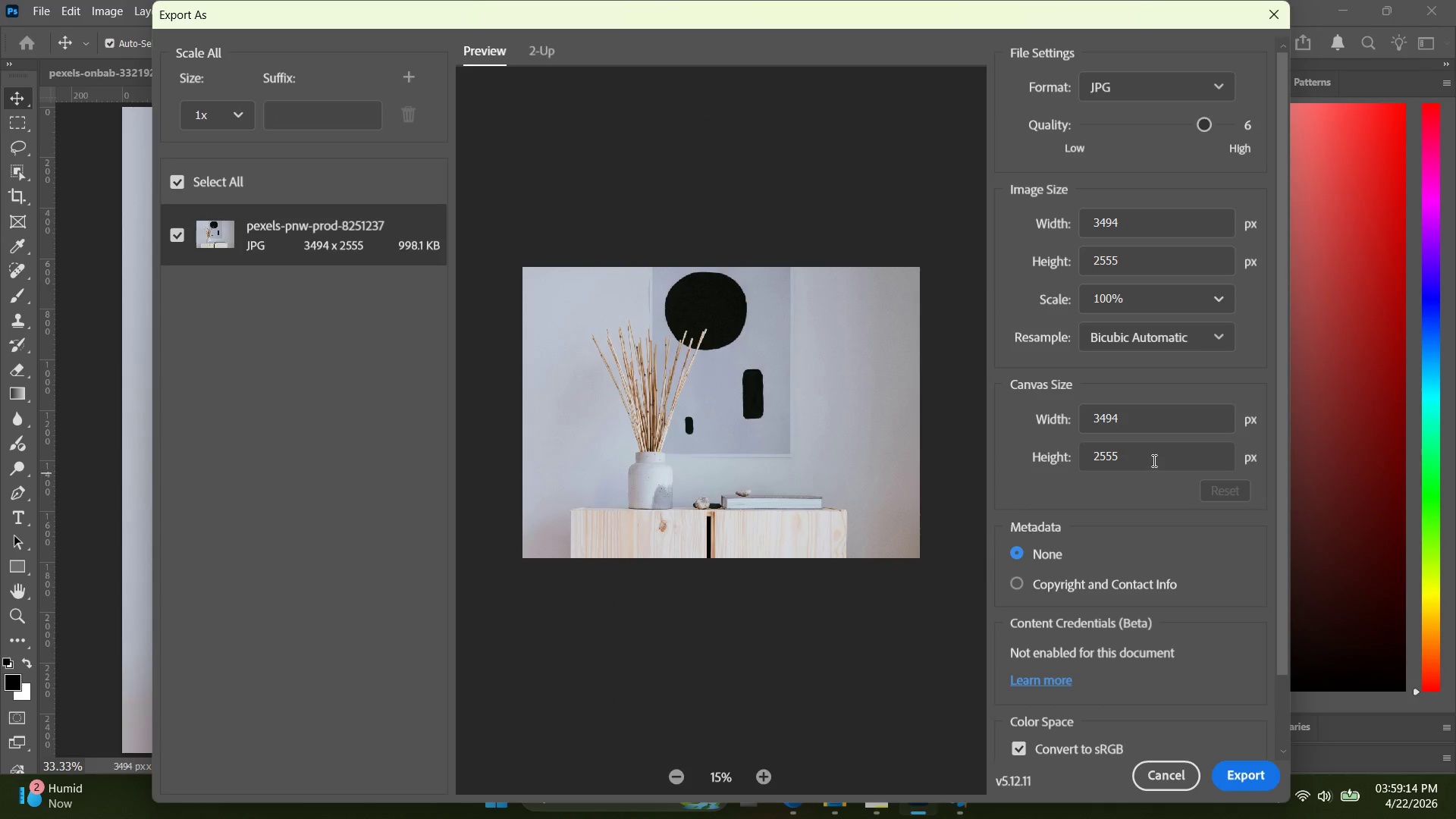 
left_click_drag(start_coordinate=[1159, 424], to_coordinate=[1053, 416])
 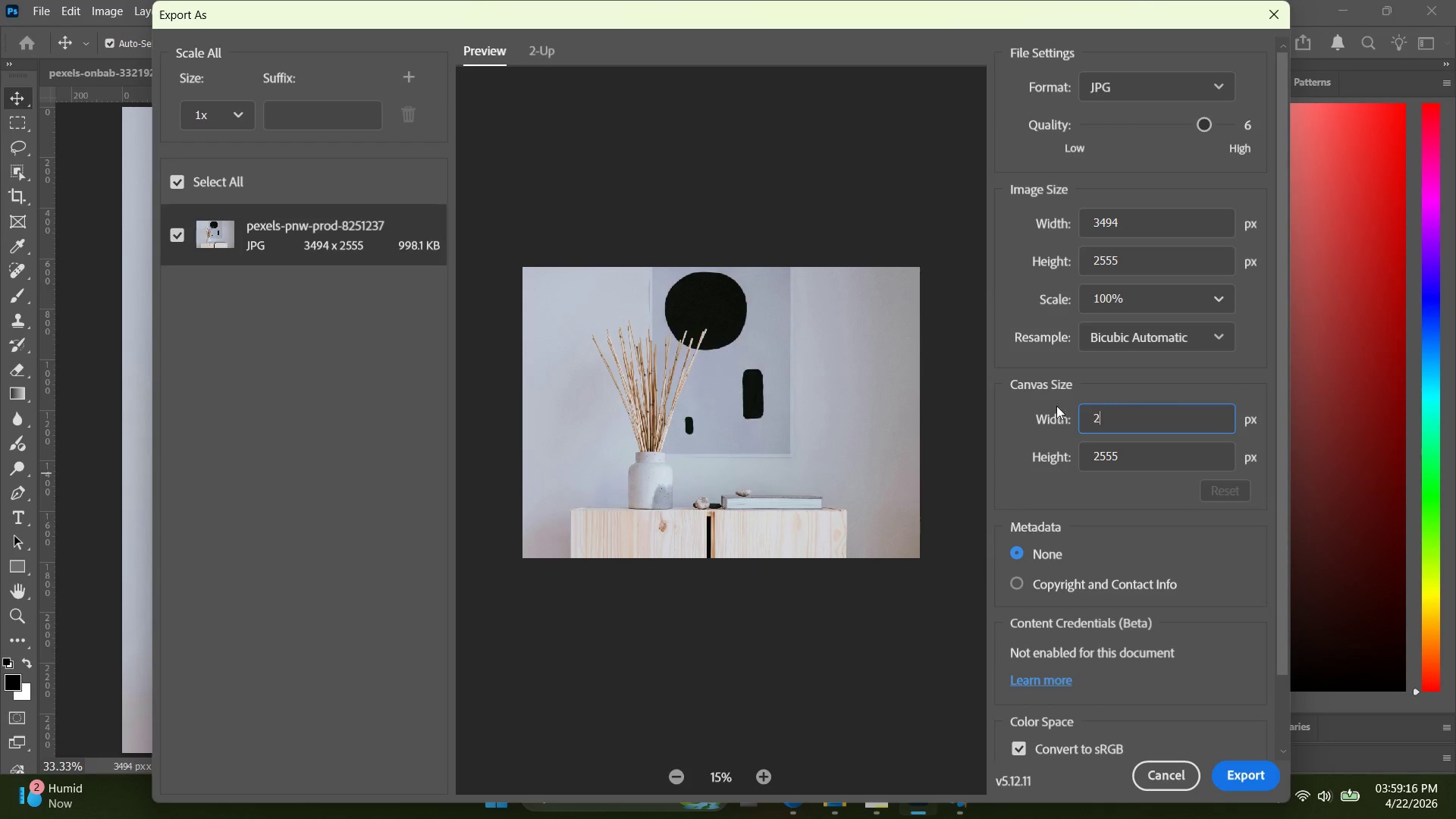 
type(2000)
 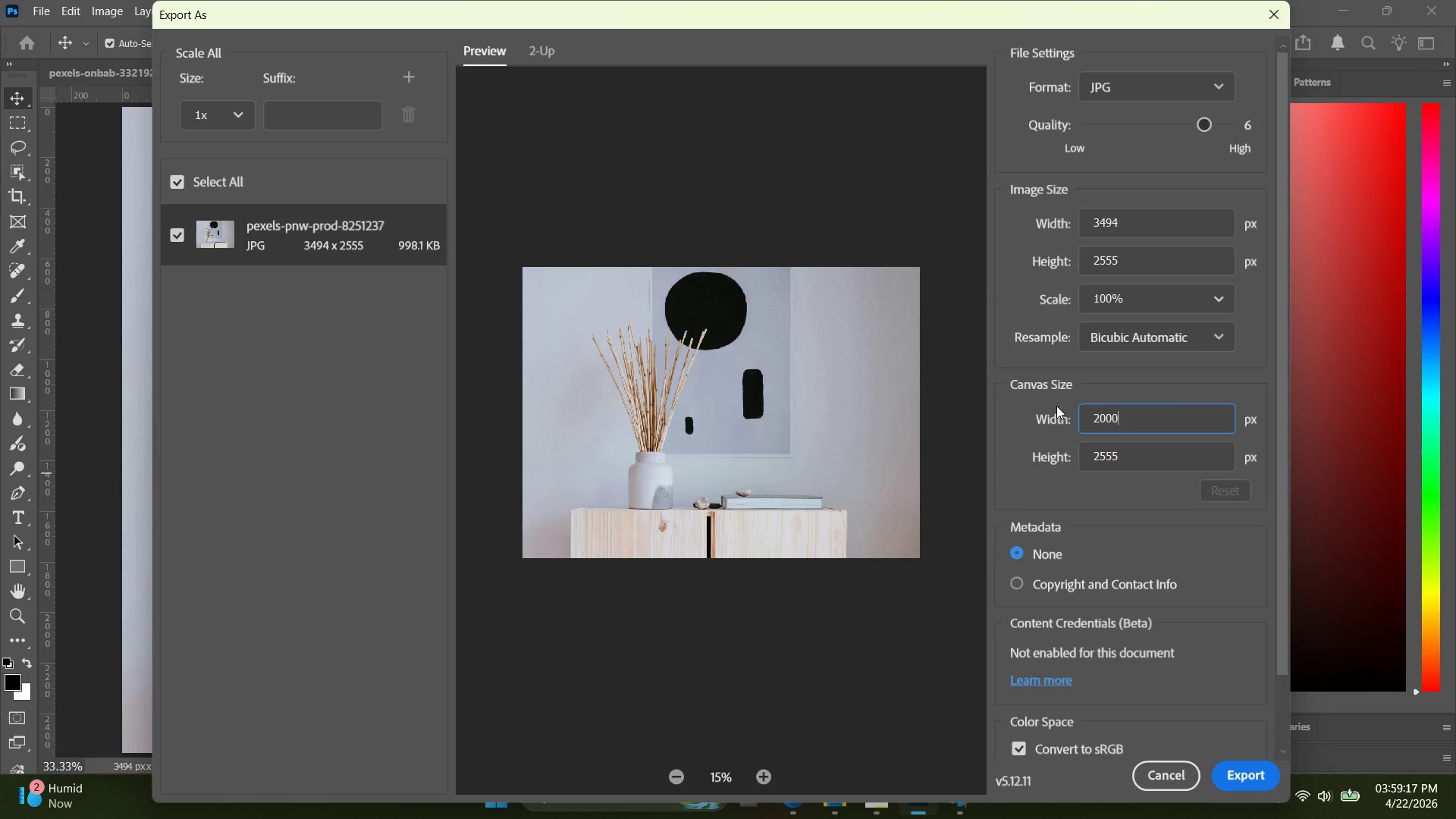 
key(Enter)
 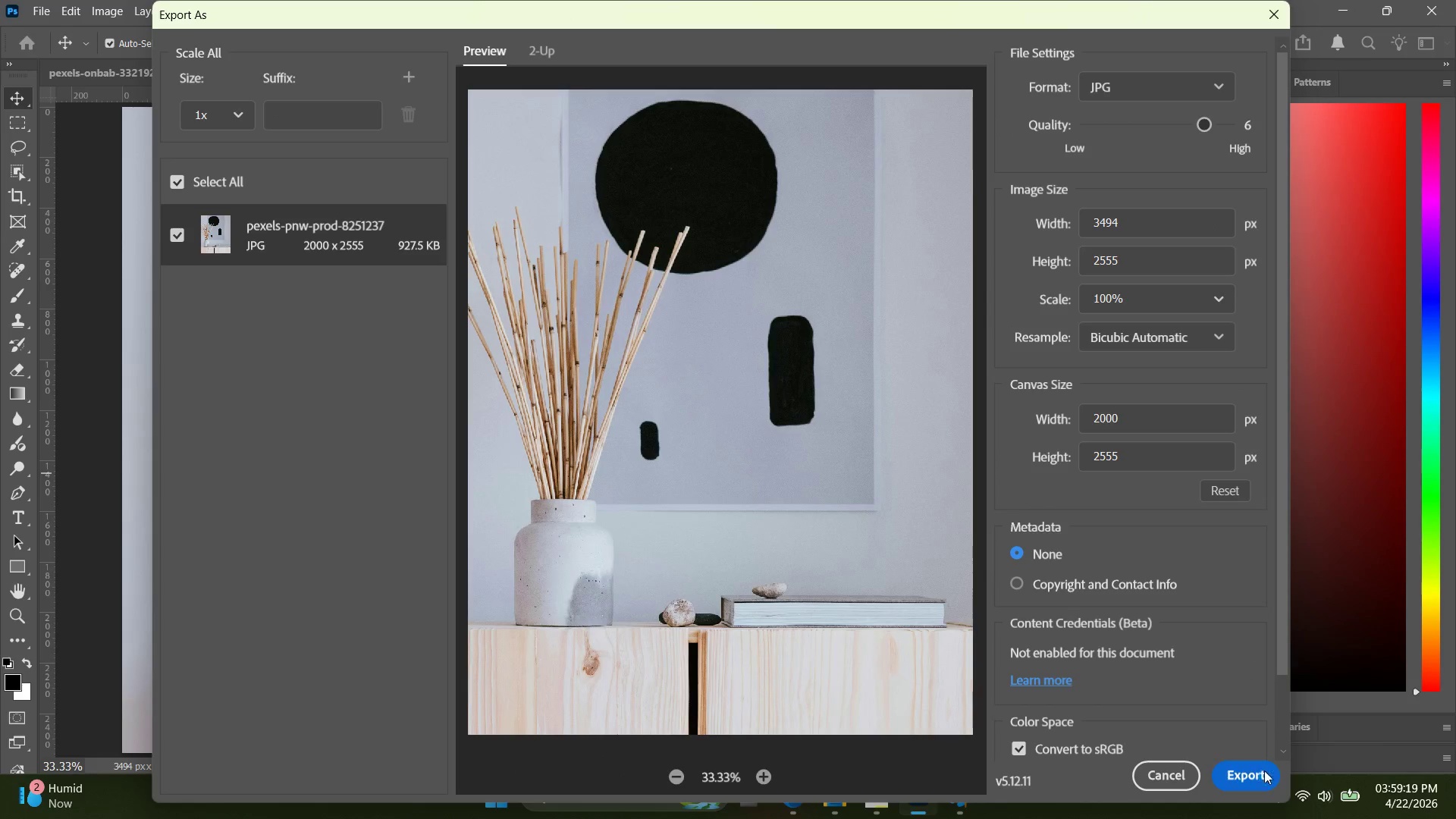 
key(Control+ControlLeft)
 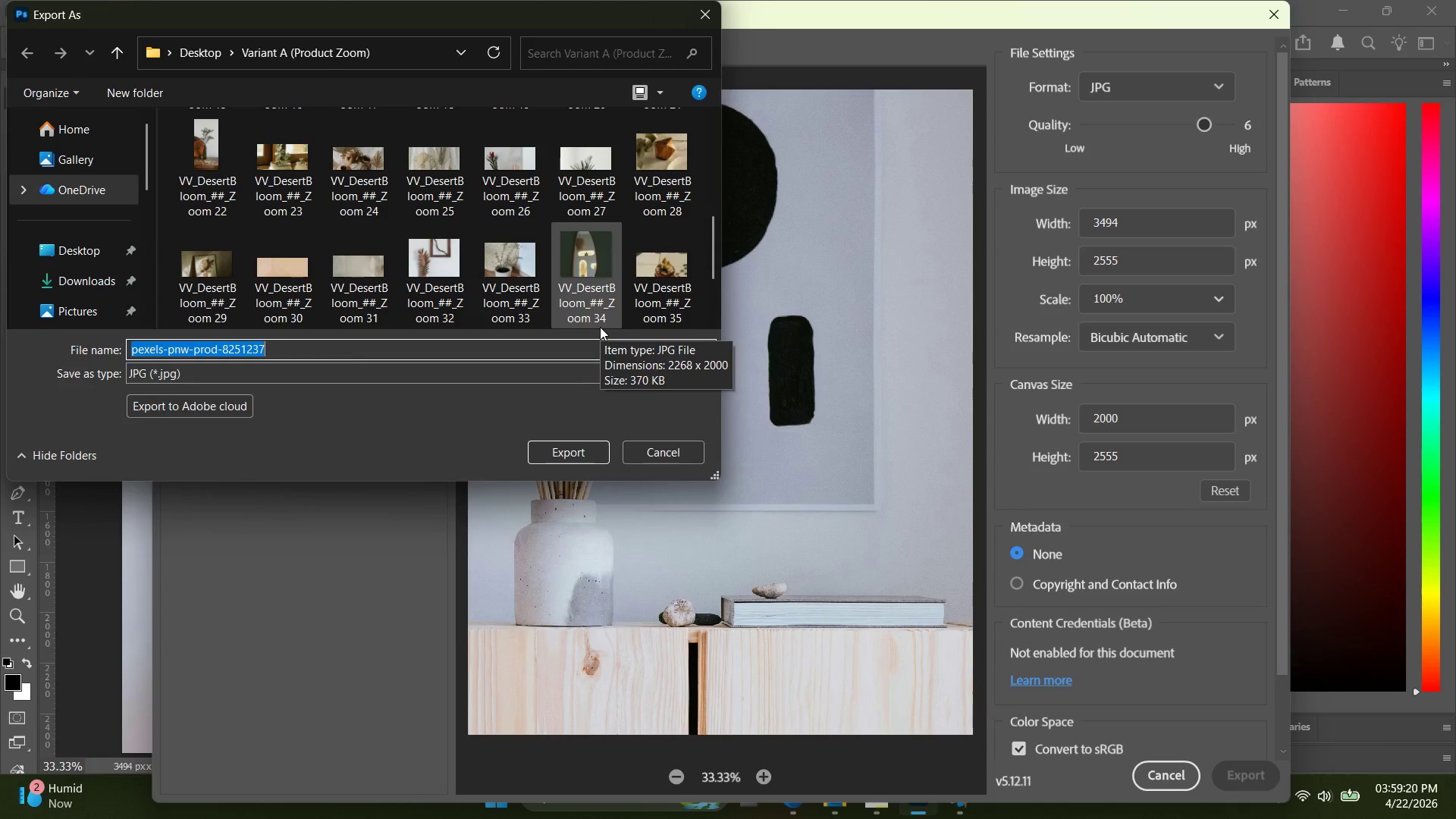 
key(Control+V)
 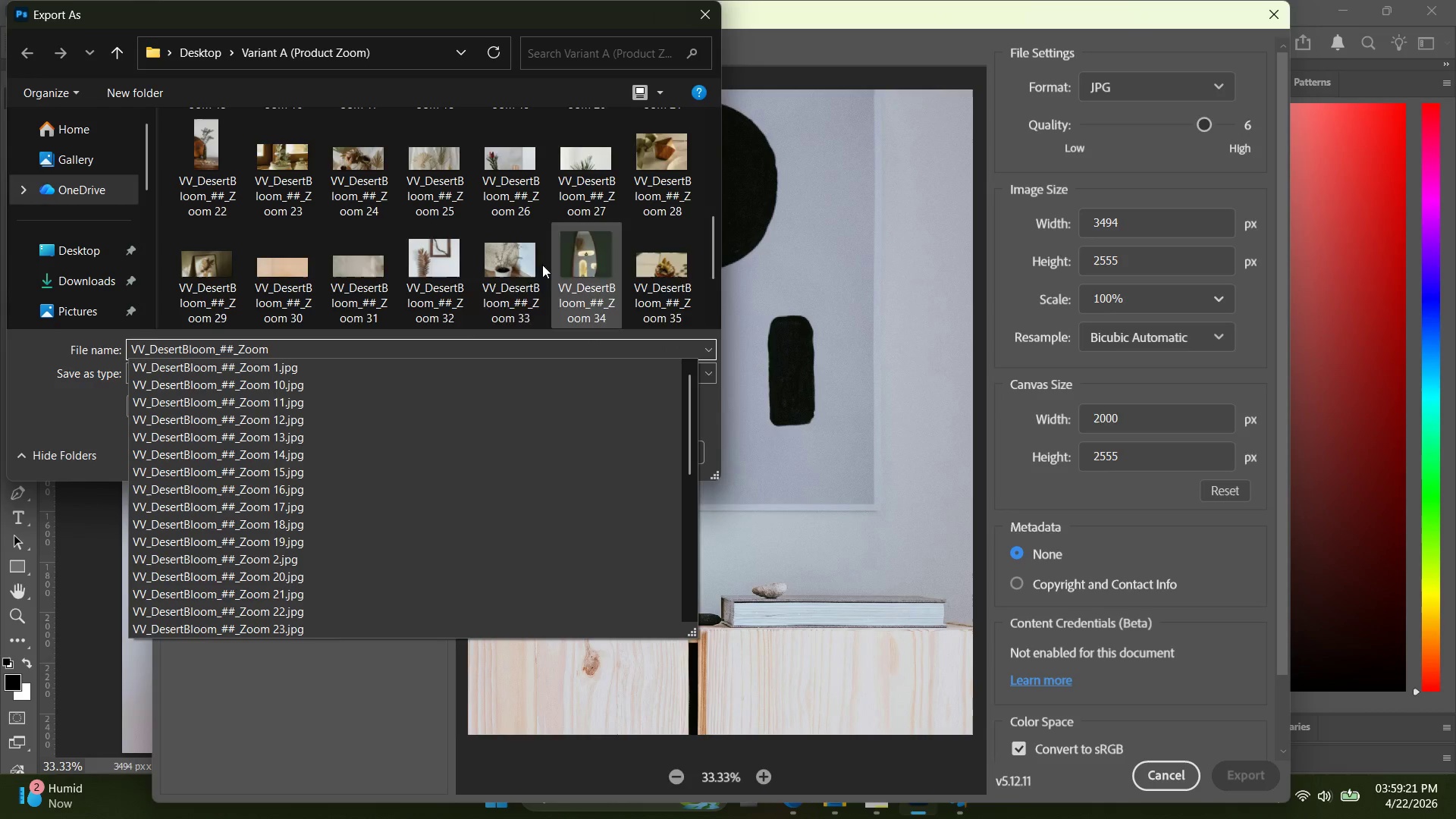 
scroll: coordinate [555, 231], scroll_direction: down, amount: 29.0
 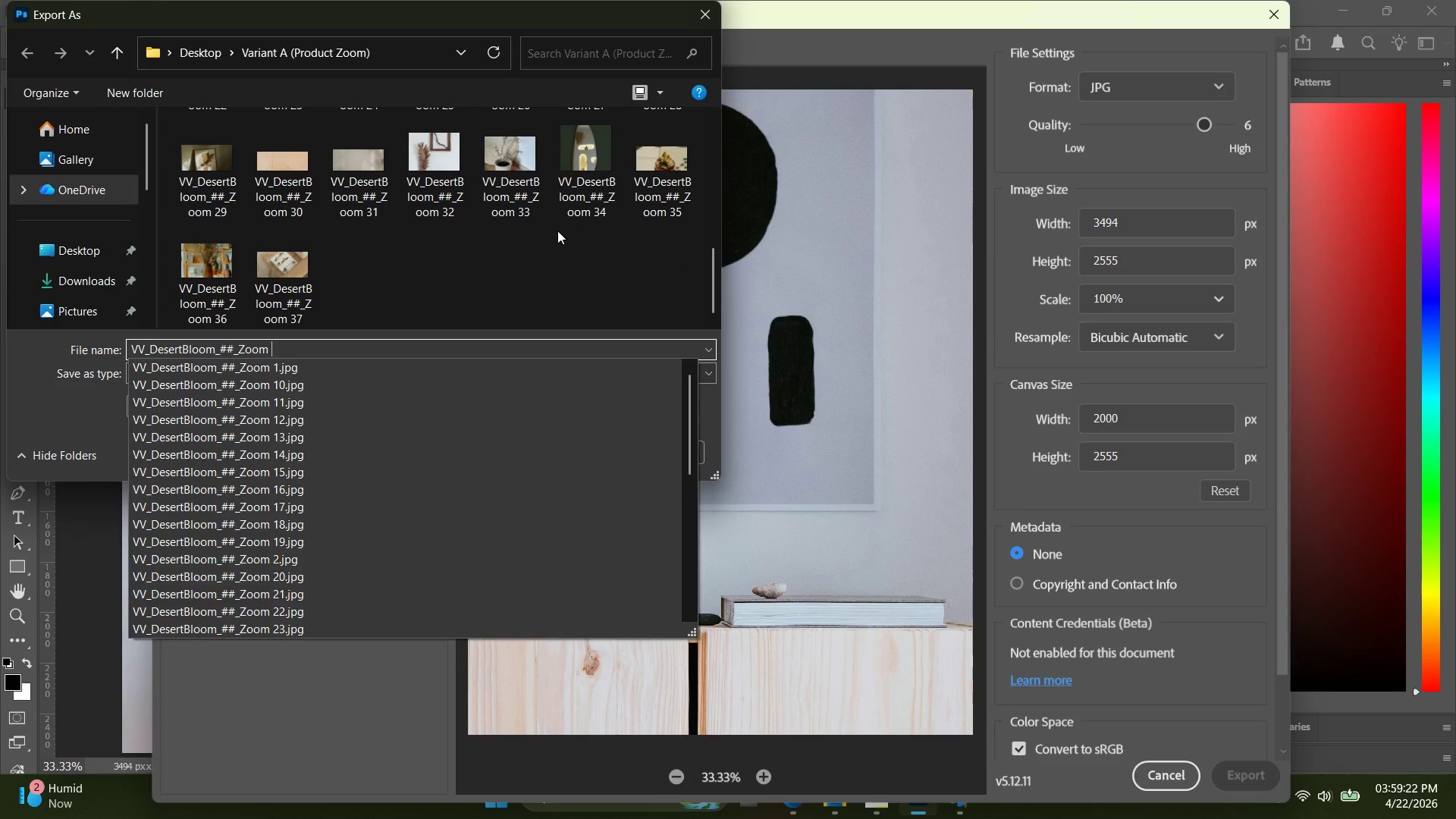 
type(38)
 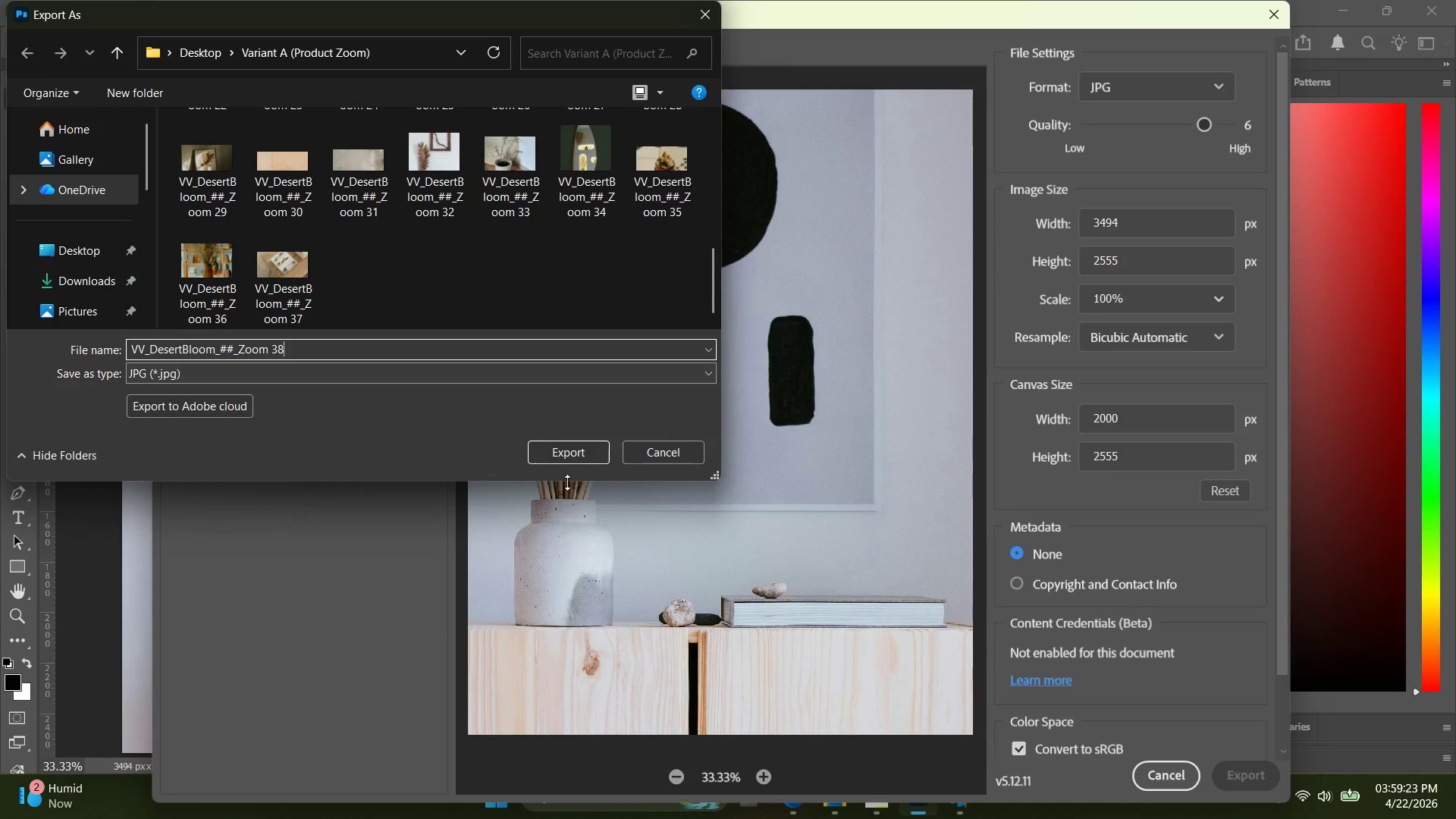 
left_click([563, 460])
 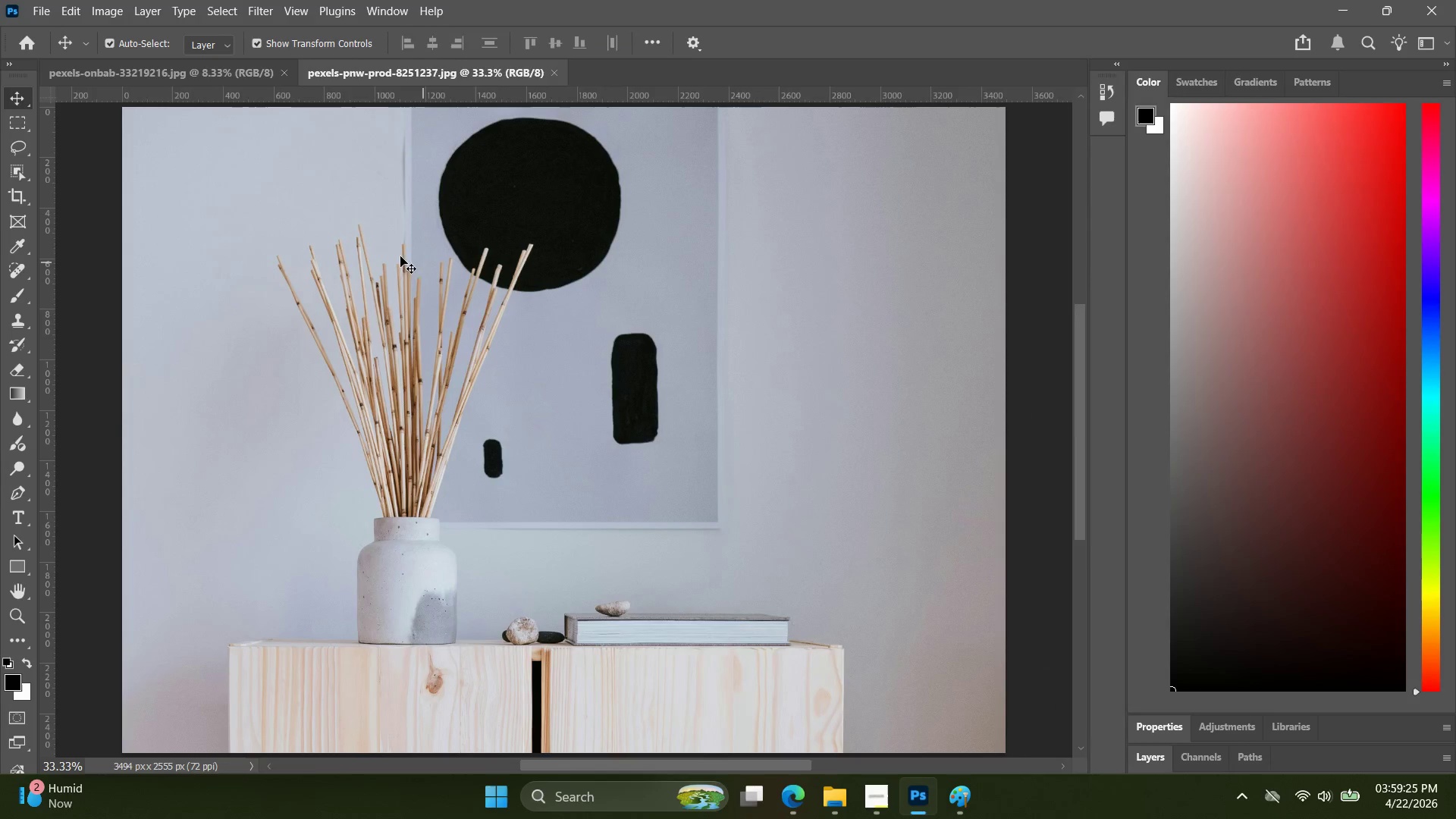 
key(Alt+Tab)
 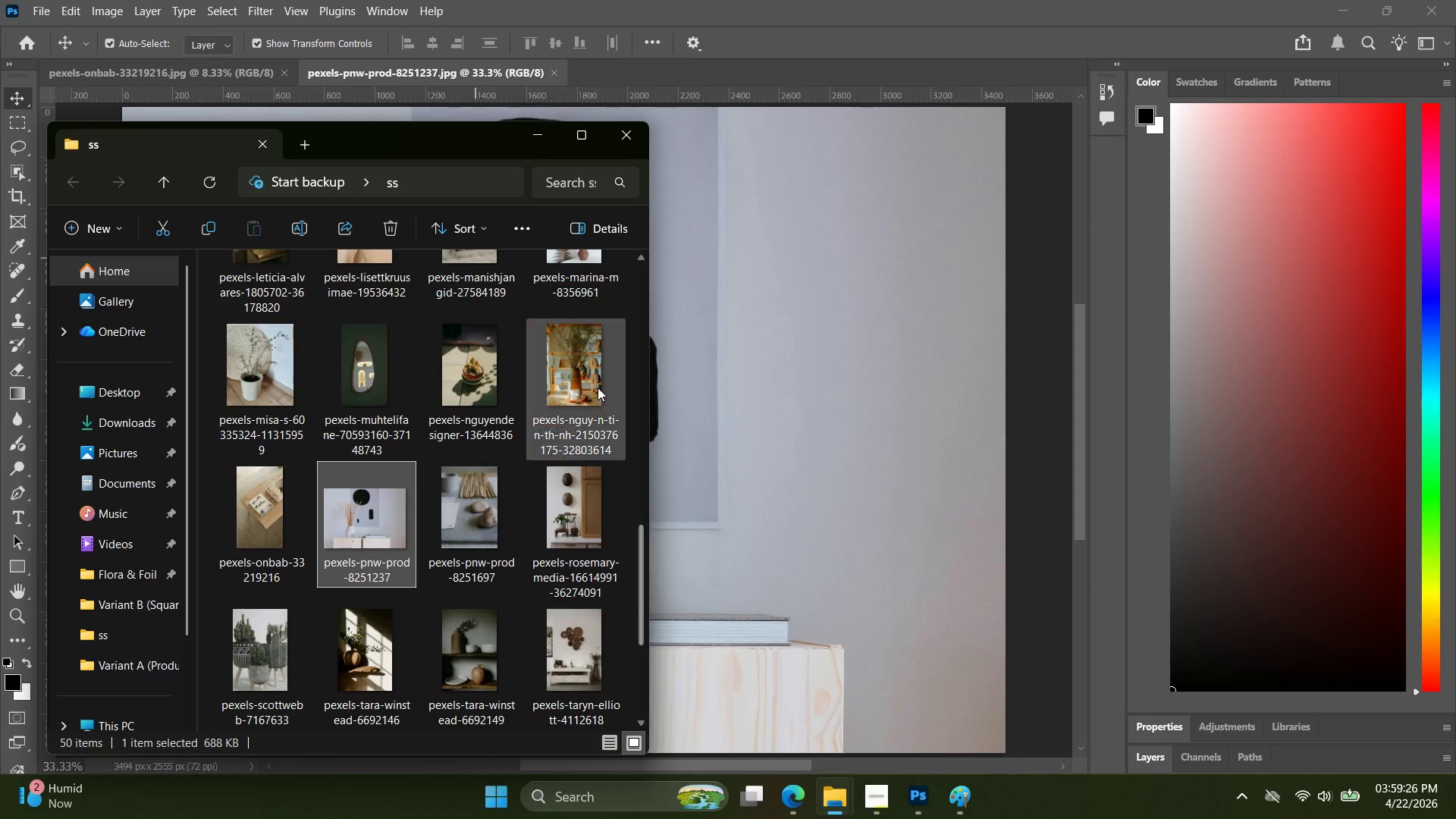 
left_click_drag(start_coordinate=[482, 478], to_coordinate=[649, 75])
 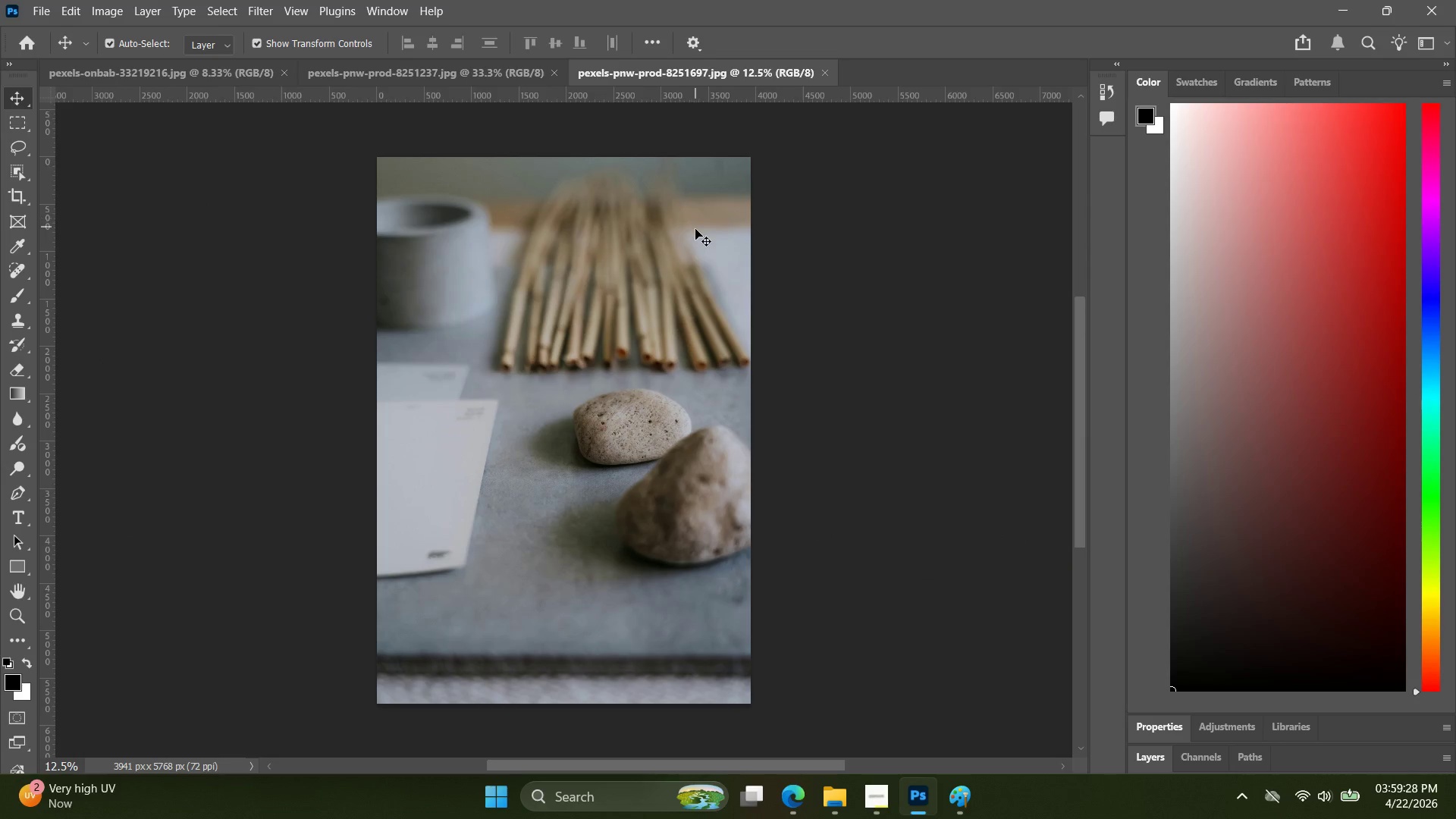 
key(Alt+Control+Shift+W)
 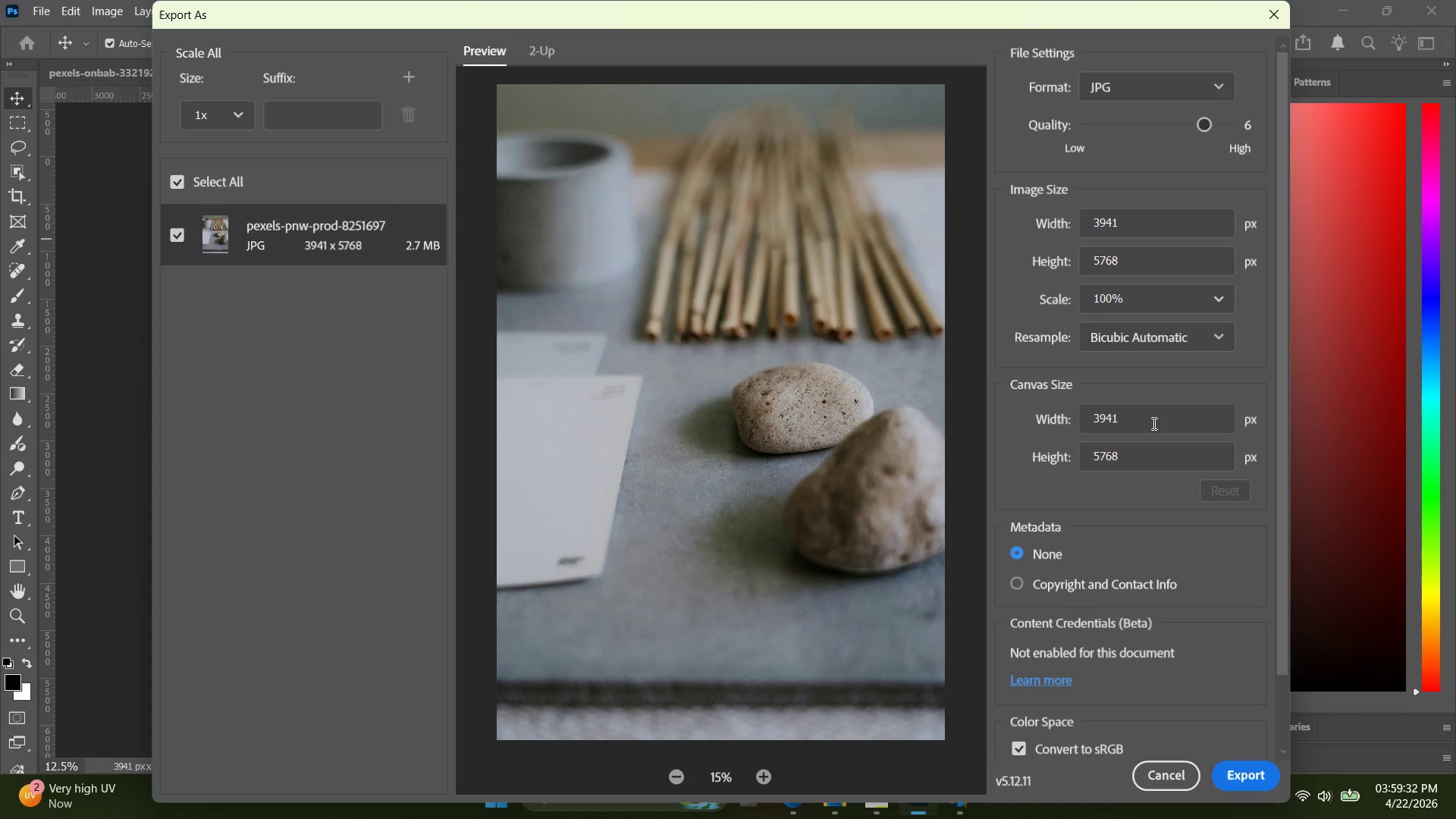 
left_click_drag(start_coordinate=[1154, 460], to_coordinate=[1058, 453])
 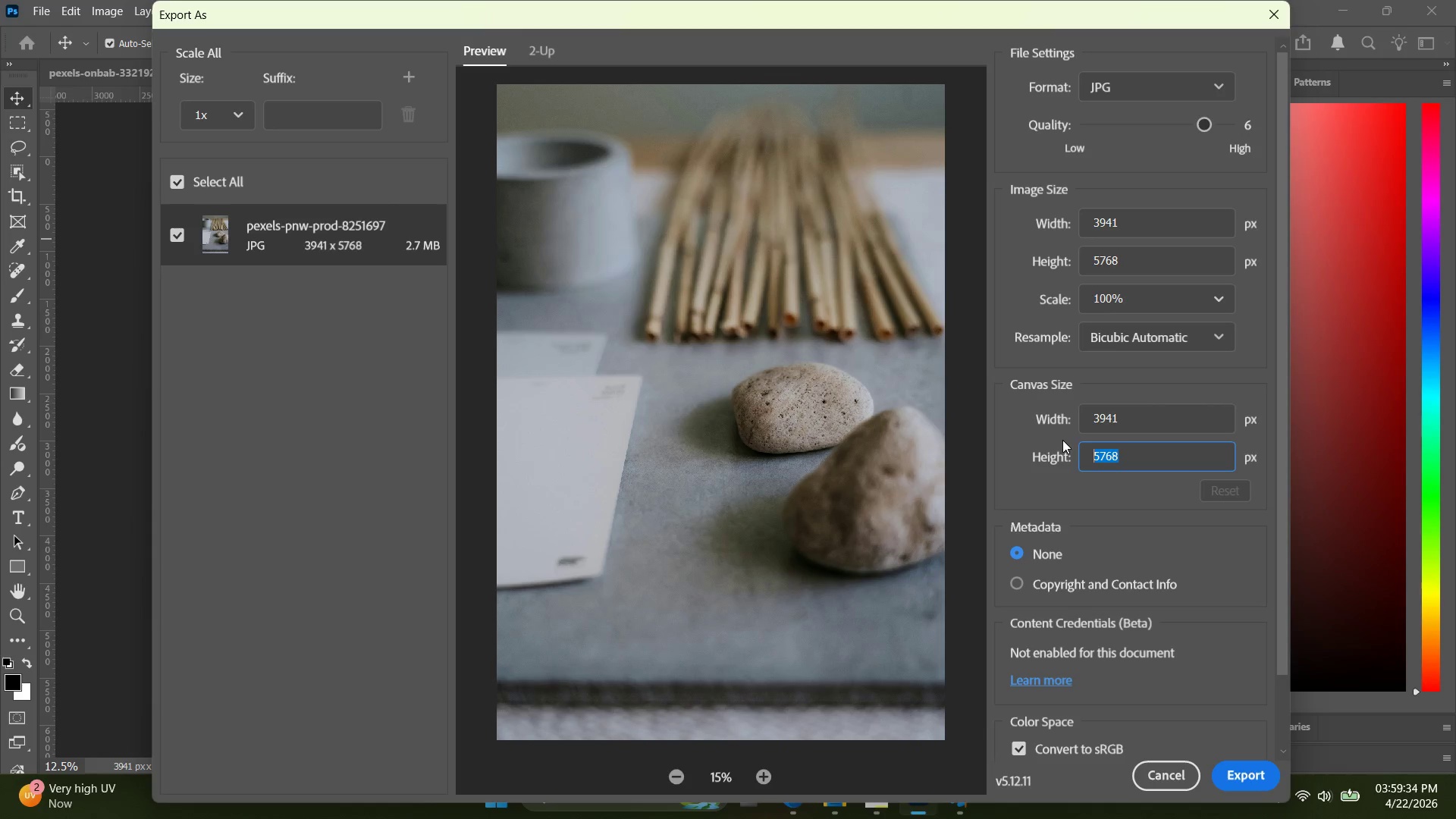 
type(2000)
 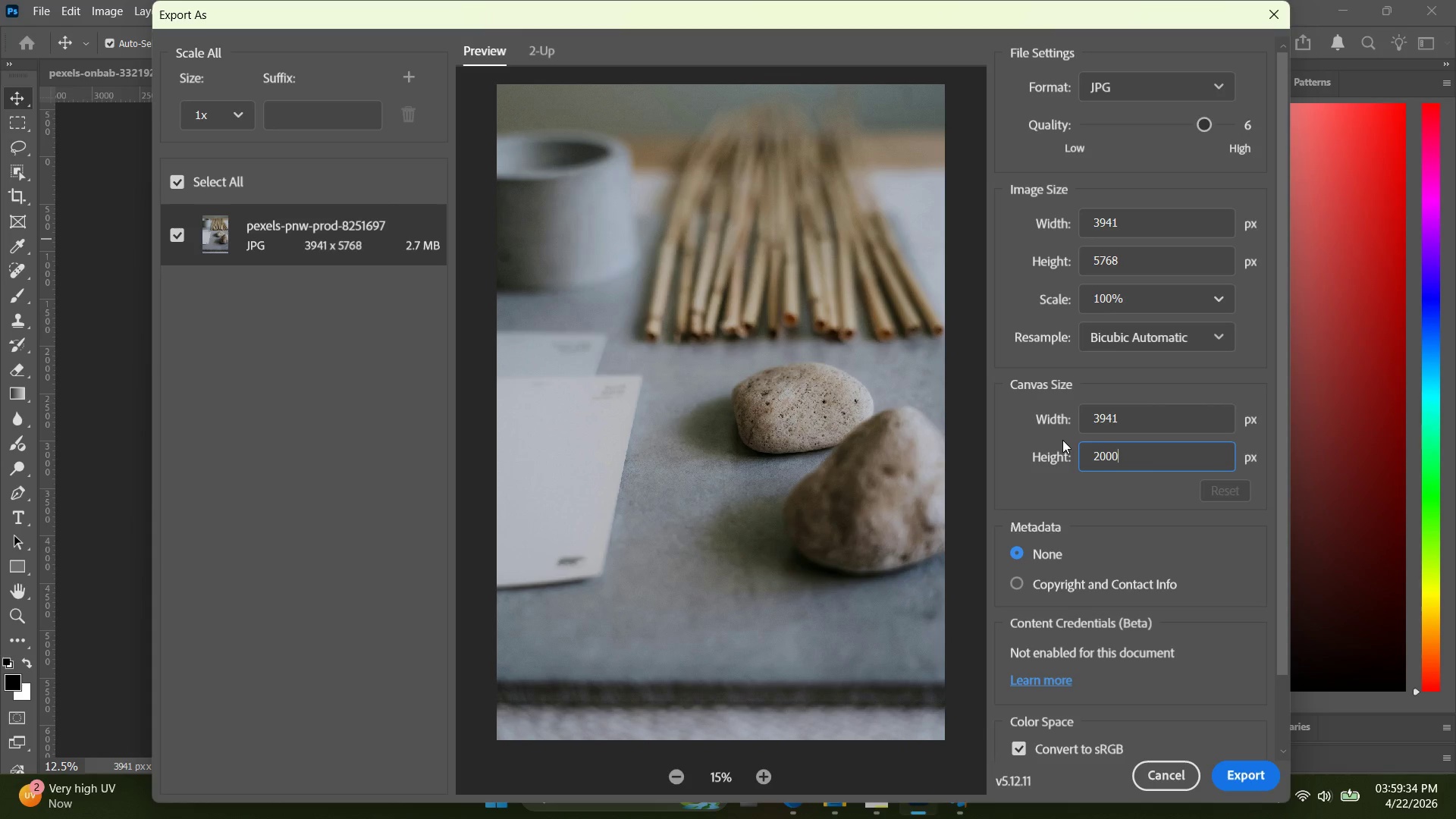 
key(Enter)
 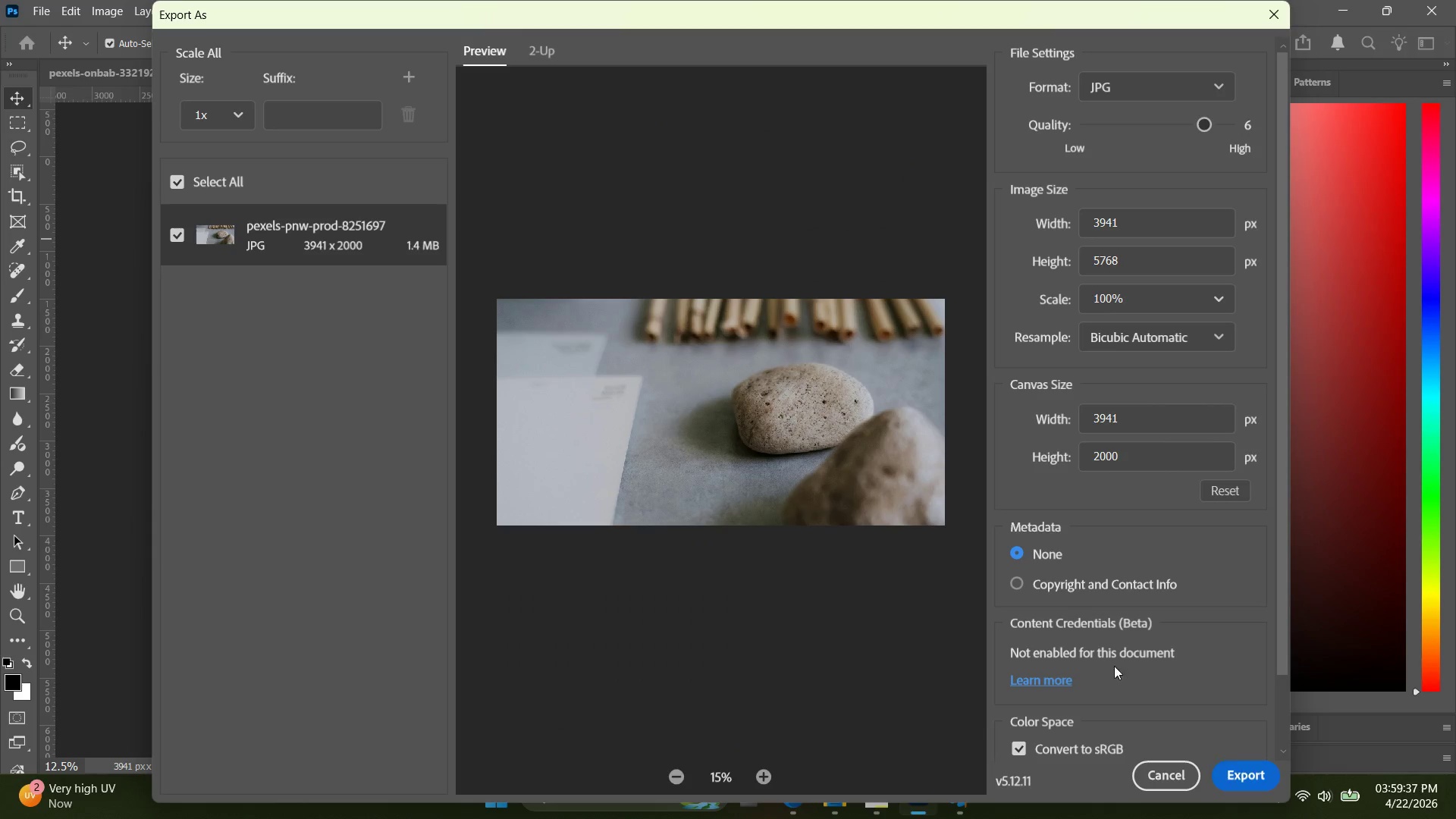 
key(Control+ControlLeft)
 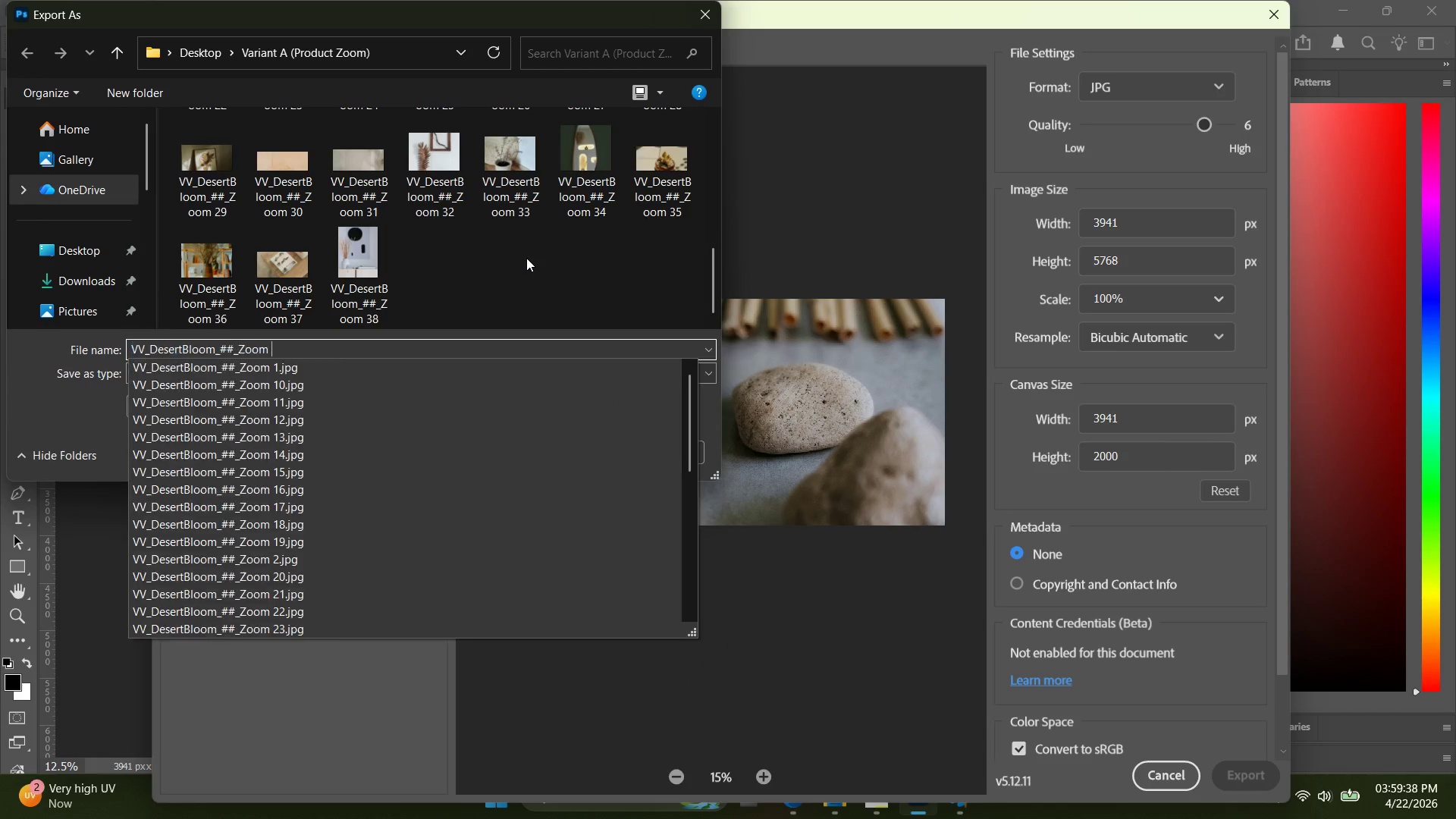 
key(Control+V)
 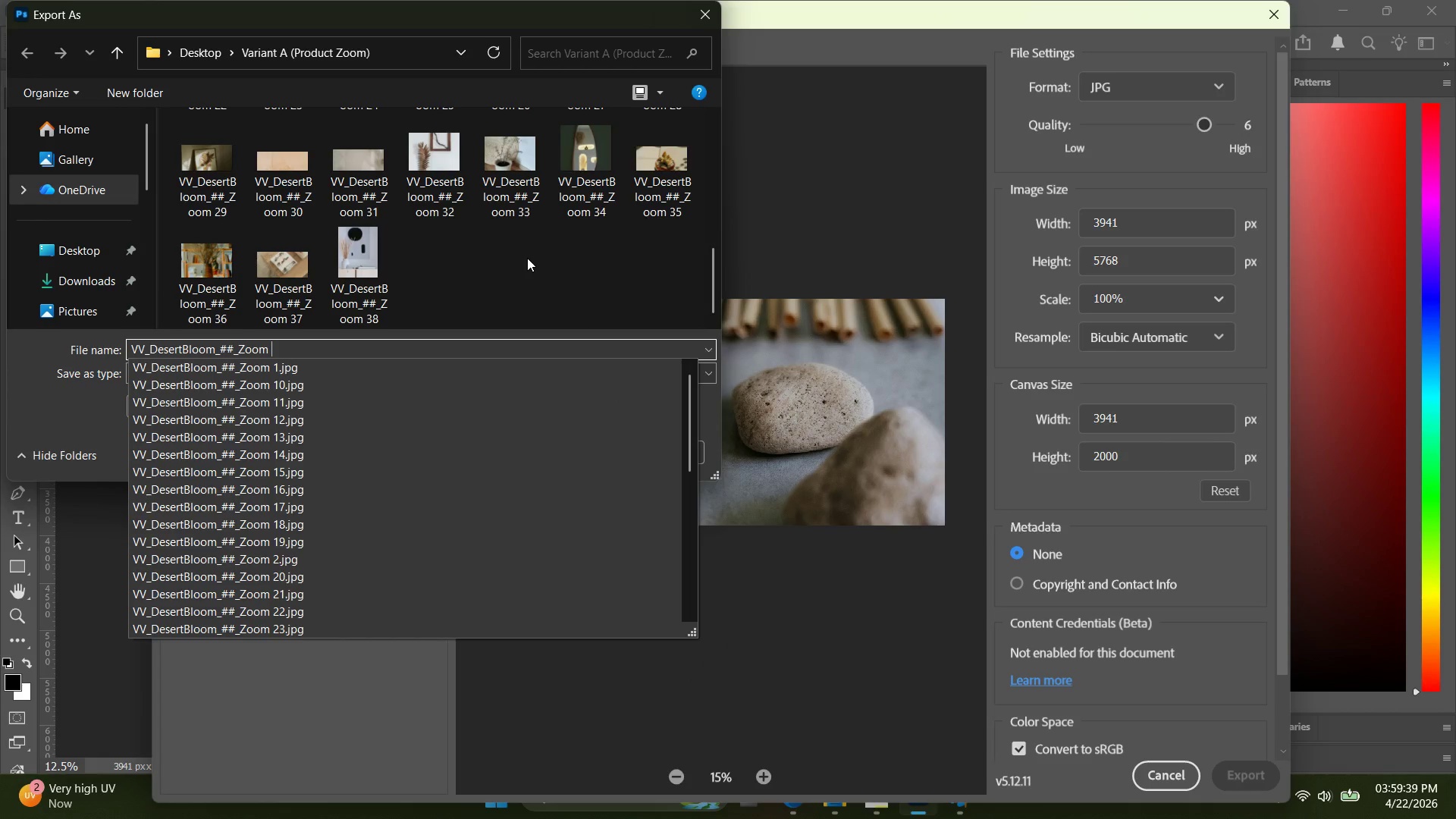 
scroll: coordinate [525, 258], scroll_direction: down, amount: 15.0
 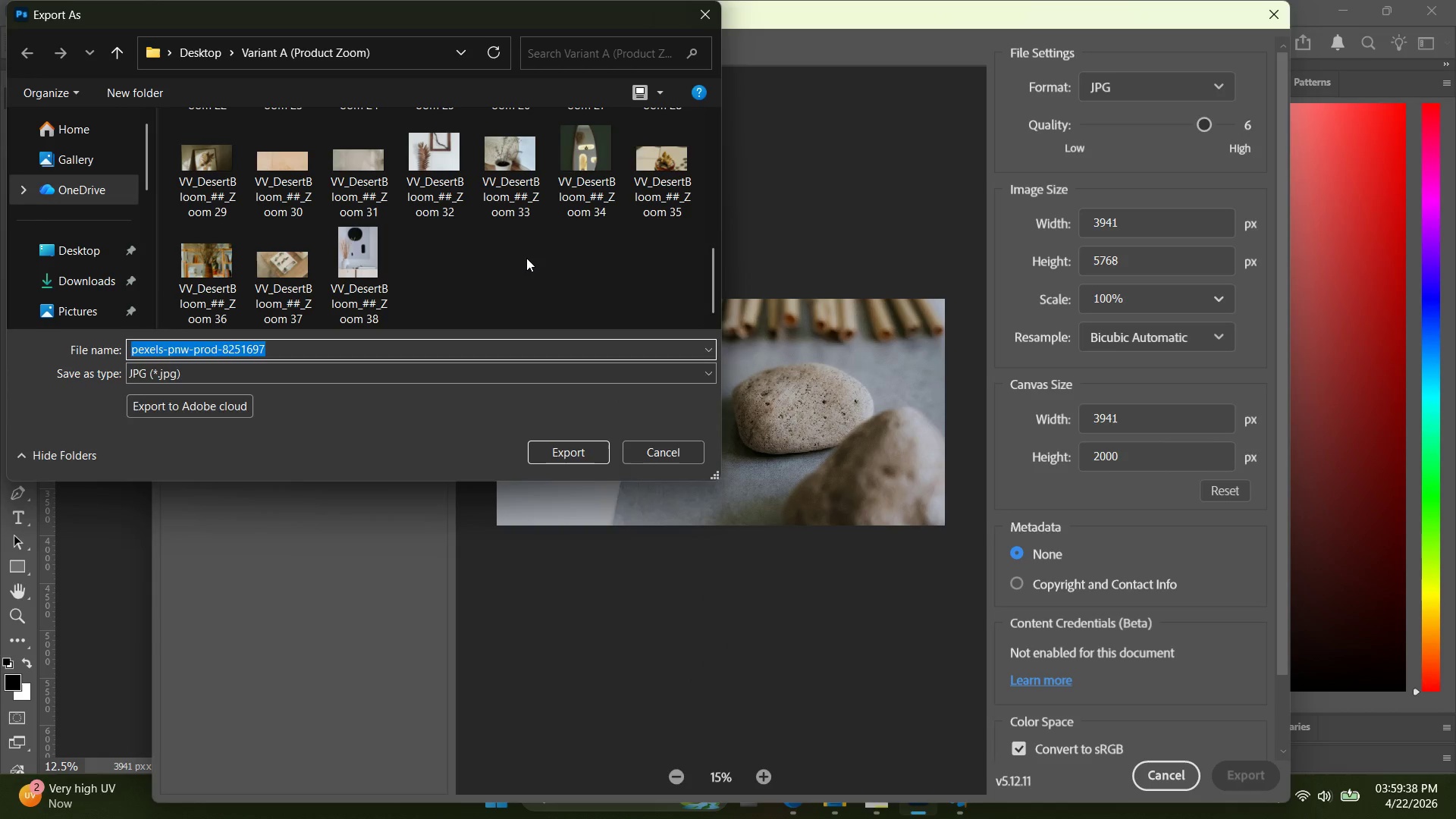 
type(39)
 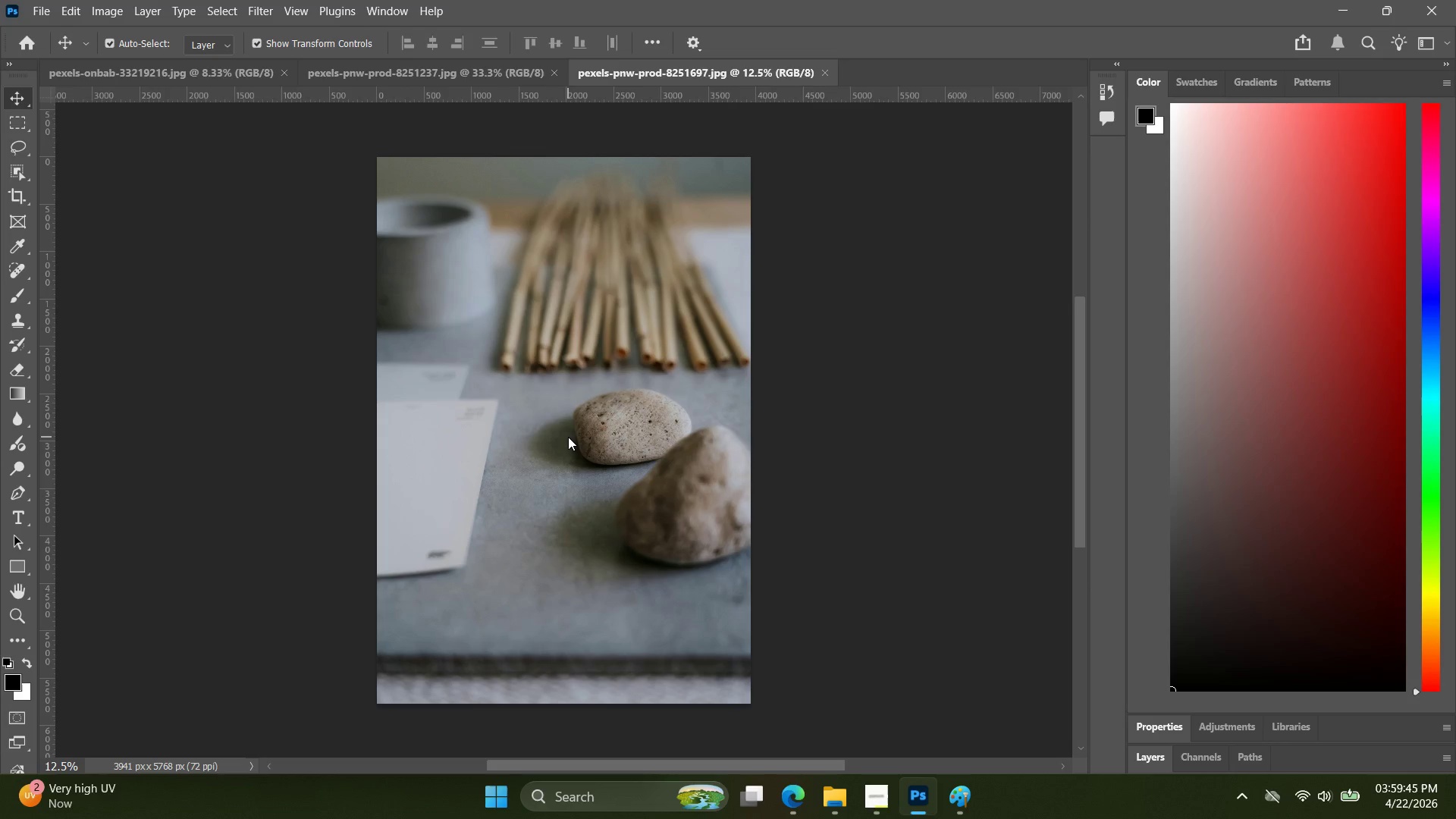 
wait(10.36)
 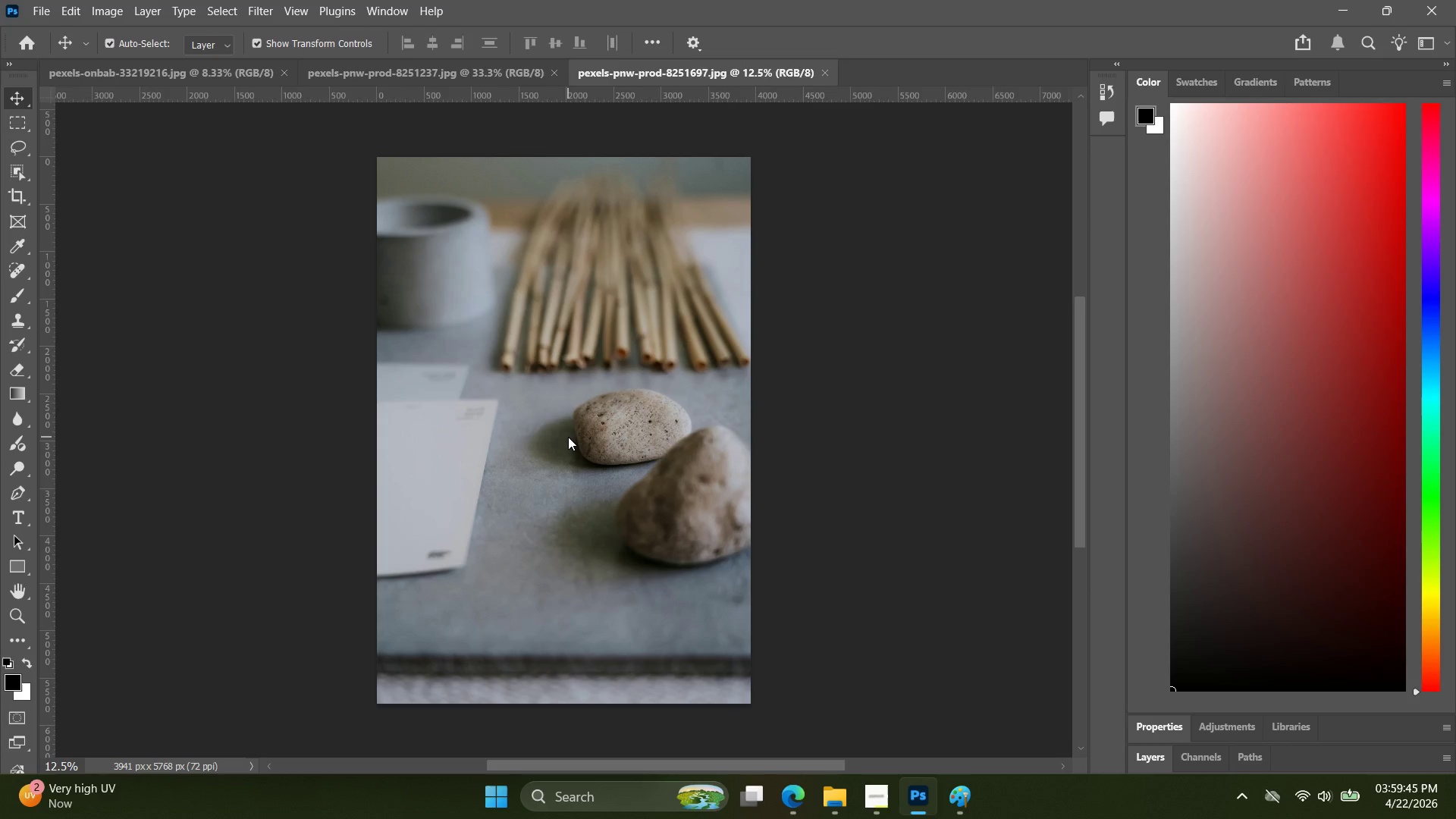 
left_click([286, 74])
 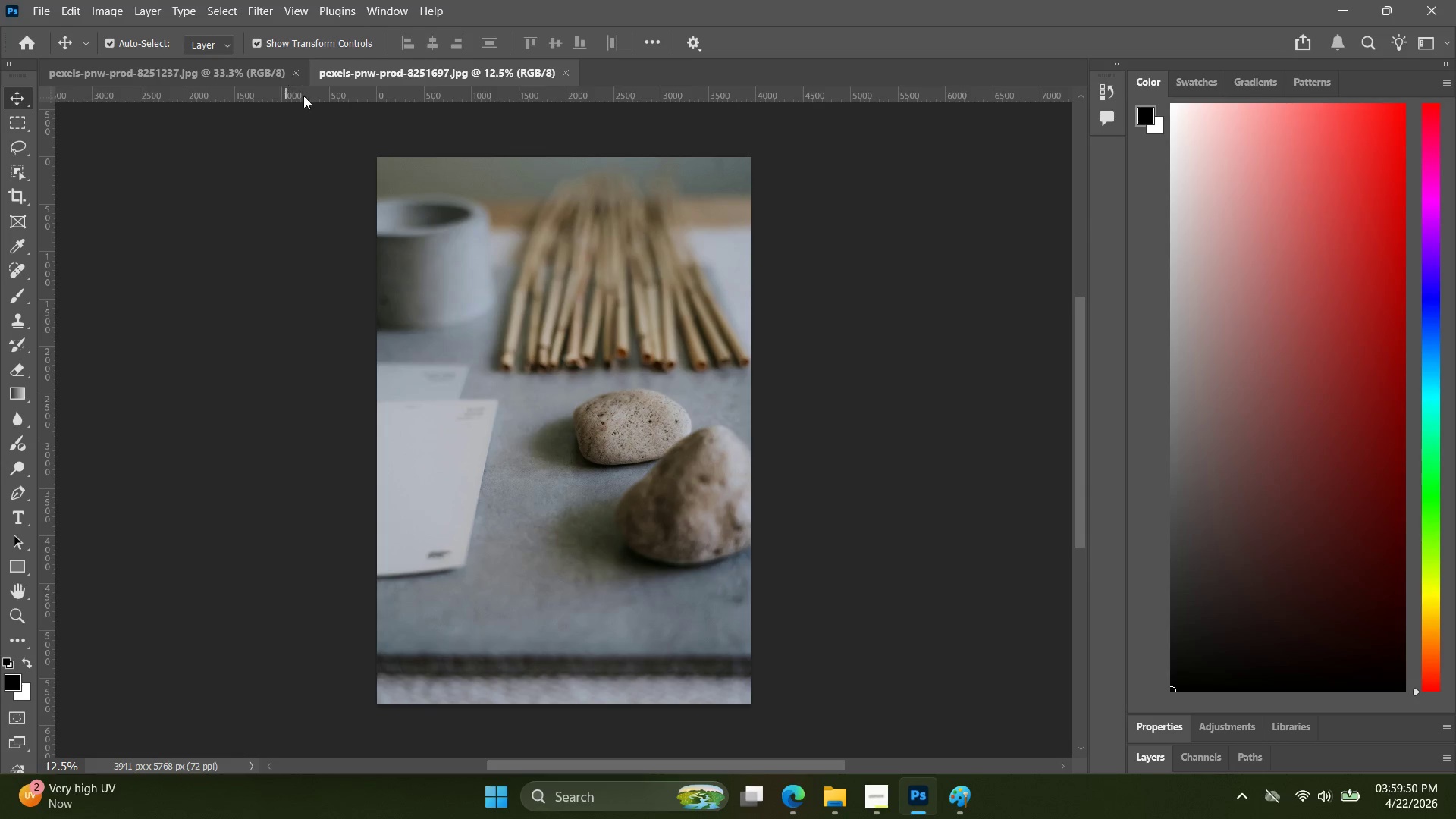 
key(Alt+AltLeft)
 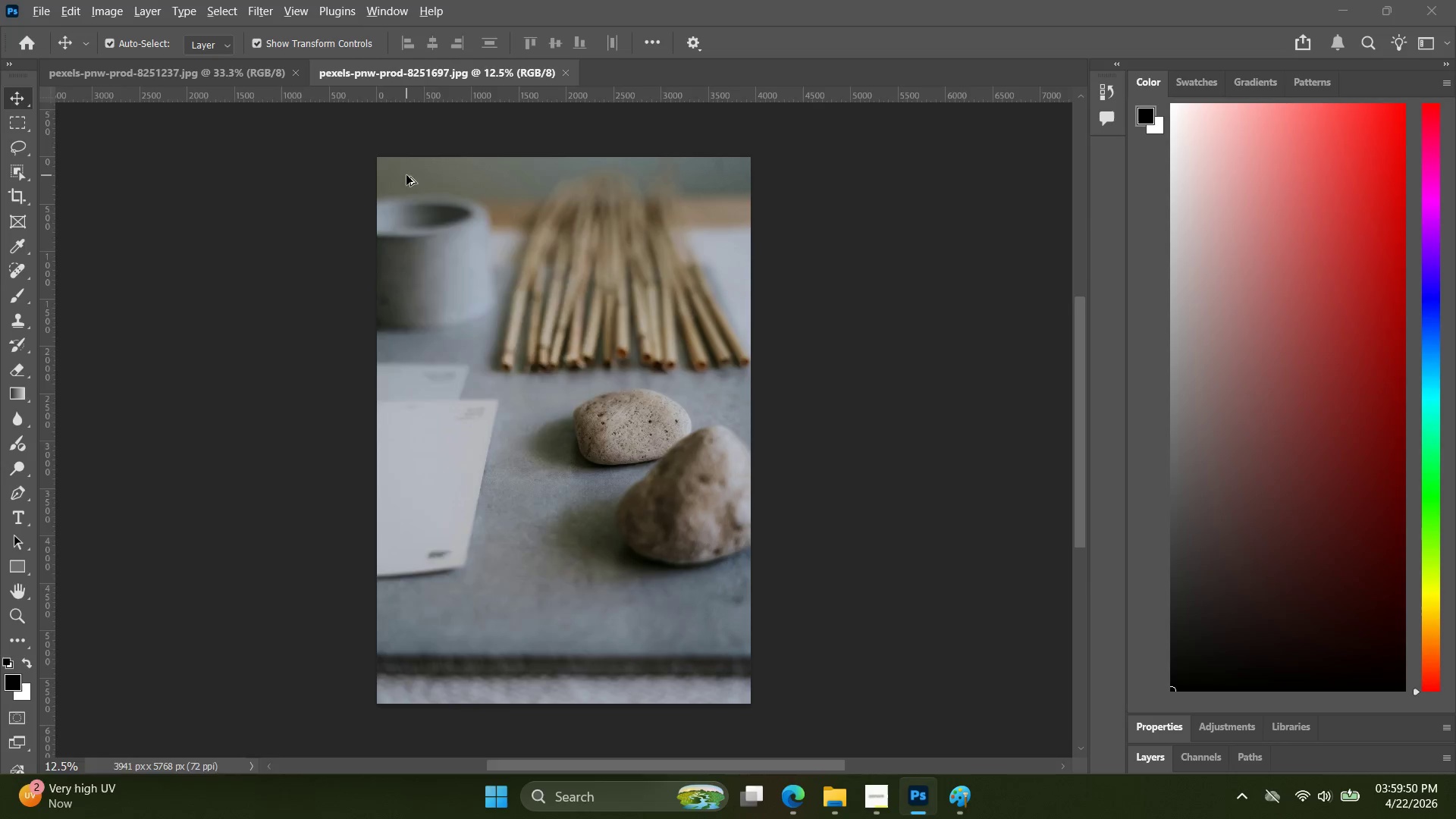 
key(Alt+Tab)
 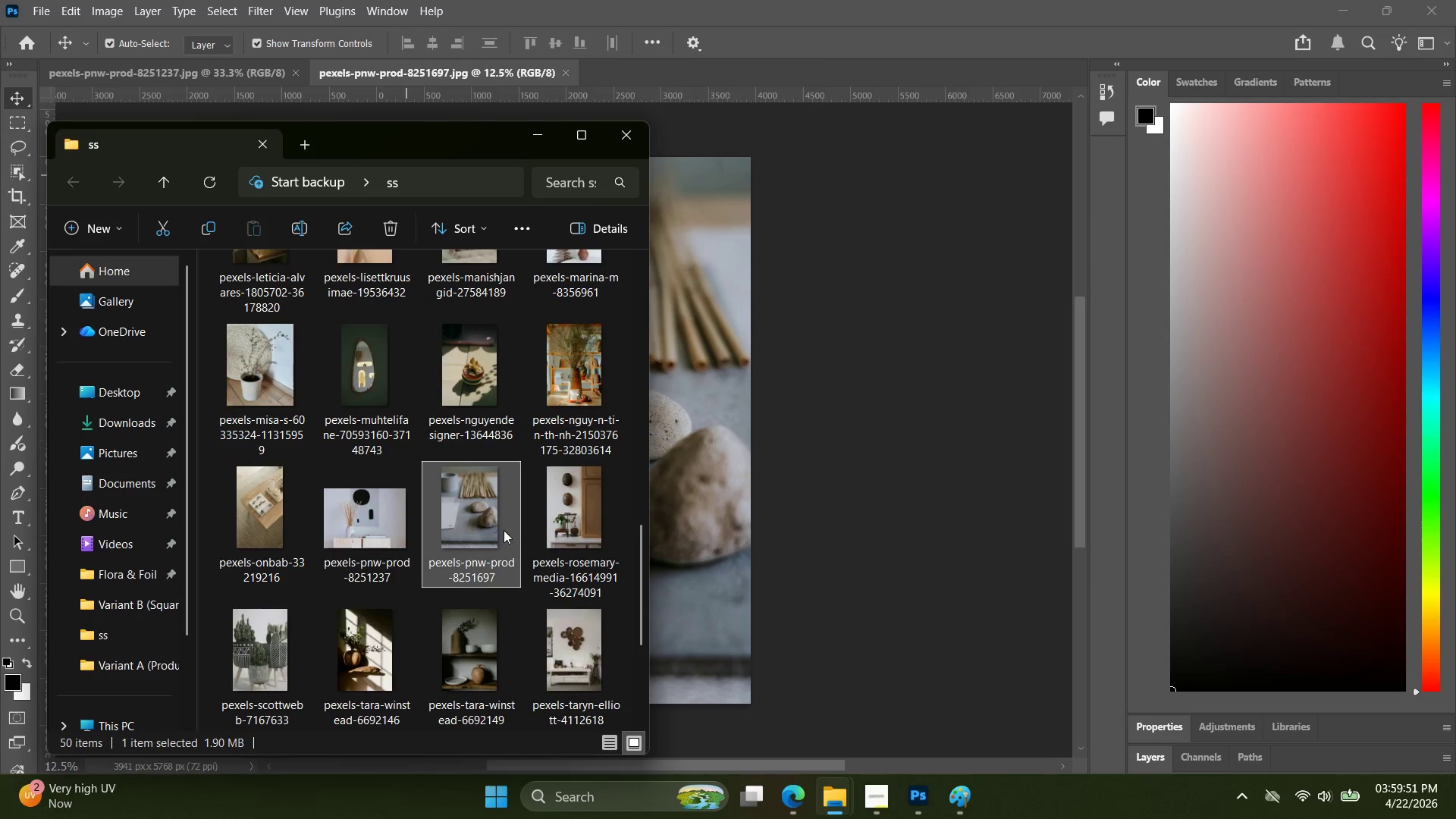 
left_click([529, 545])
 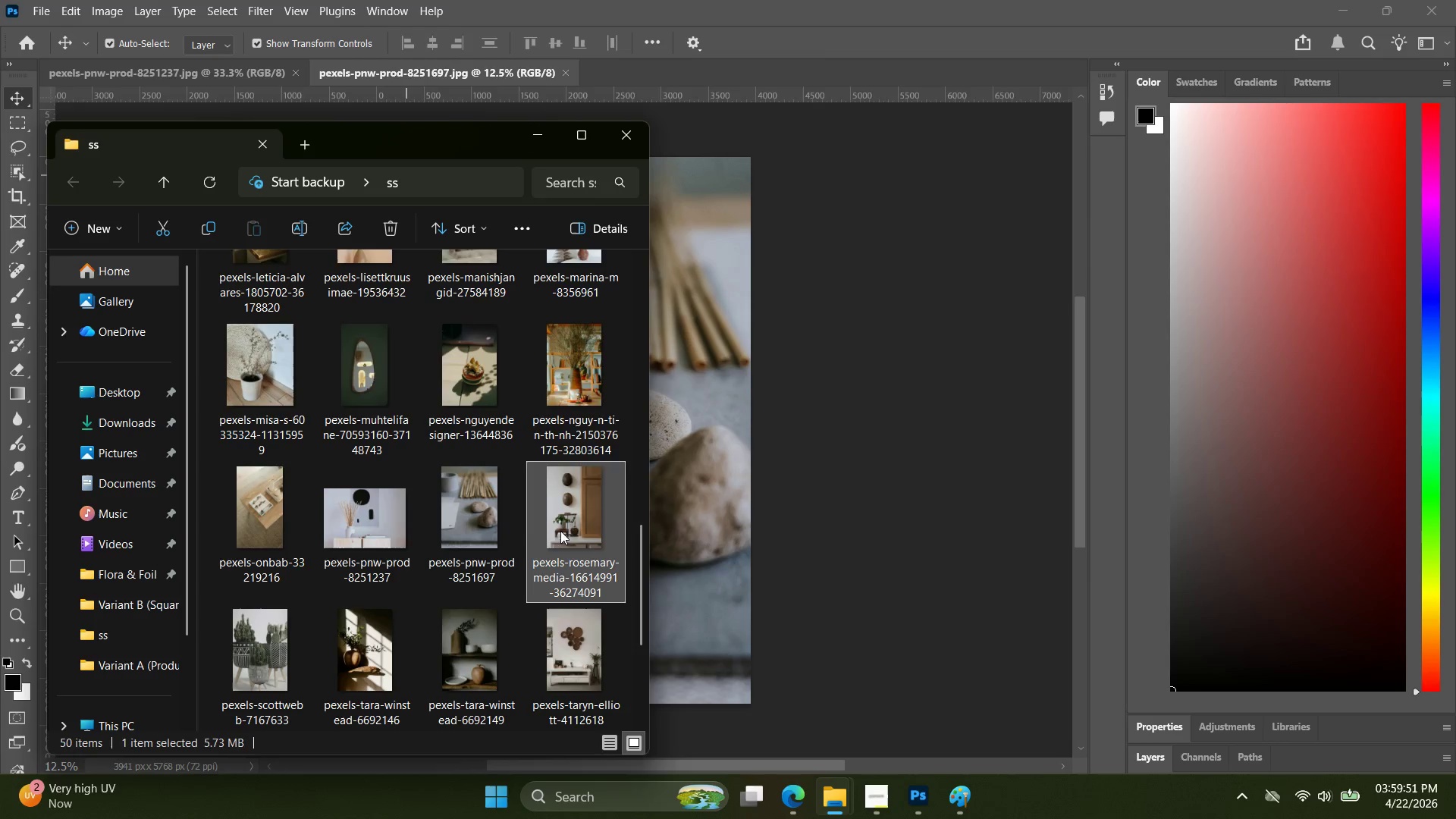 
left_click_drag(start_coordinate=[573, 523], to_coordinate=[680, 77])
 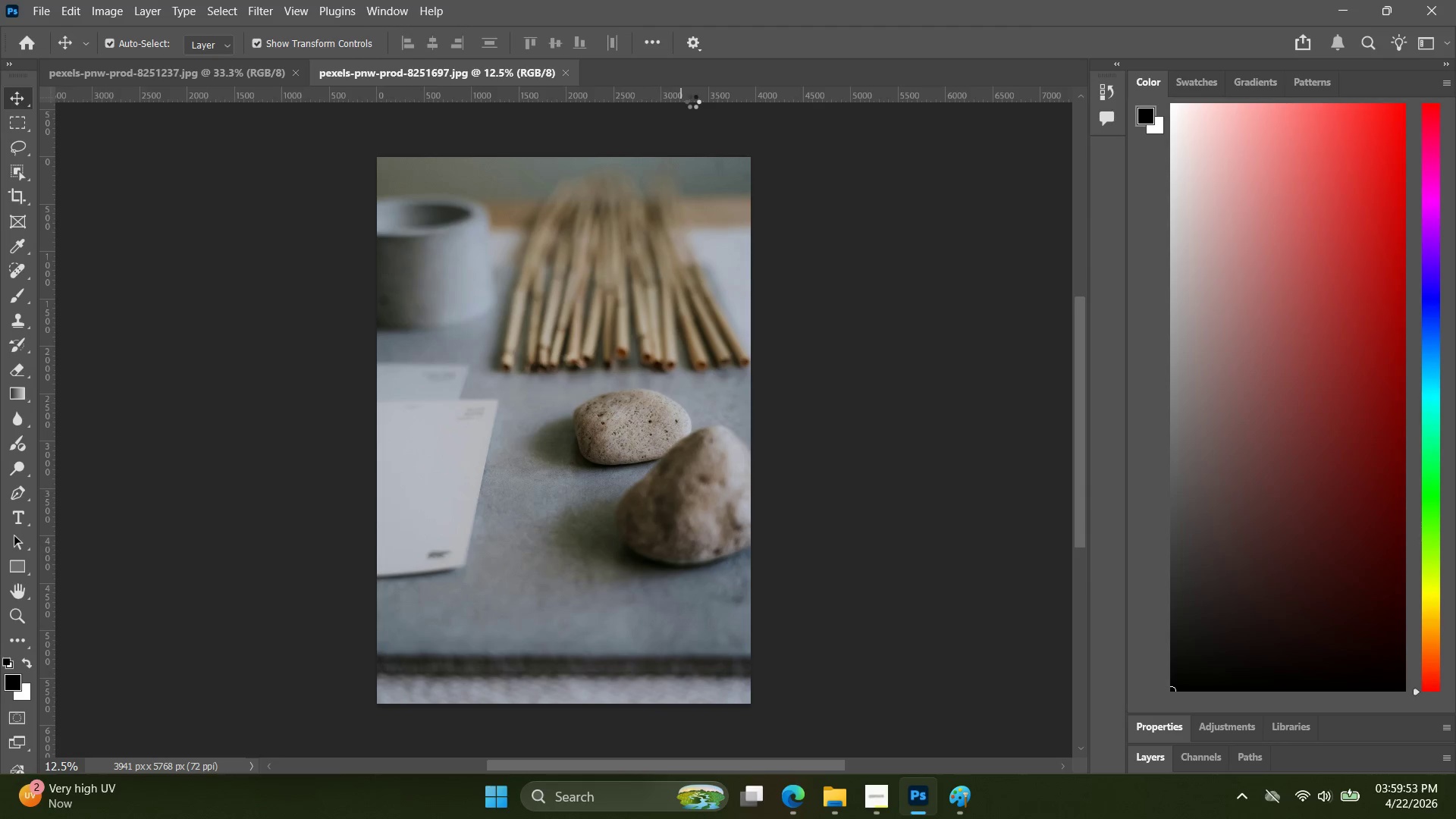 
key(Alt+Control+Shift+W)
 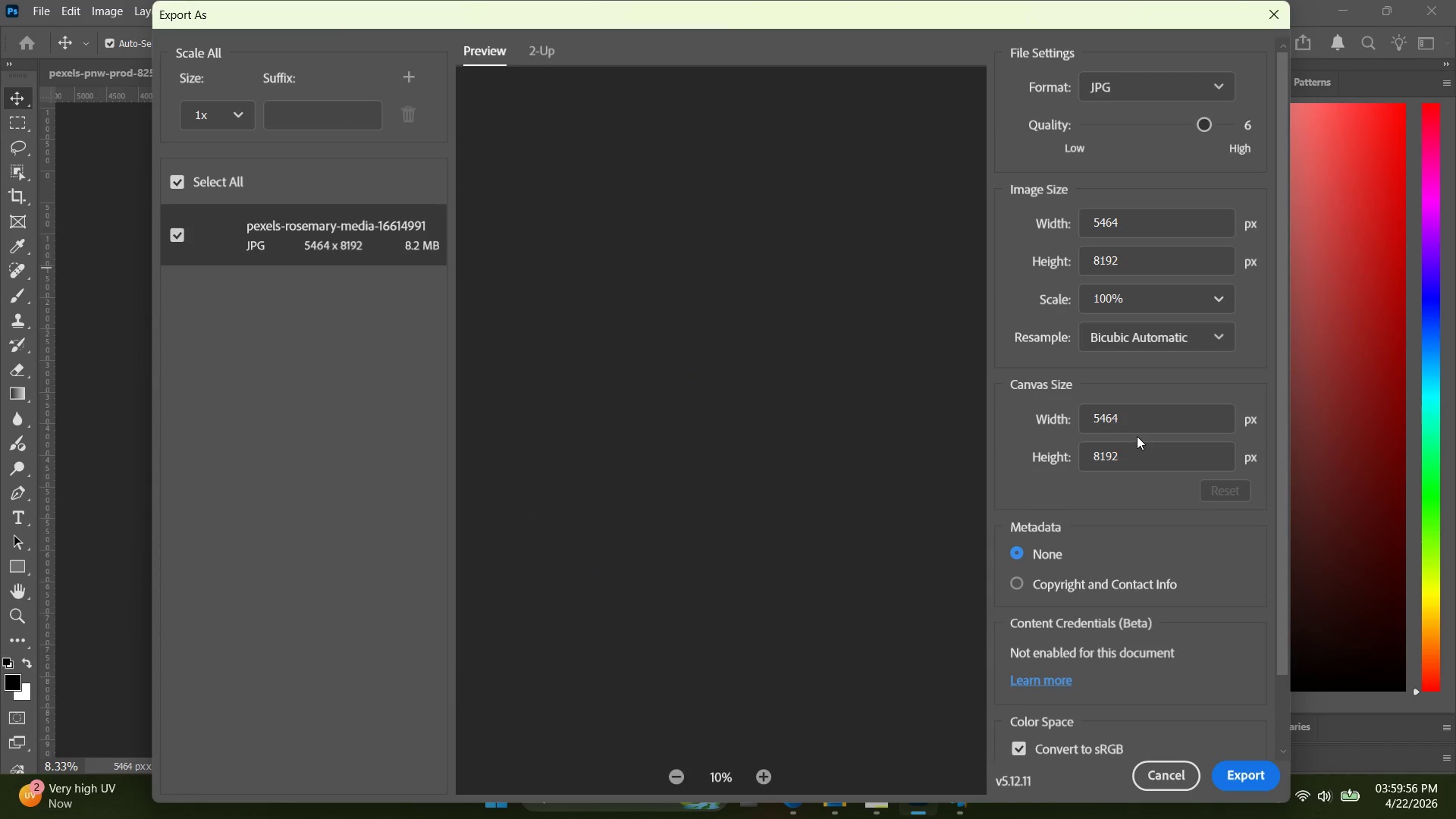 
left_click_drag(start_coordinate=[1150, 464], to_coordinate=[1093, 454])
 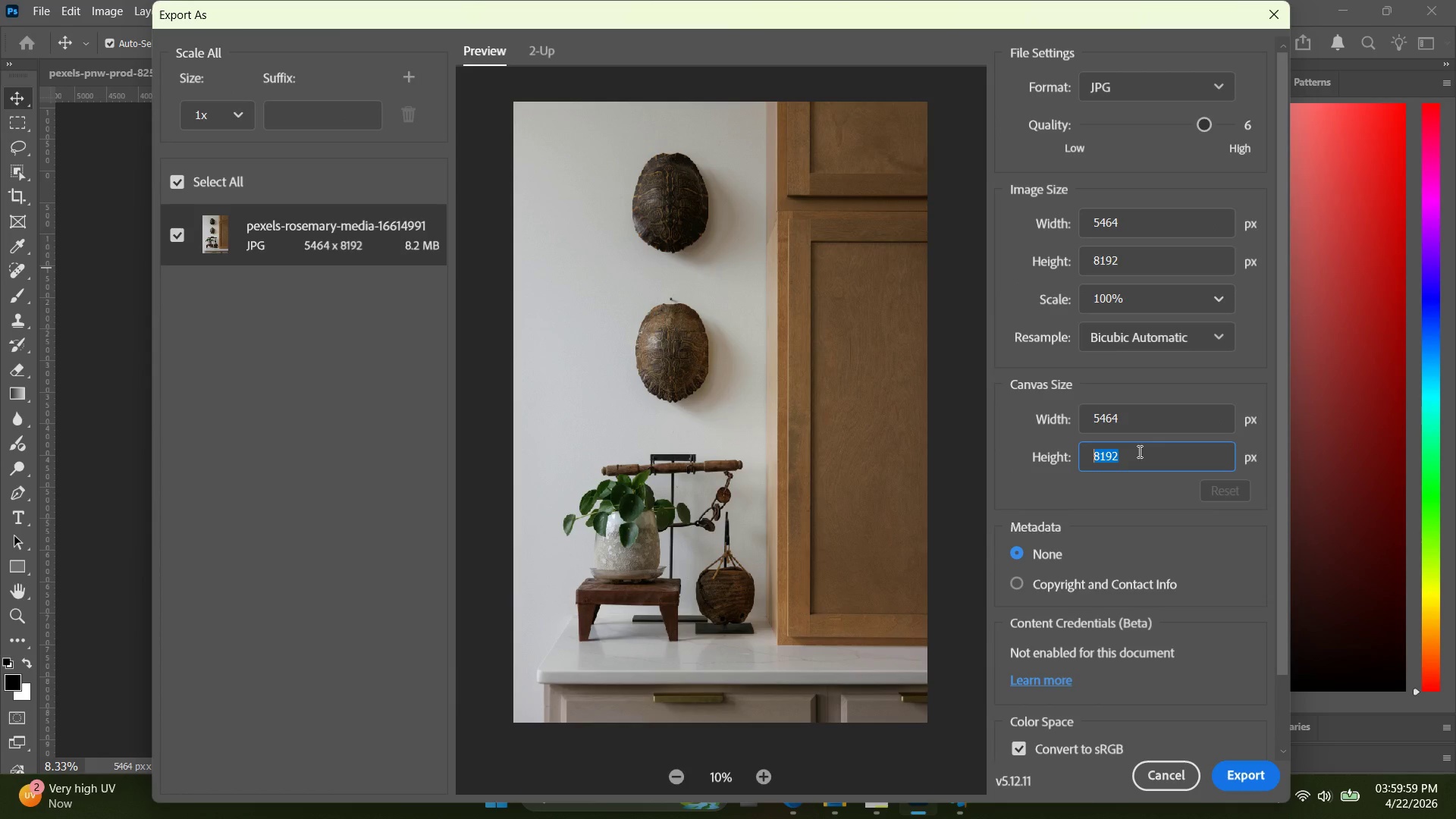 
type(2000)
 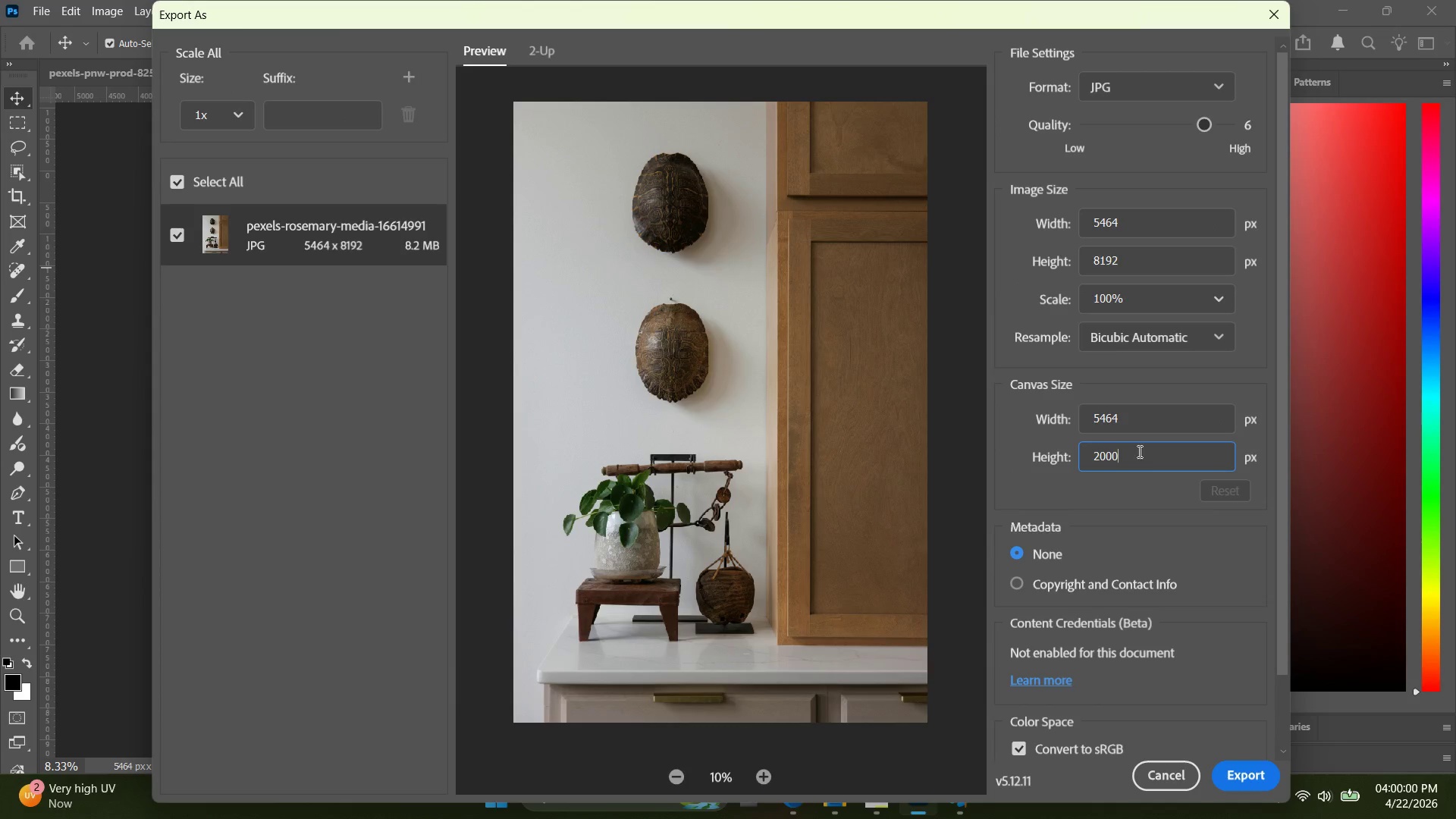 
key(Enter)
 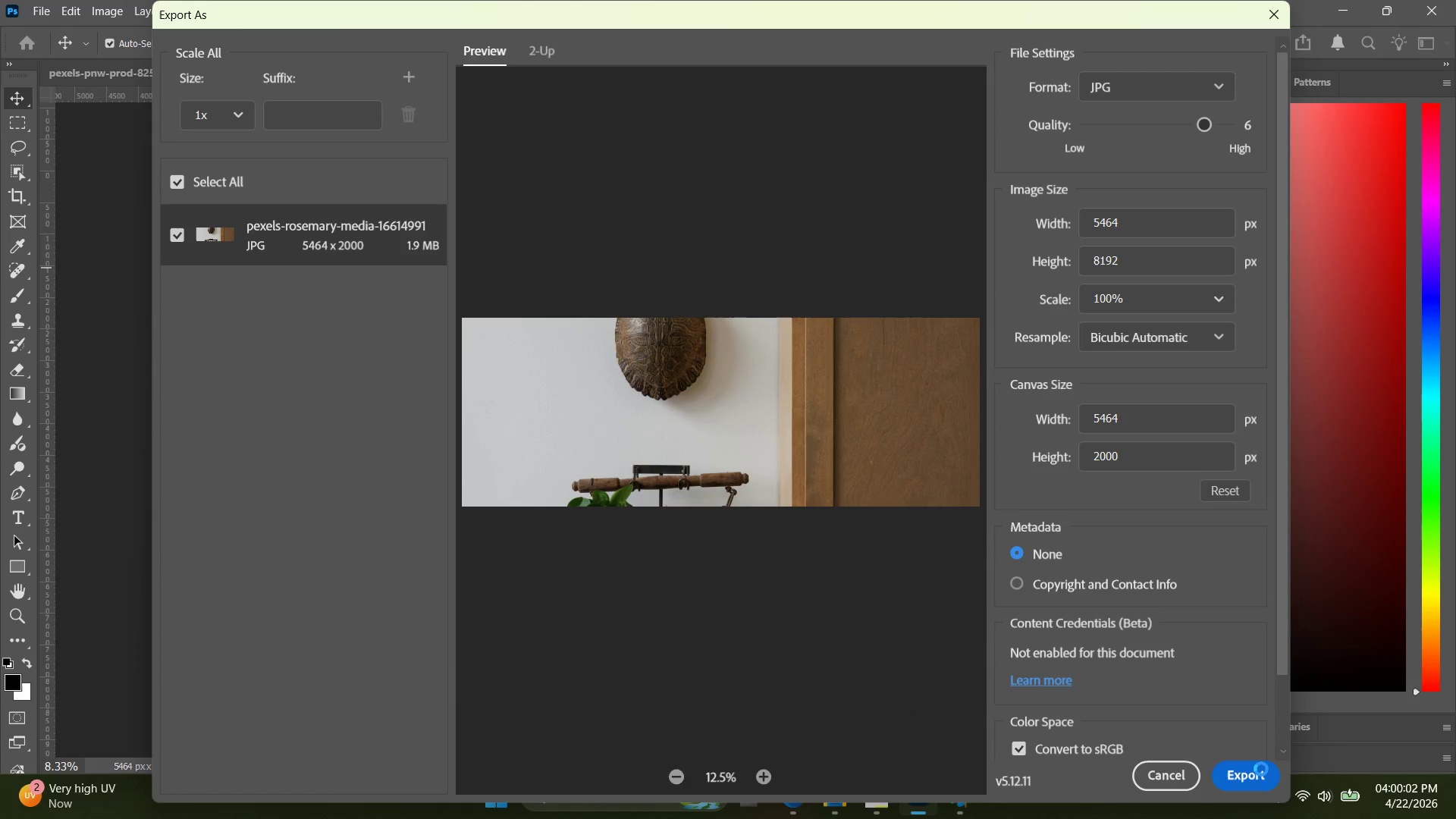 
key(Control+ControlLeft)
 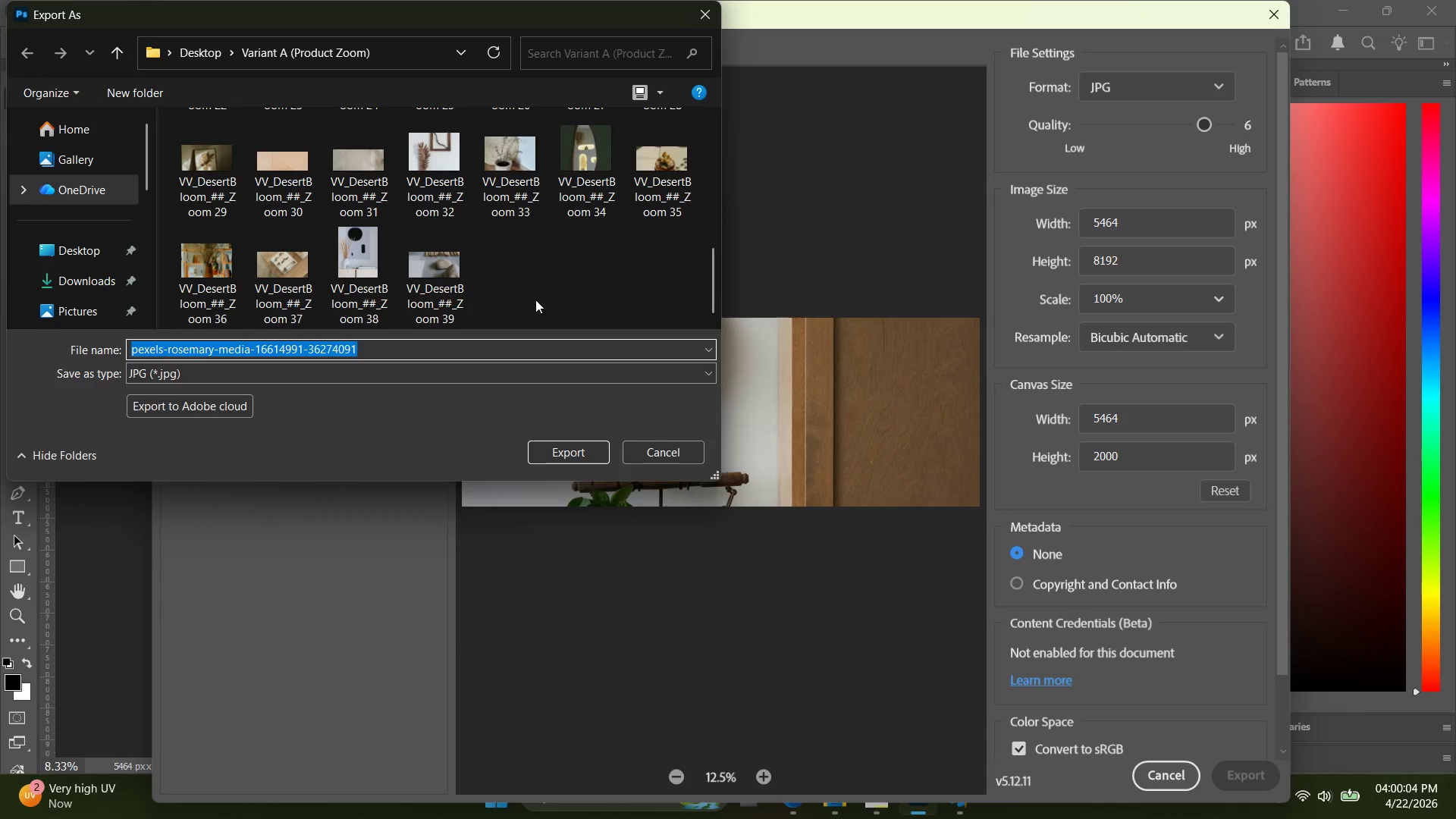 
key(Control+V)
 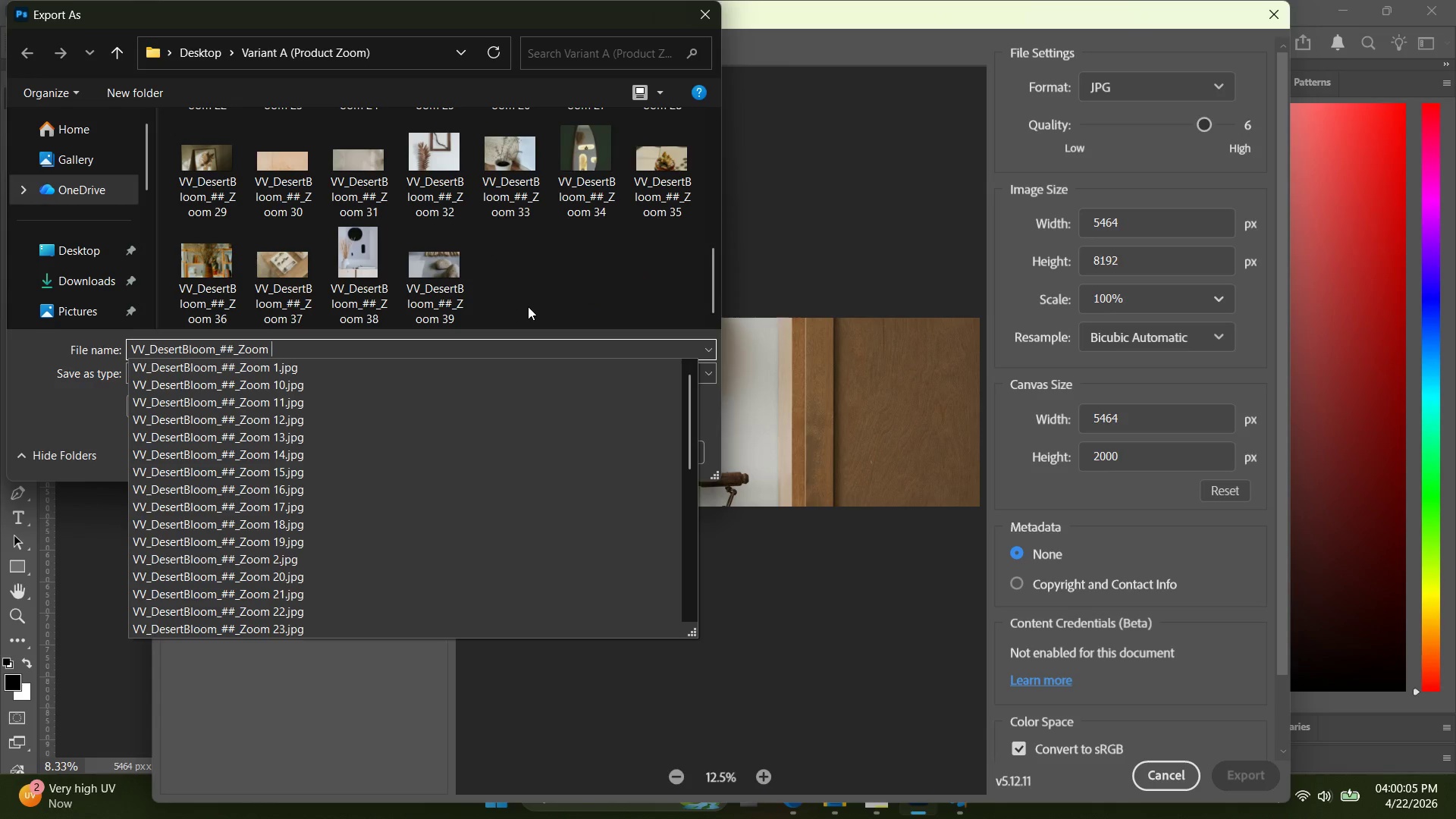 
scroll: coordinate [485, 276], scroll_direction: down, amount: 16.0
 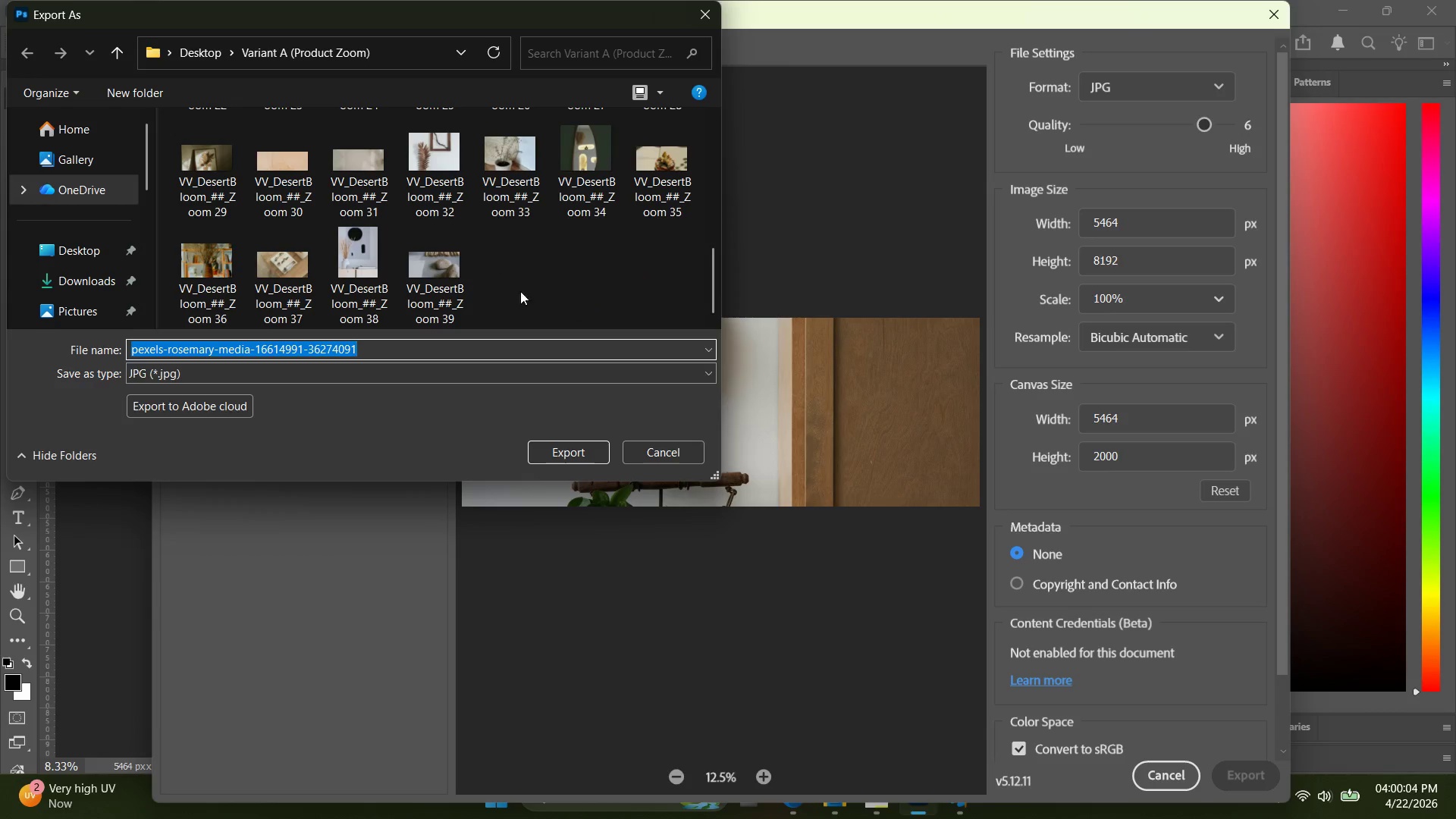 
type(40)
 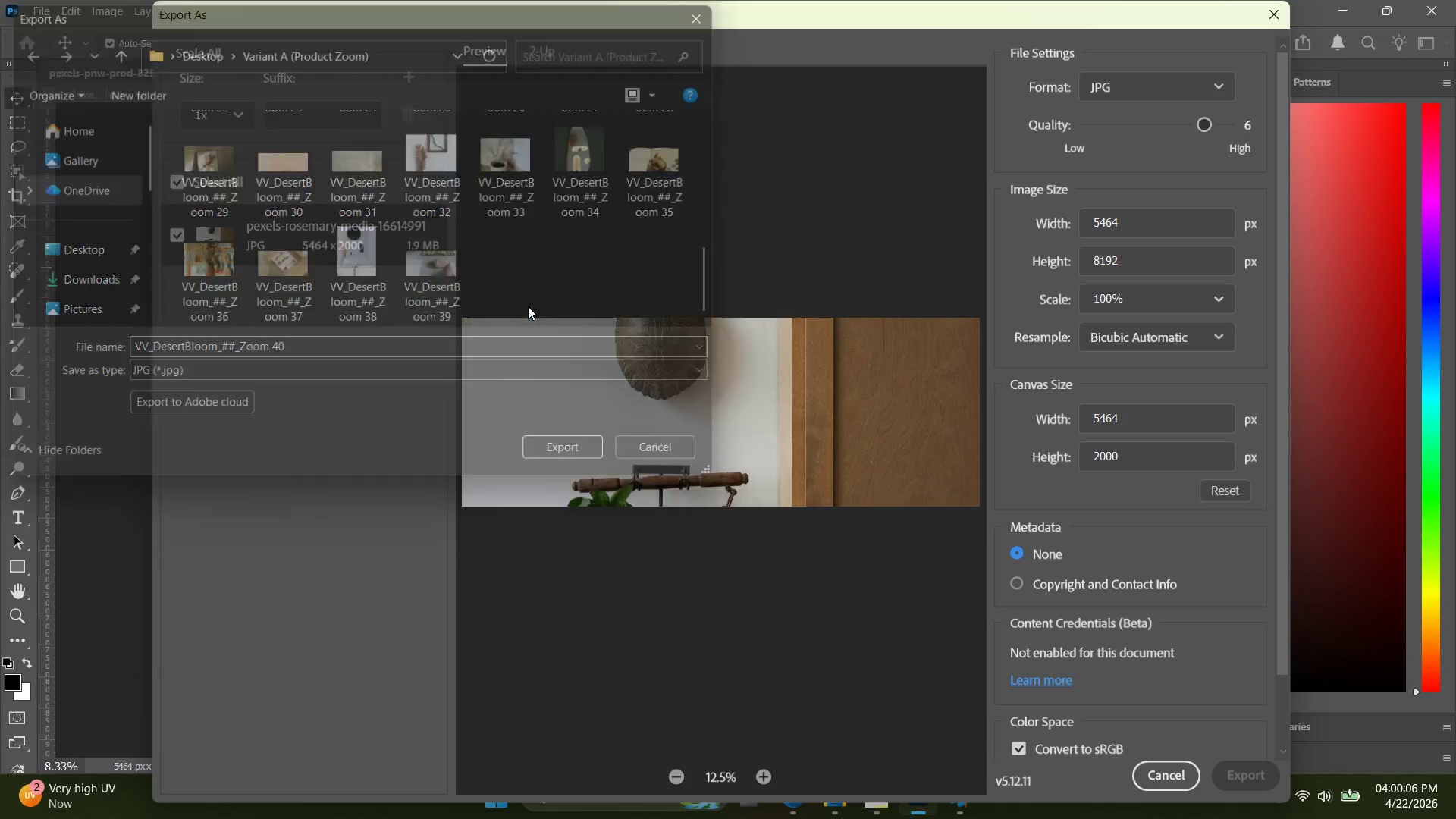 
key(Enter)
 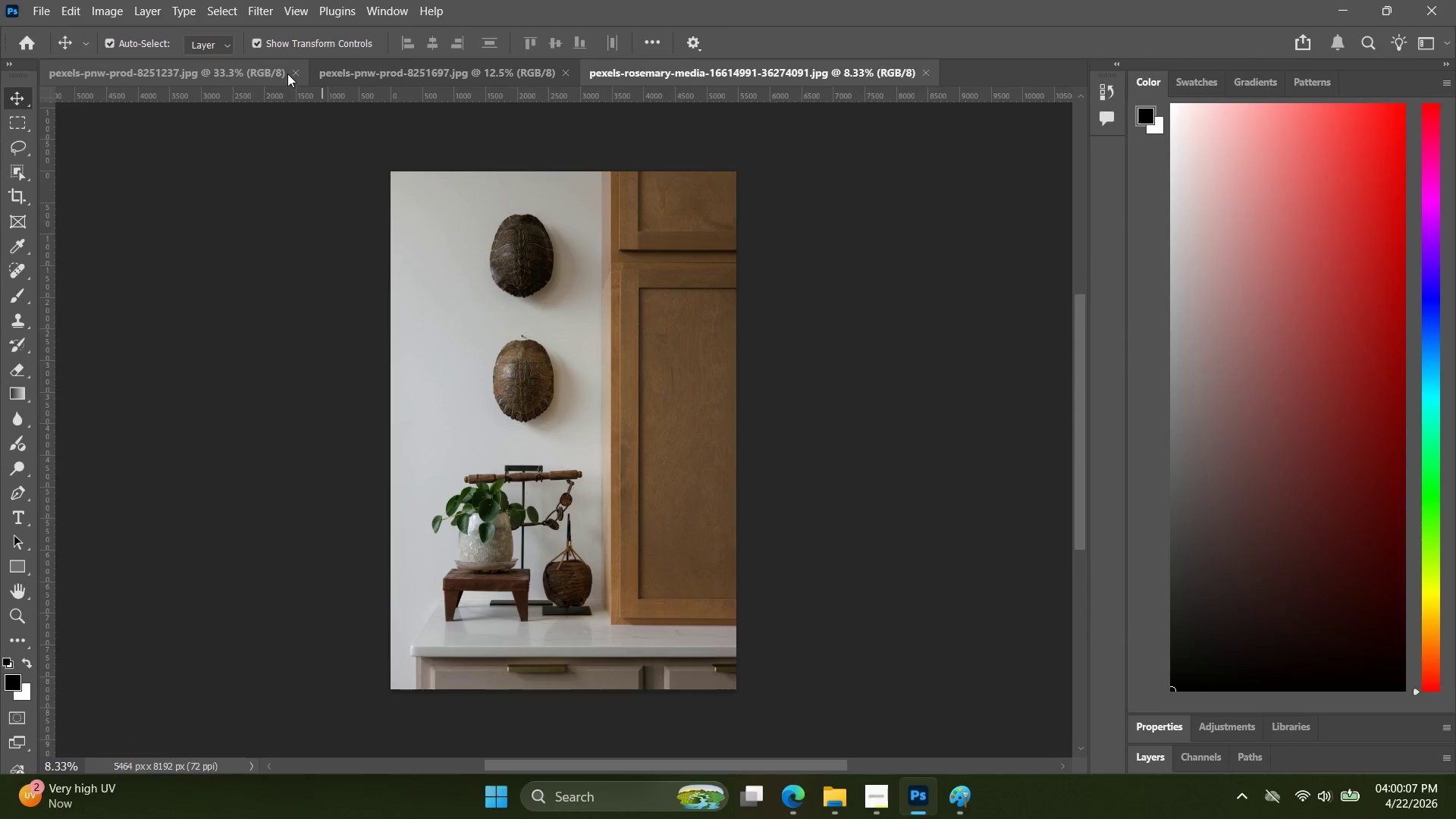 
key(Alt+AltLeft)
 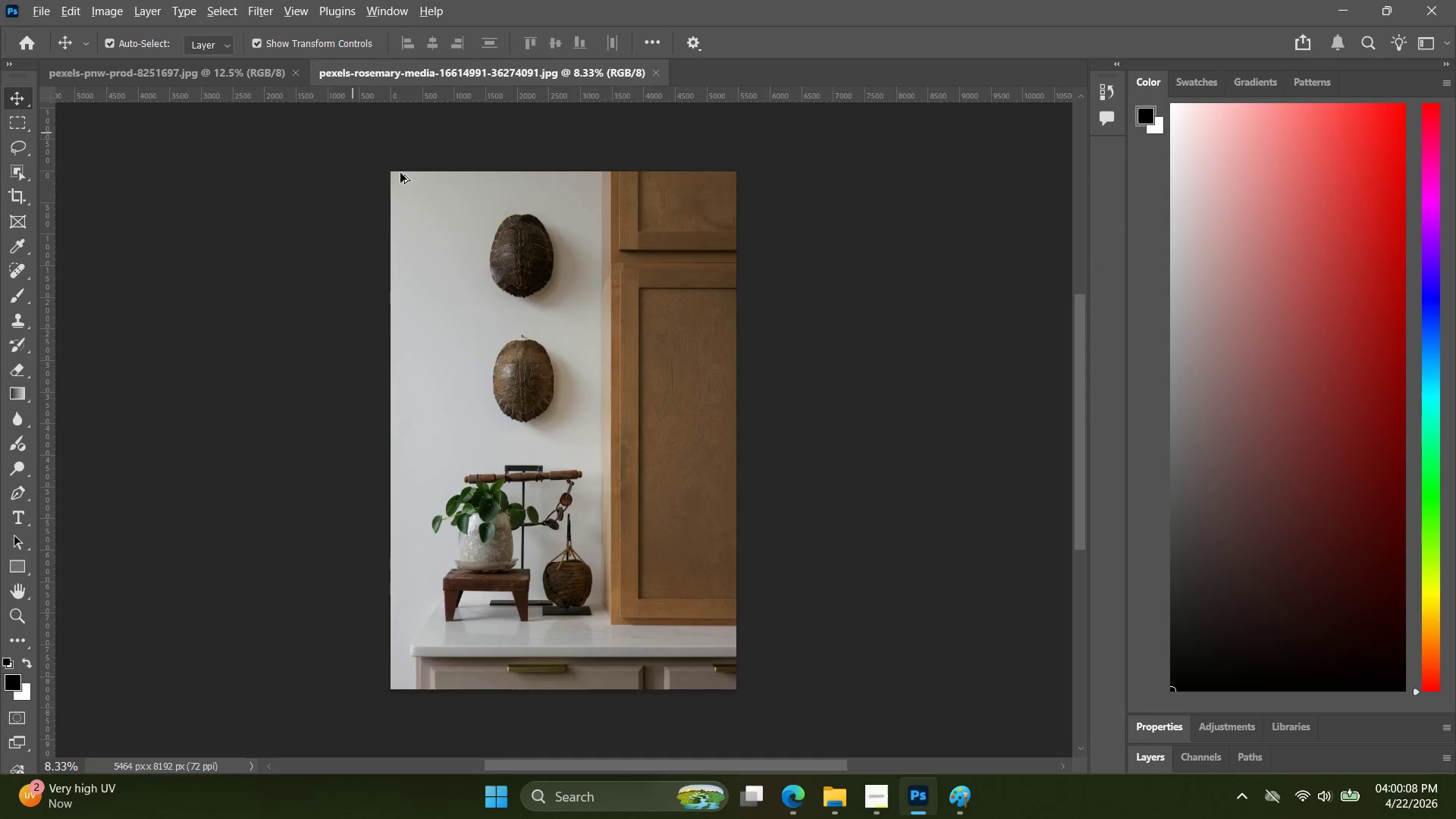 
key(Alt+Tab)
 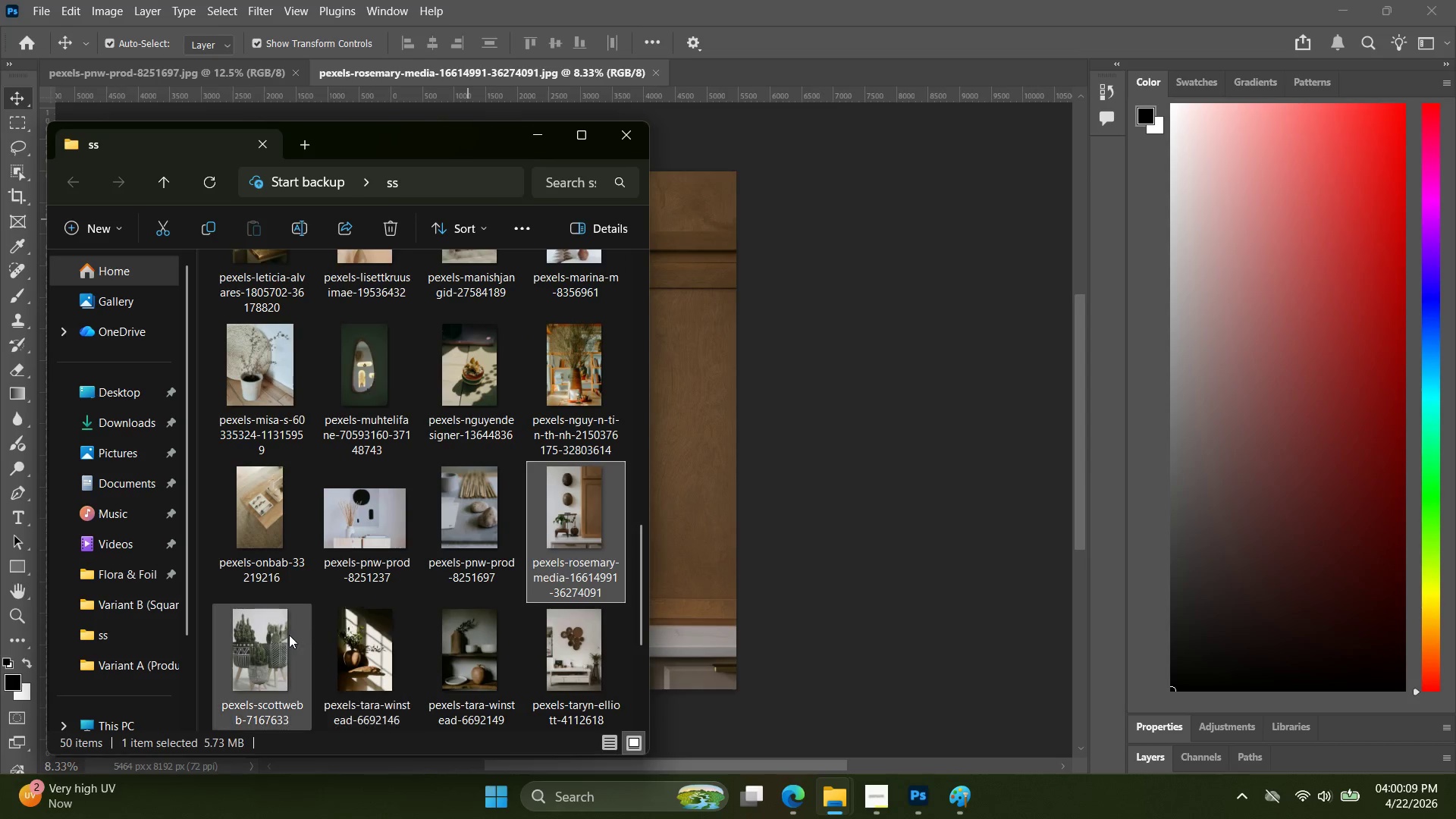 
left_click_drag(start_coordinate=[277, 636], to_coordinate=[755, 86])
 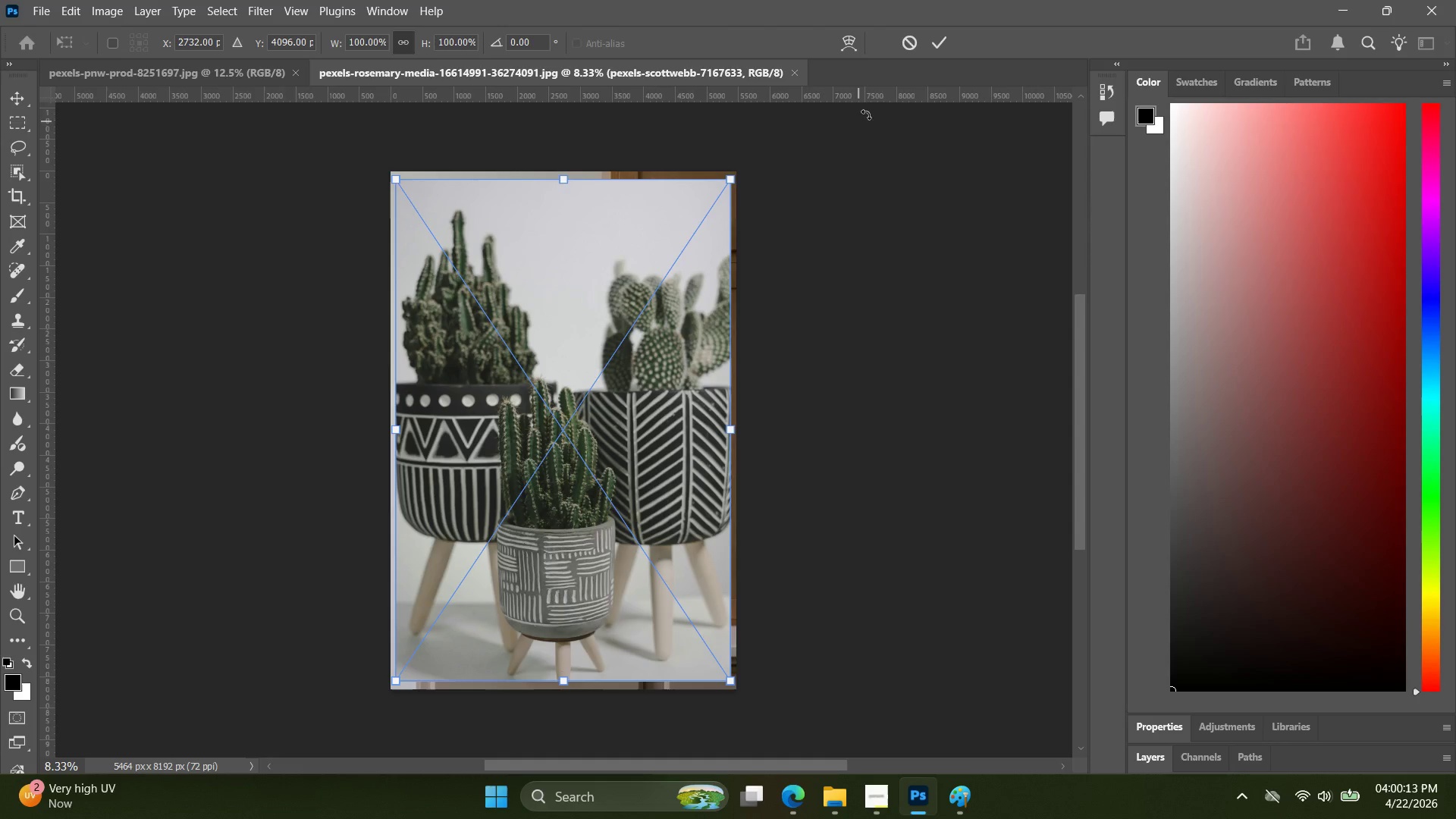 
double_click([897, 52])
 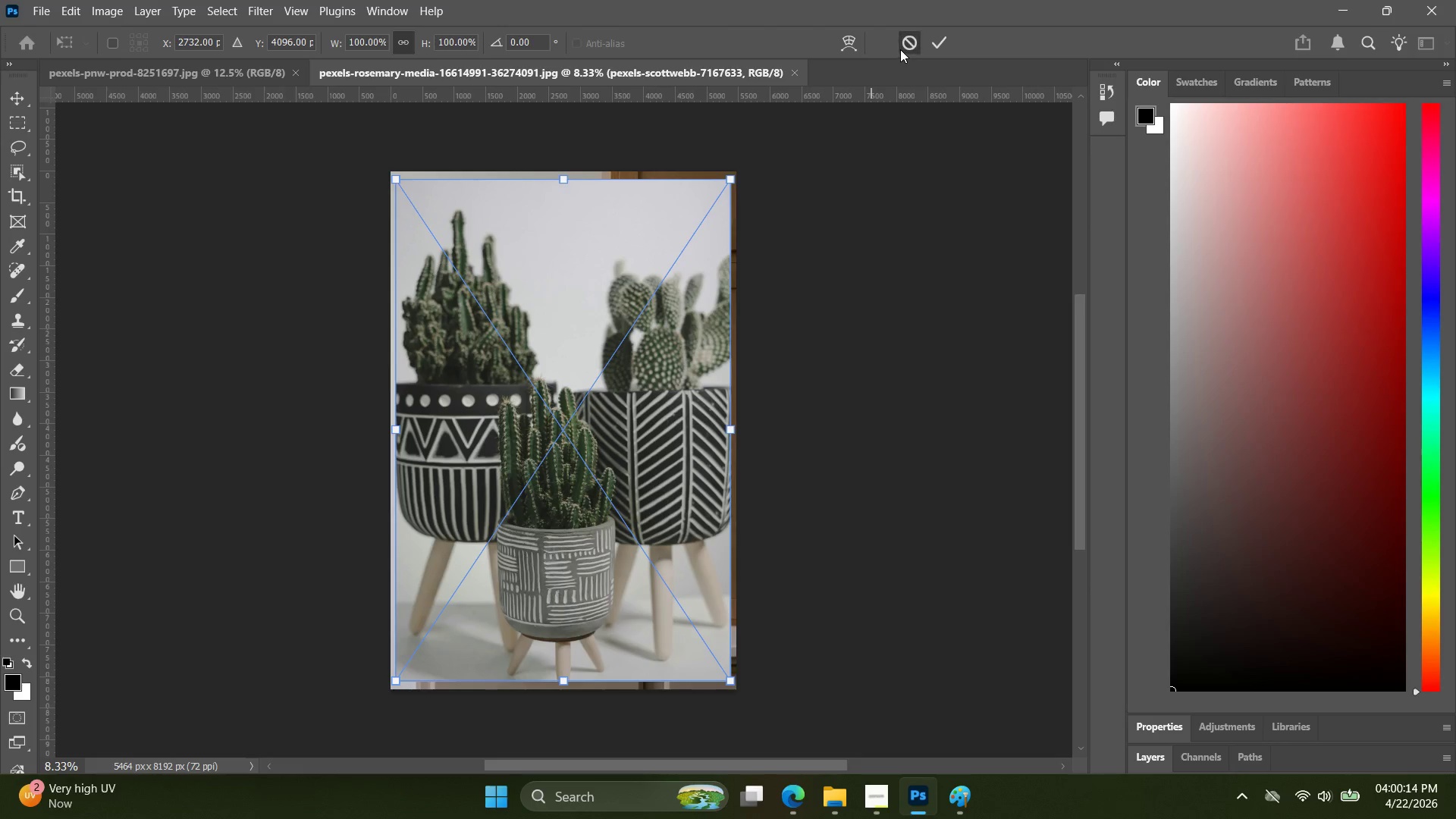 
triple_click([900, 49])
 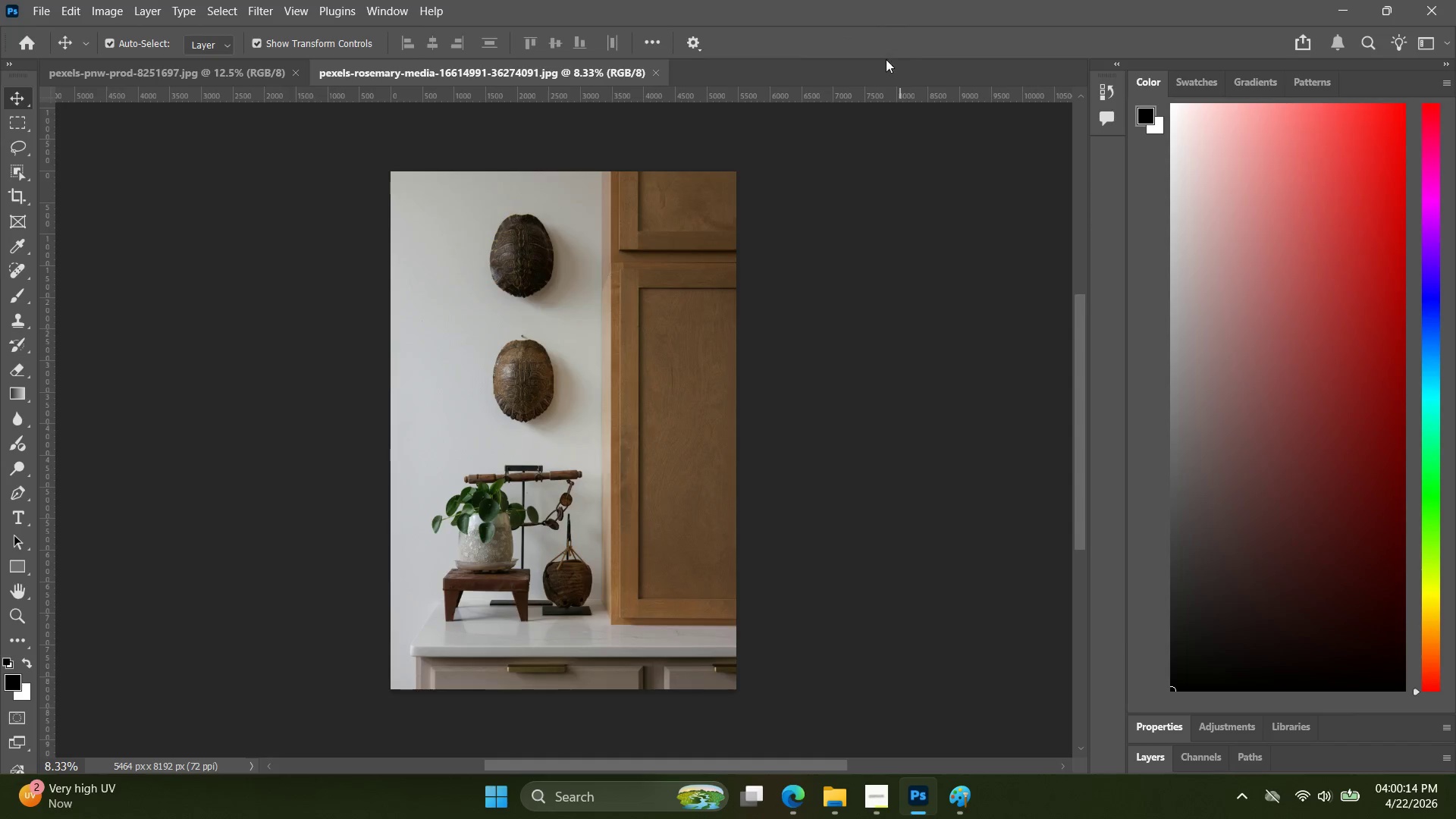 
key(Alt+AltLeft)
 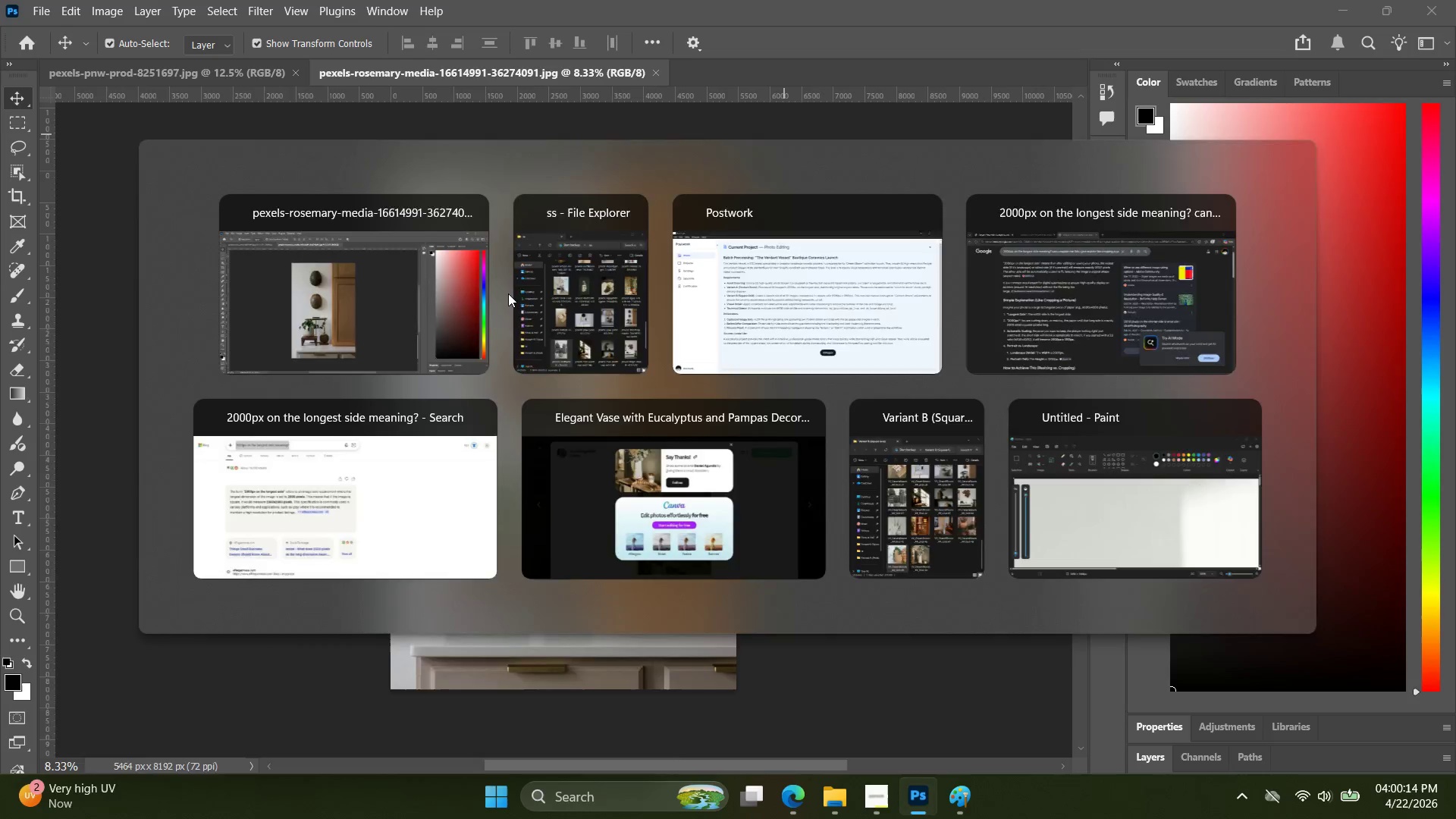 
key(Alt+Tab)
 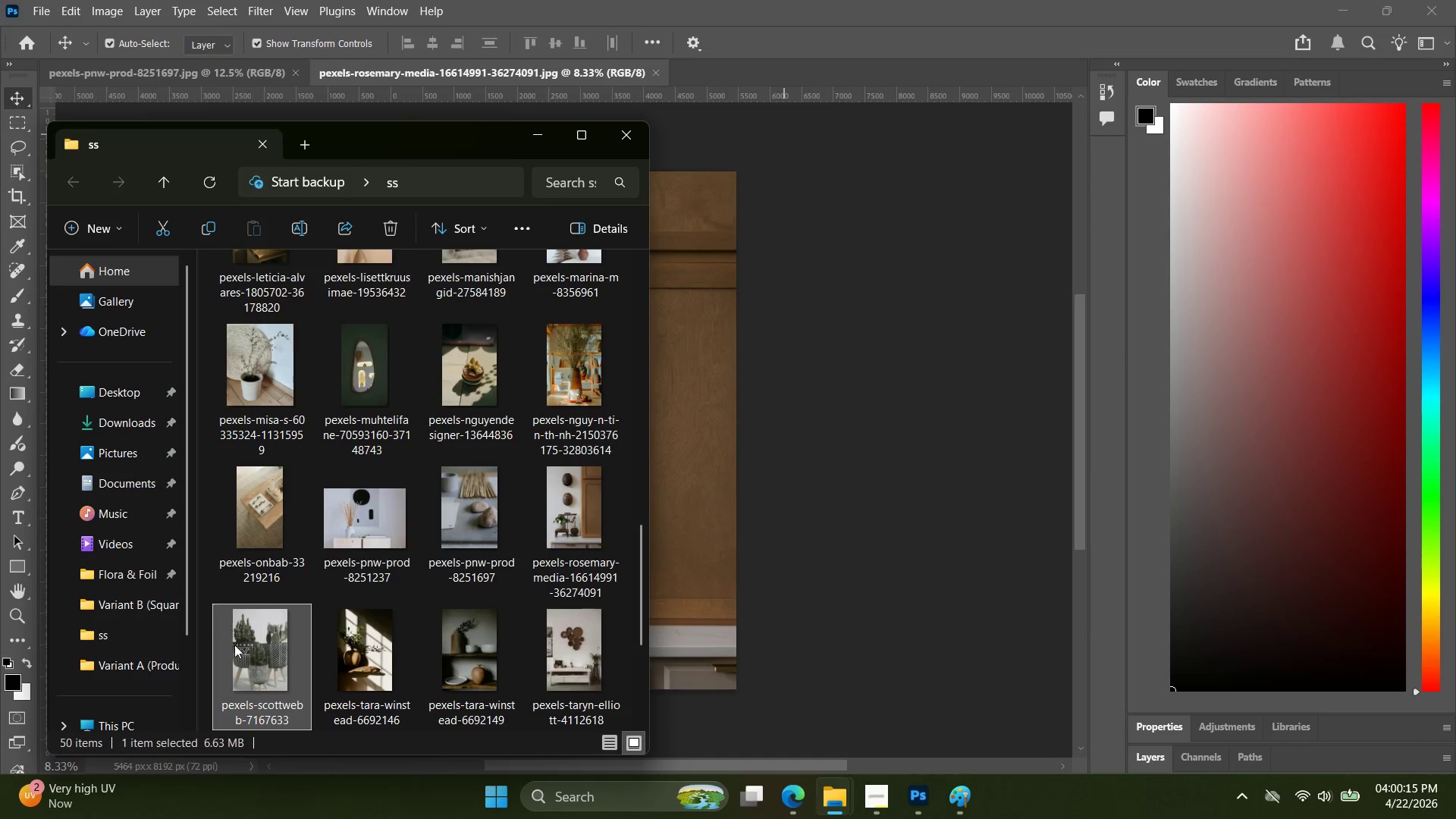 
left_click_drag(start_coordinate=[240, 654], to_coordinate=[736, 77])
 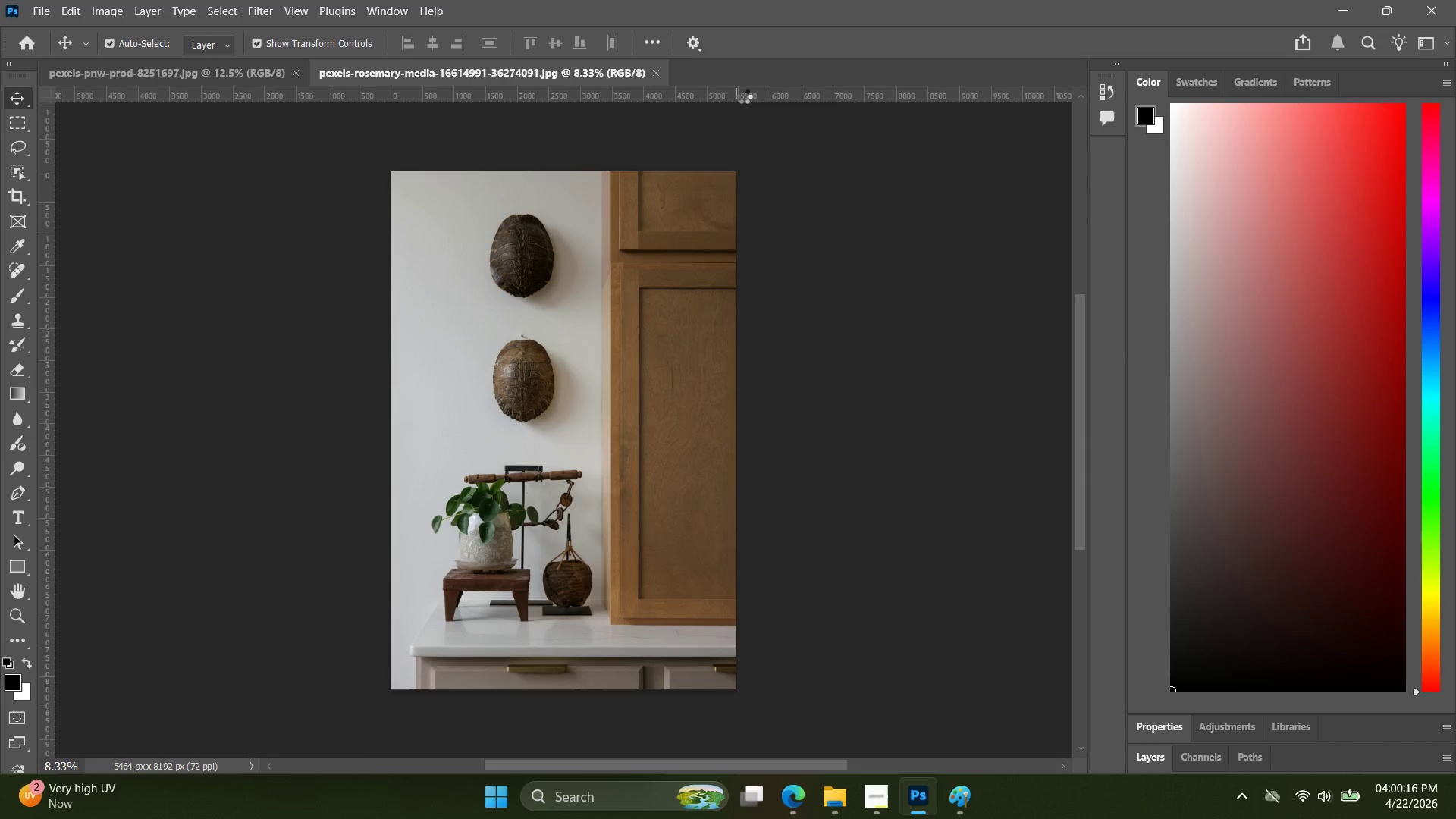 
key(Alt+Control+AltLeft)
 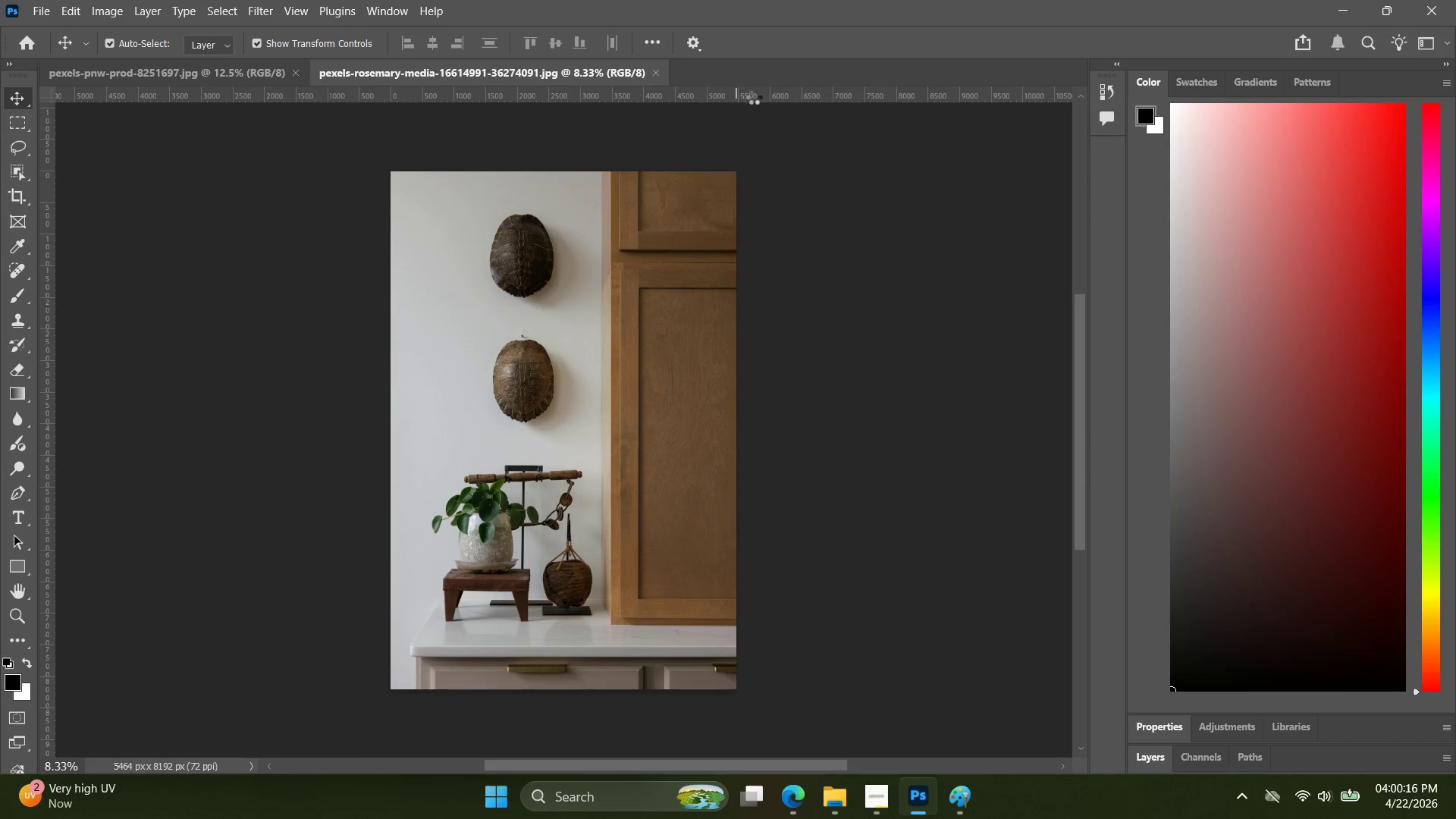 
key(Alt+Control+Shift+W)
 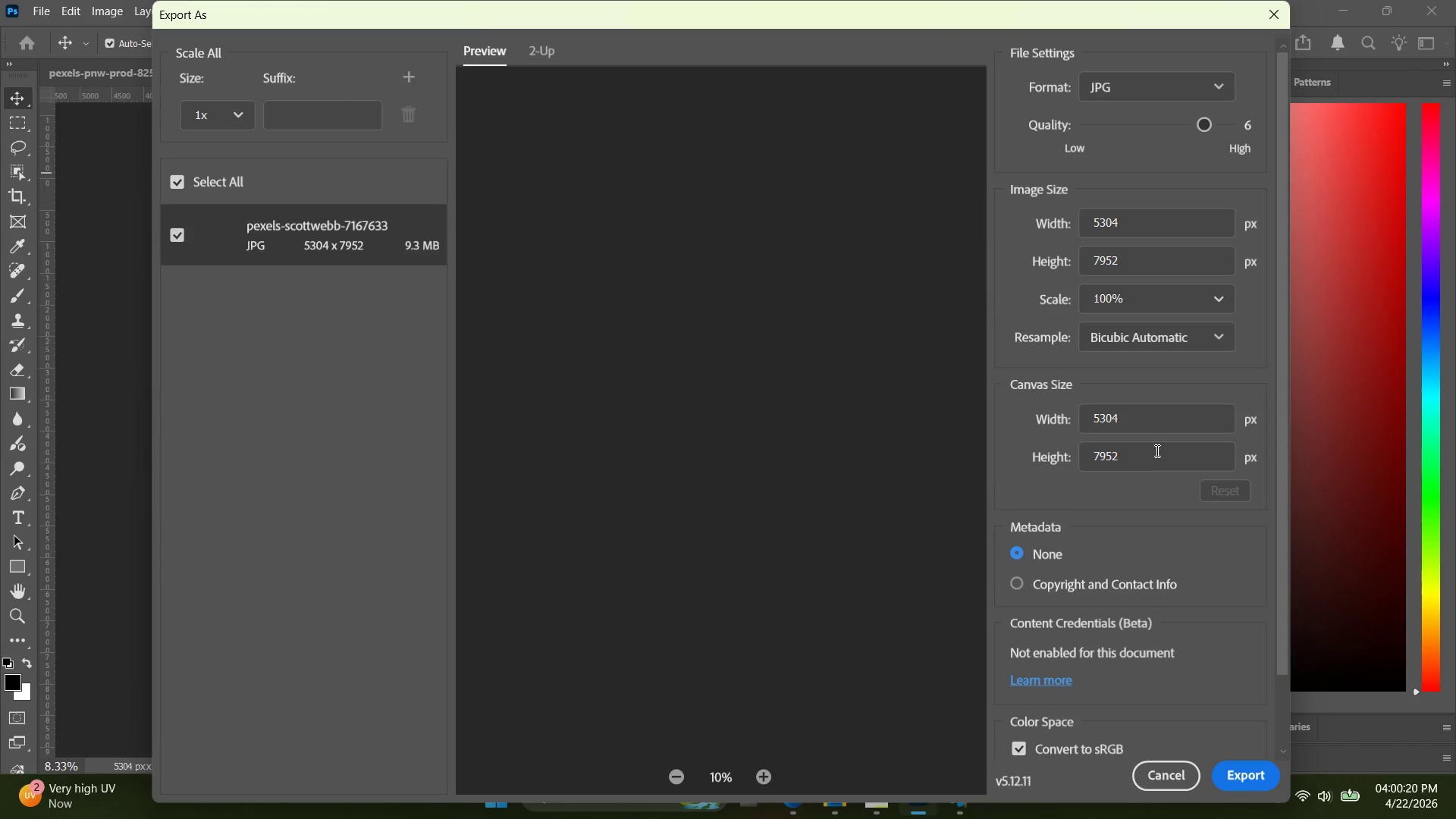 
left_click_drag(start_coordinate=[1156, 457], to_coordinate=[1047, 456])
 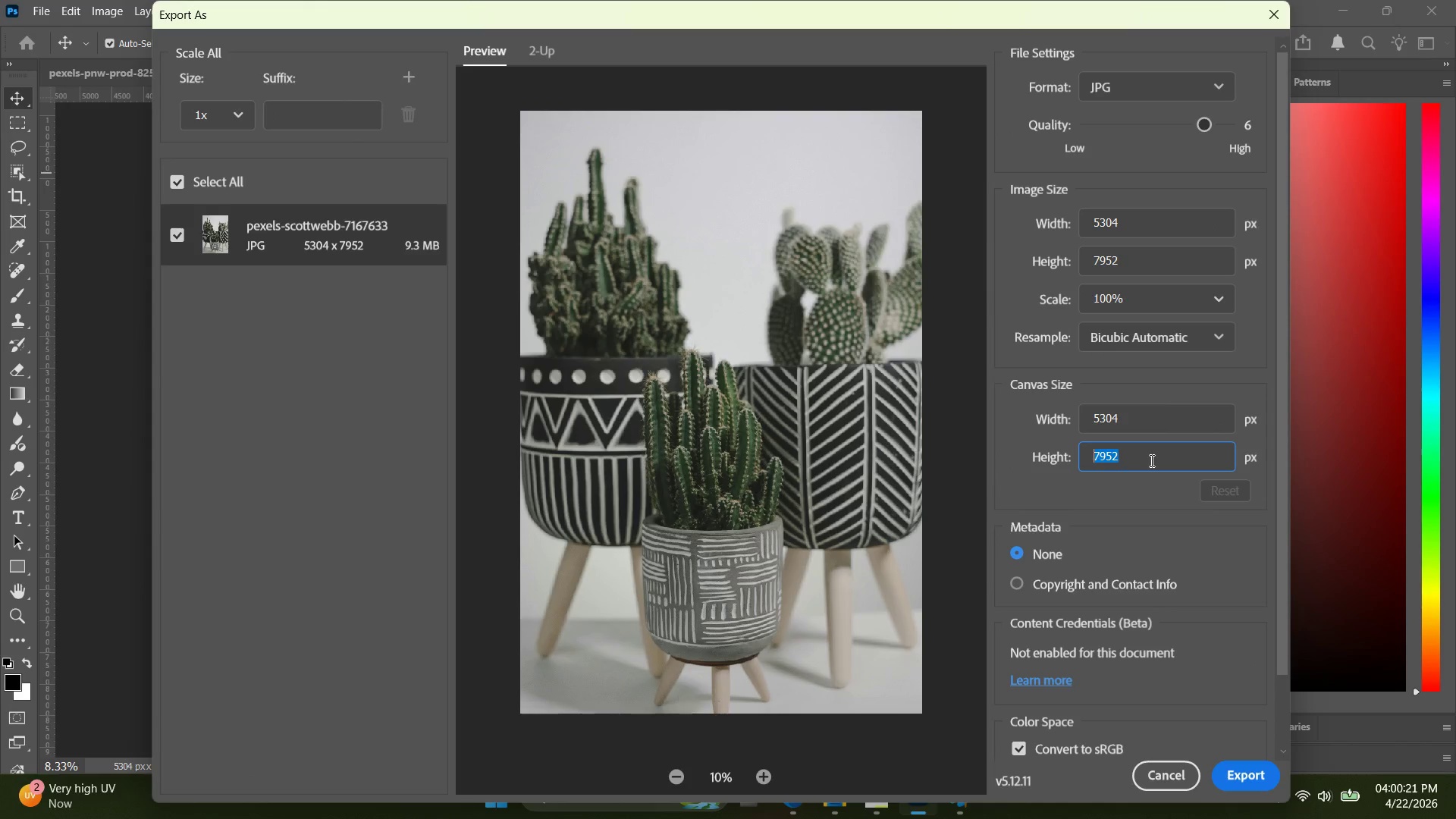 
type(2000)
 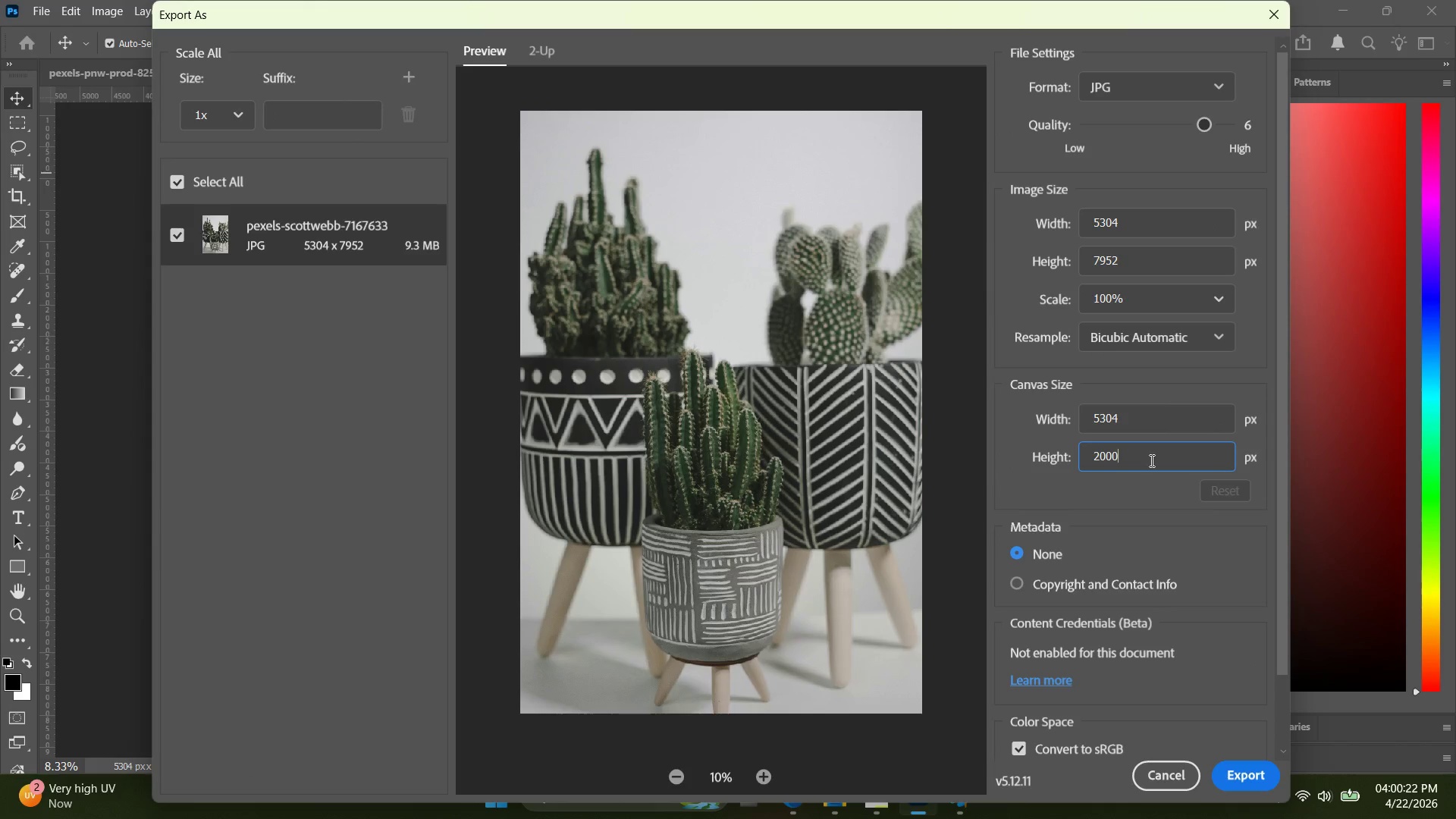 
key(Enter)
 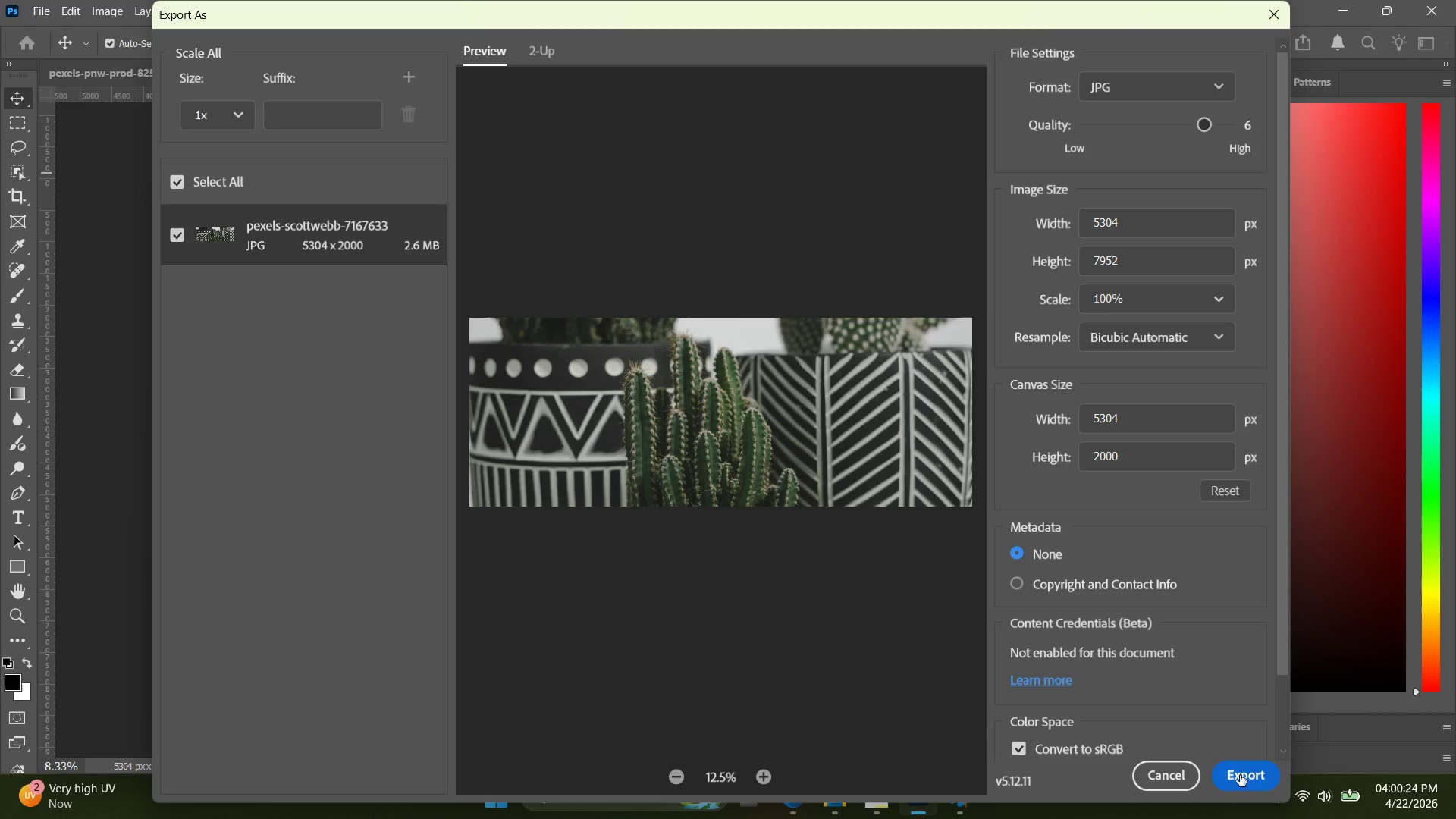 
key(Control+V)
 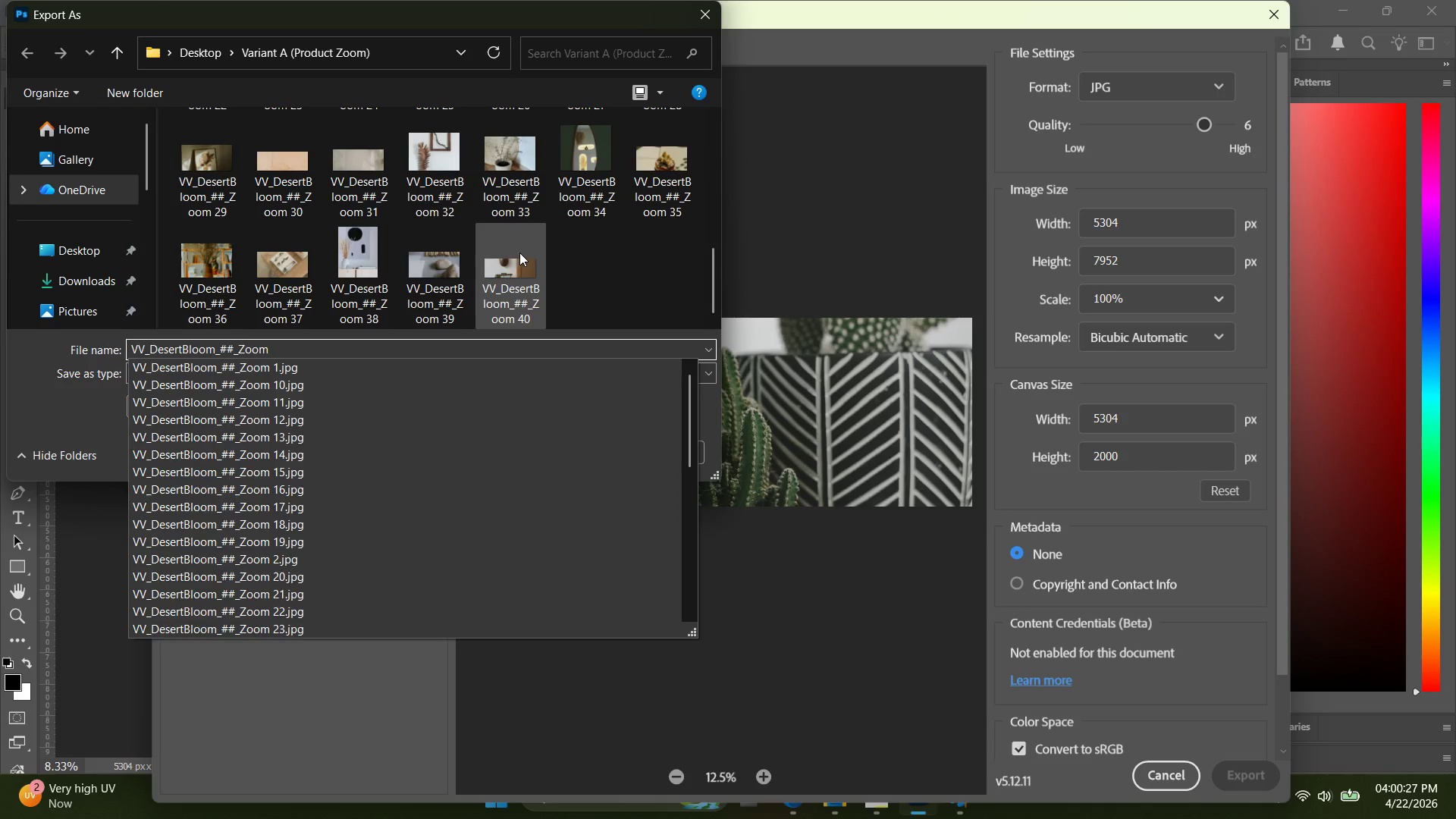 
scroll: coordinate [514, 263], scroll_direction: down, amount: 19.0
 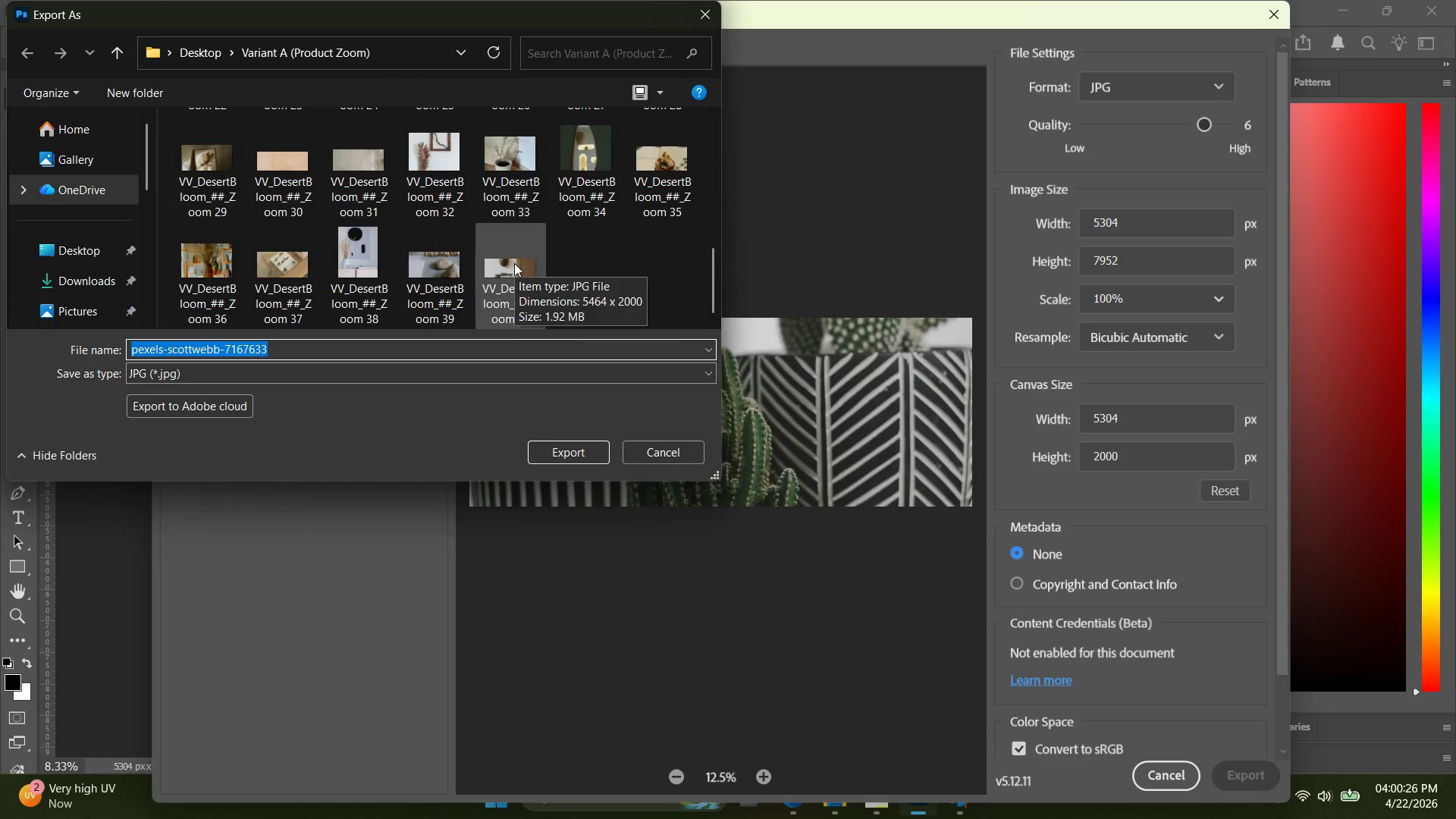 
type(21)
key(Backspace)
key(Backspace)
type(41)
 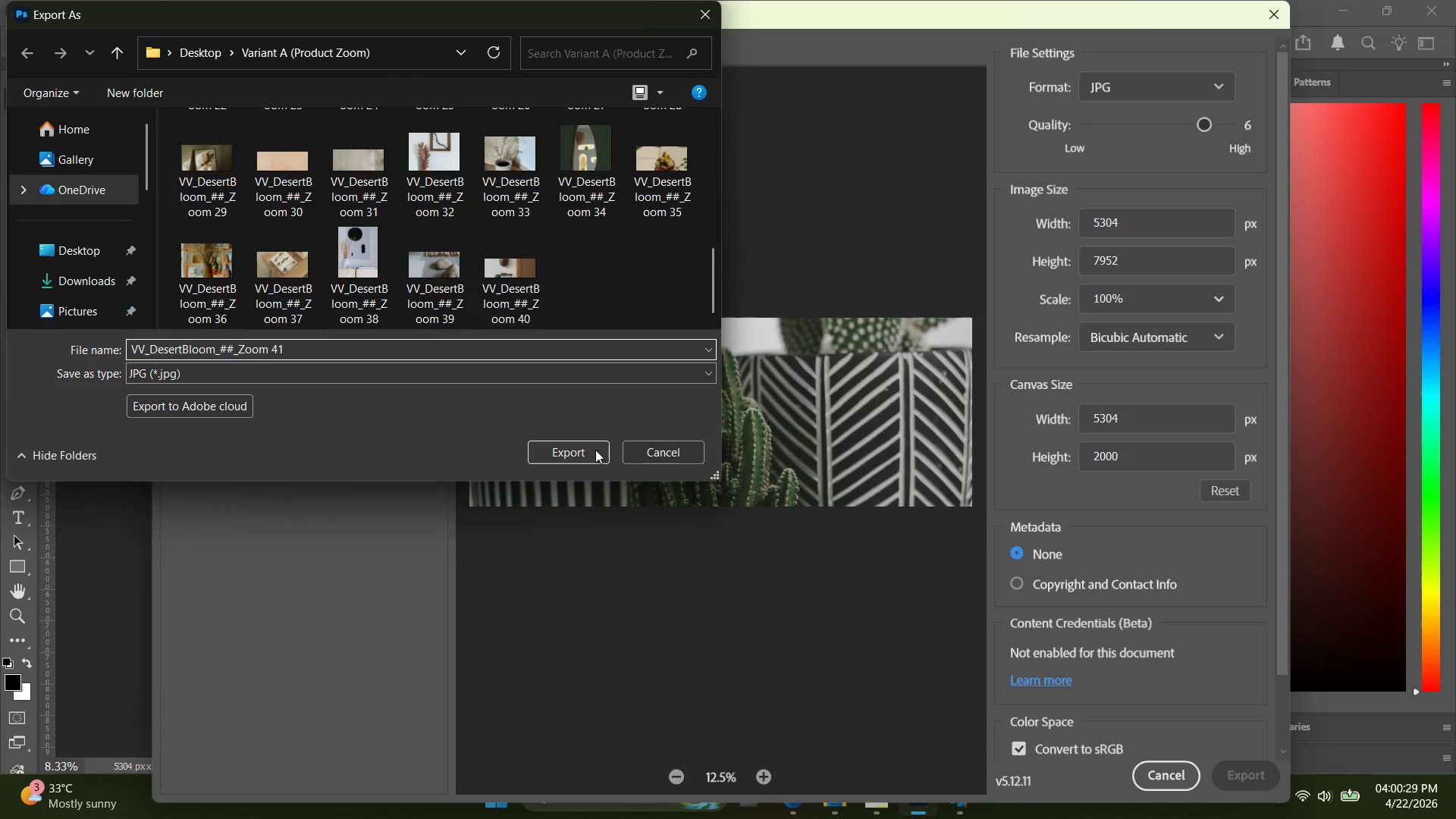 
left_click([595, 447])
 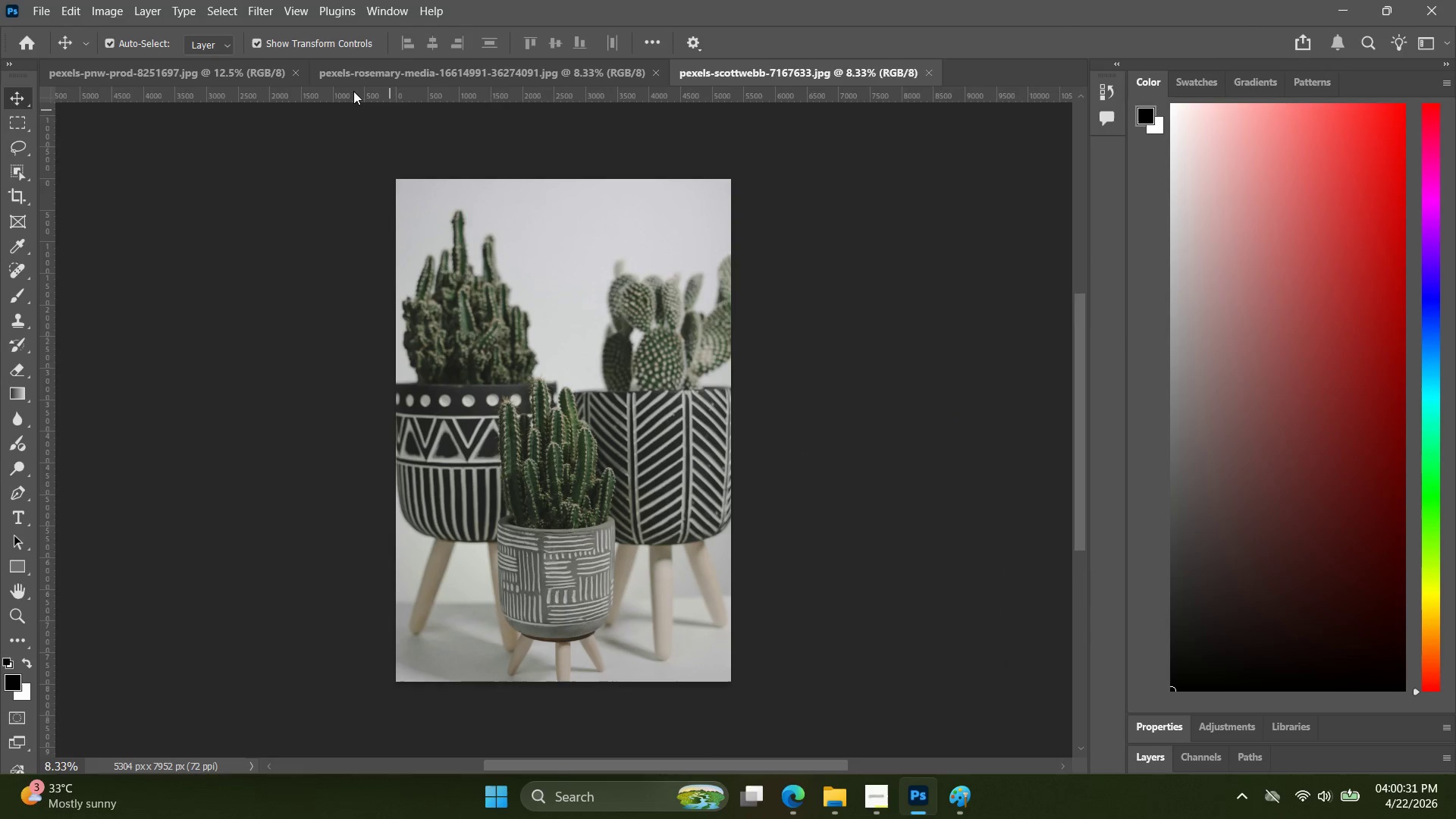 
left_click([300, 79])
 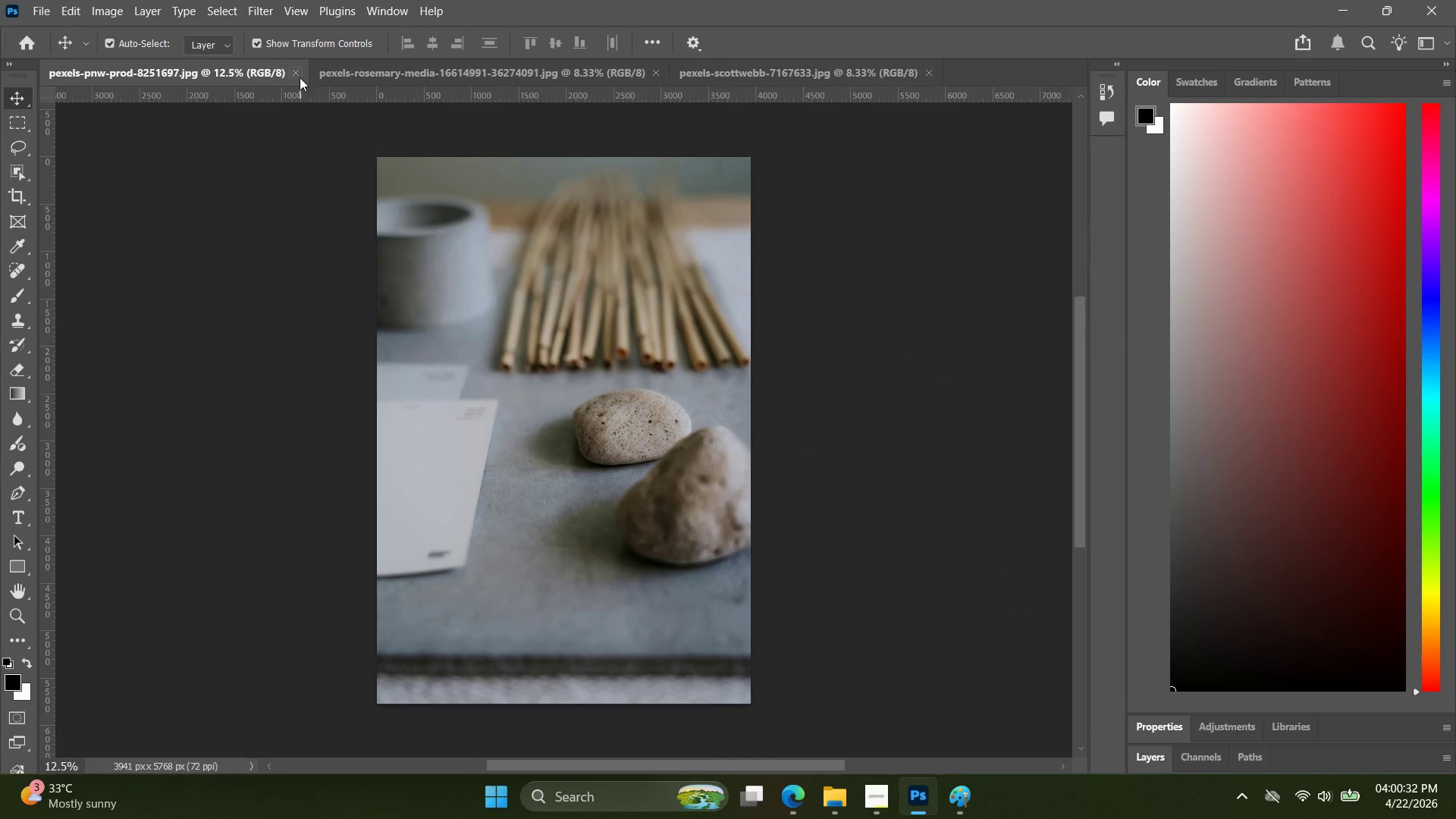 
left_click([300, 77])
 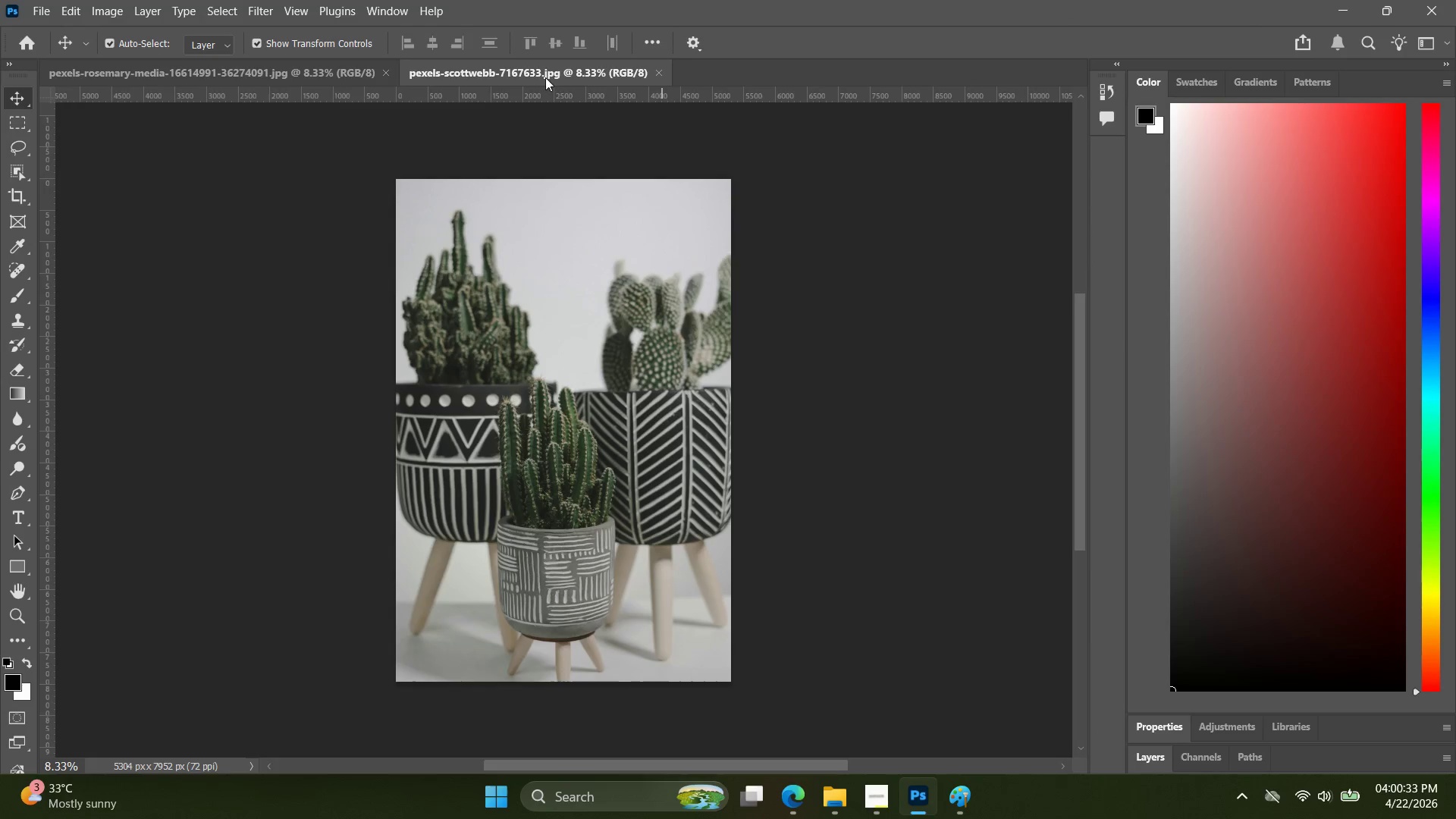 
key(Alt+AltLeft)
 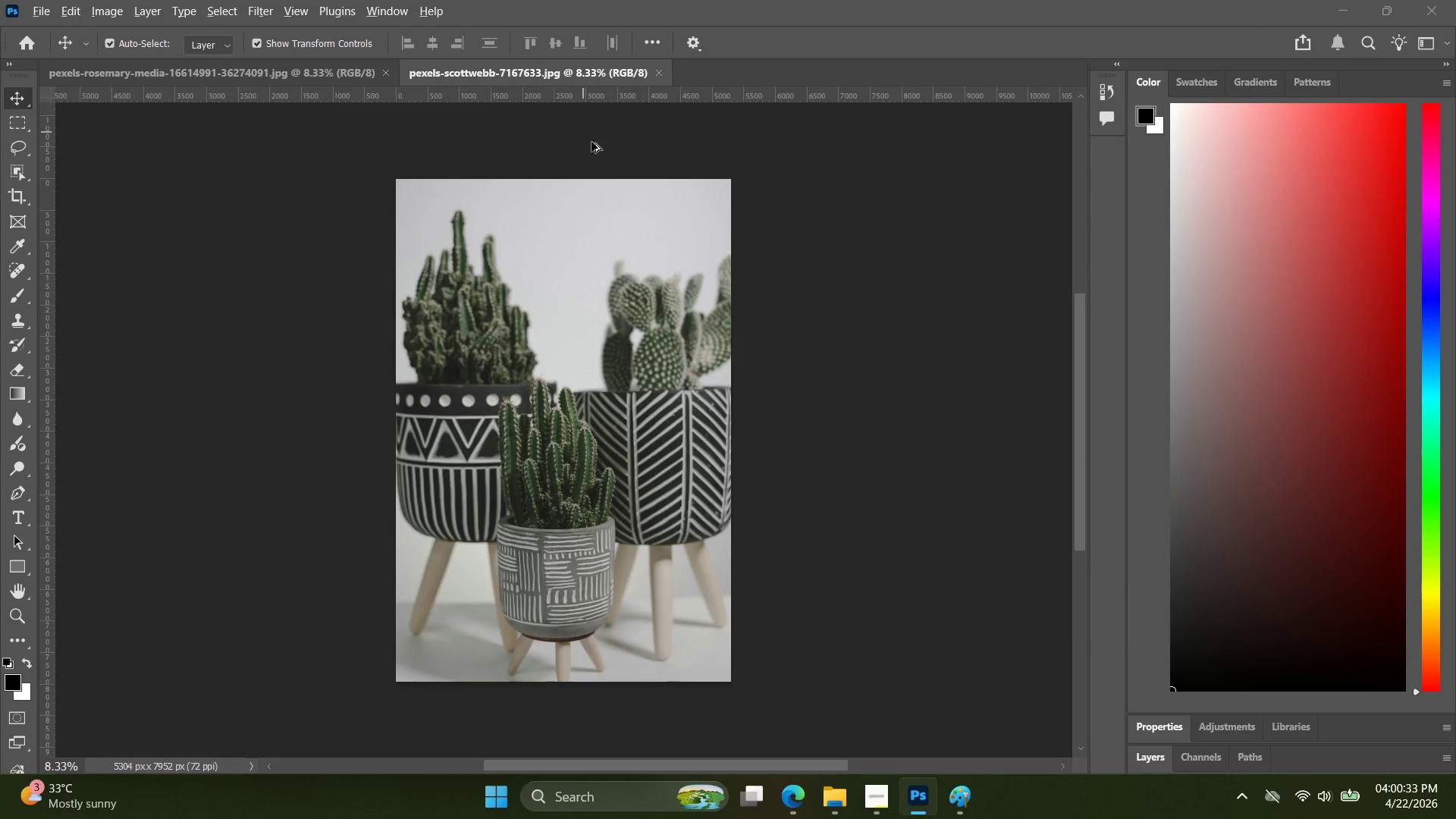 
key(Alt+Tab)
 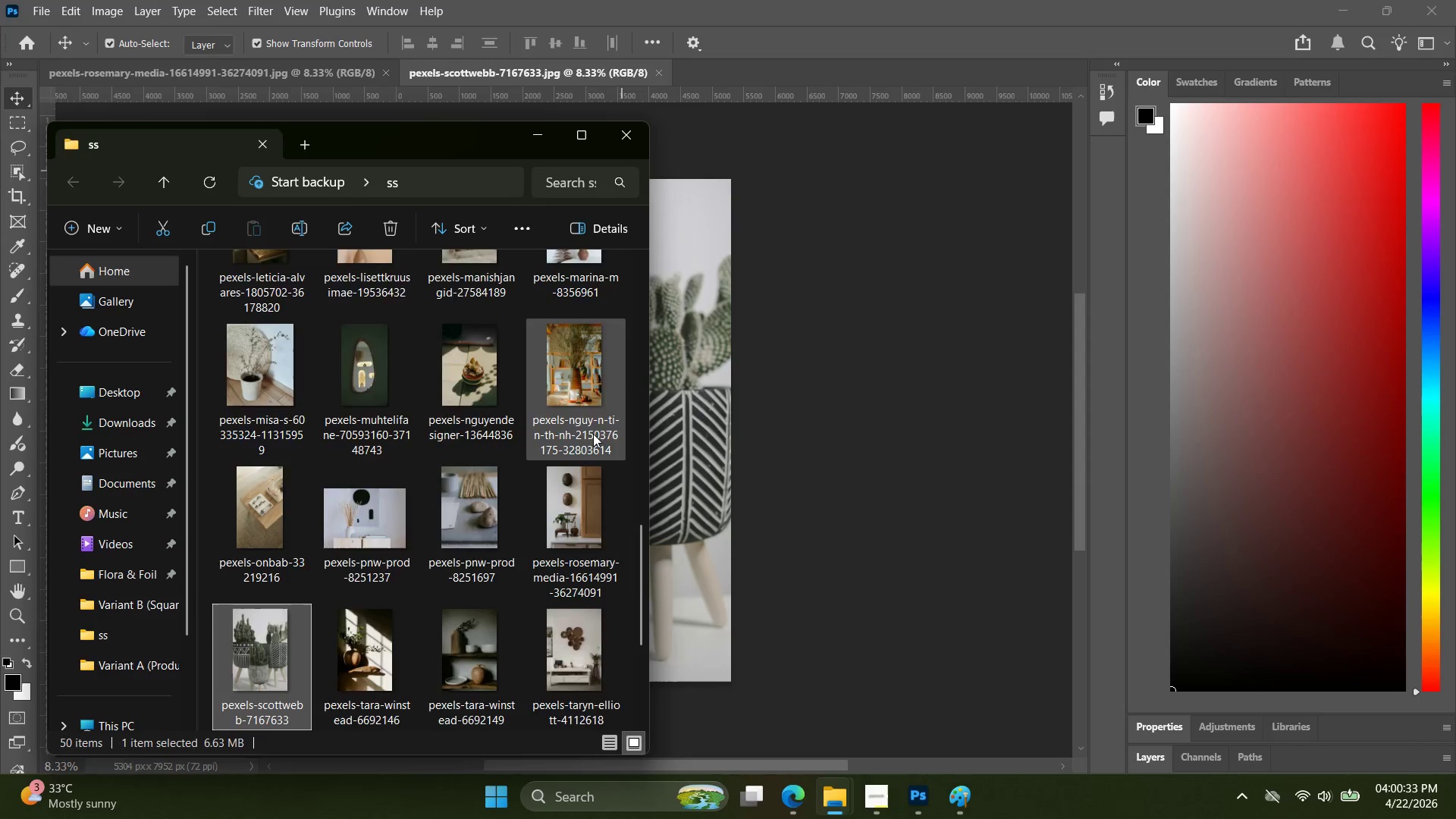 
scroll: coordinate [502, 458], scroll_direction: down, amount: 2.0
 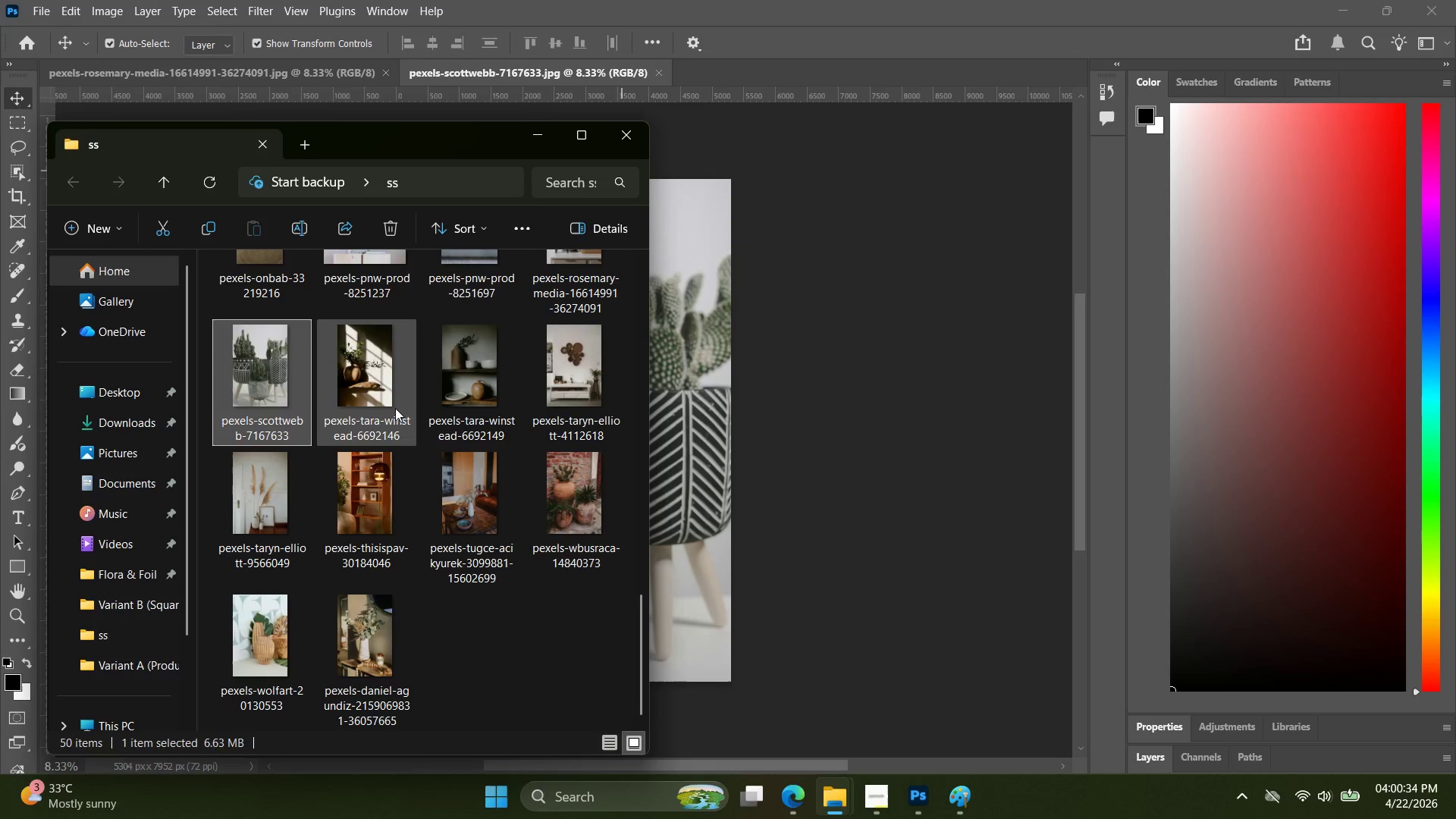 
left_click_drag(start_coordinate=[395, 408], to_coordinate=[761, 78])
 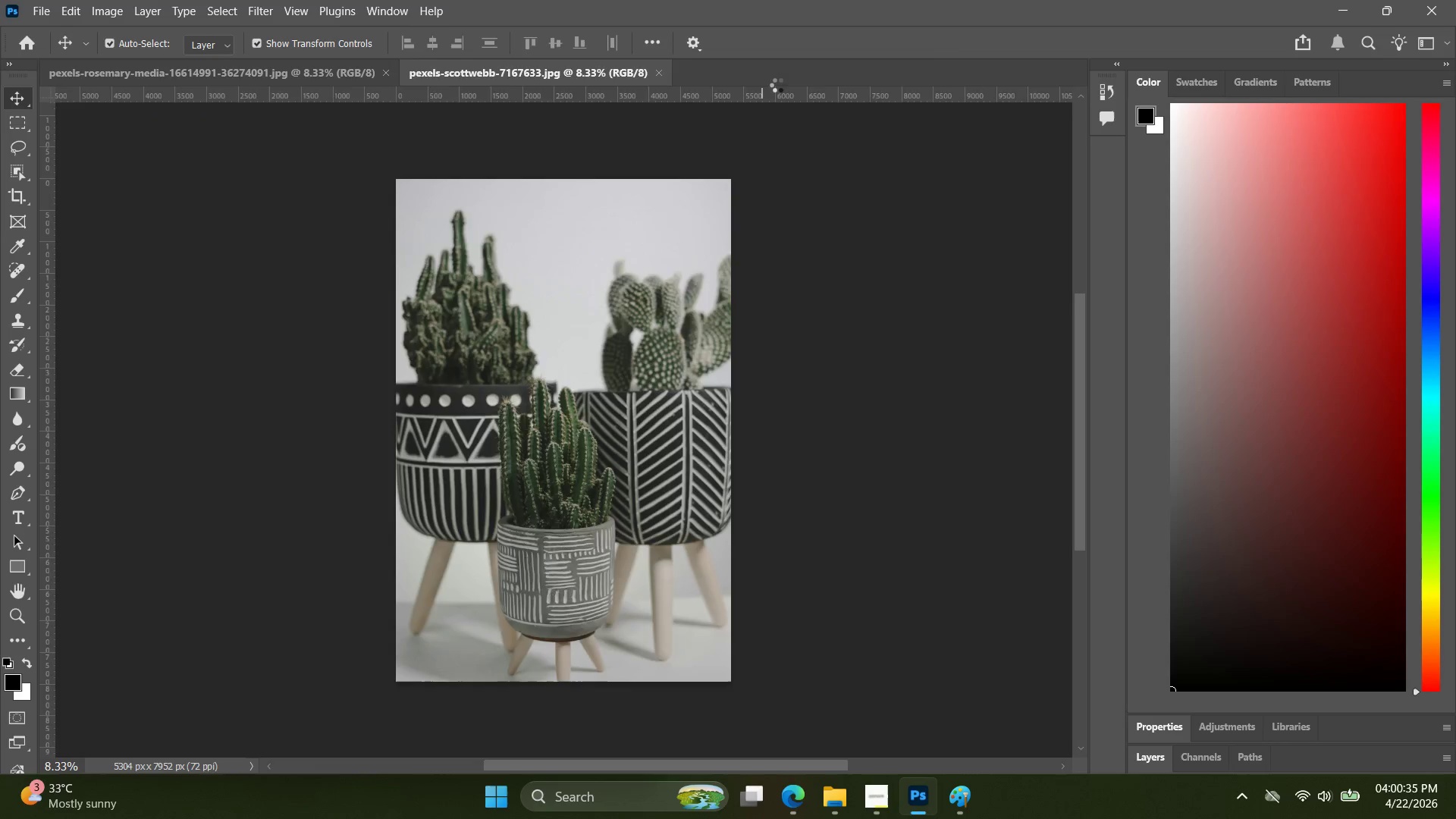 
key(Alt+Control+Shift+W)
 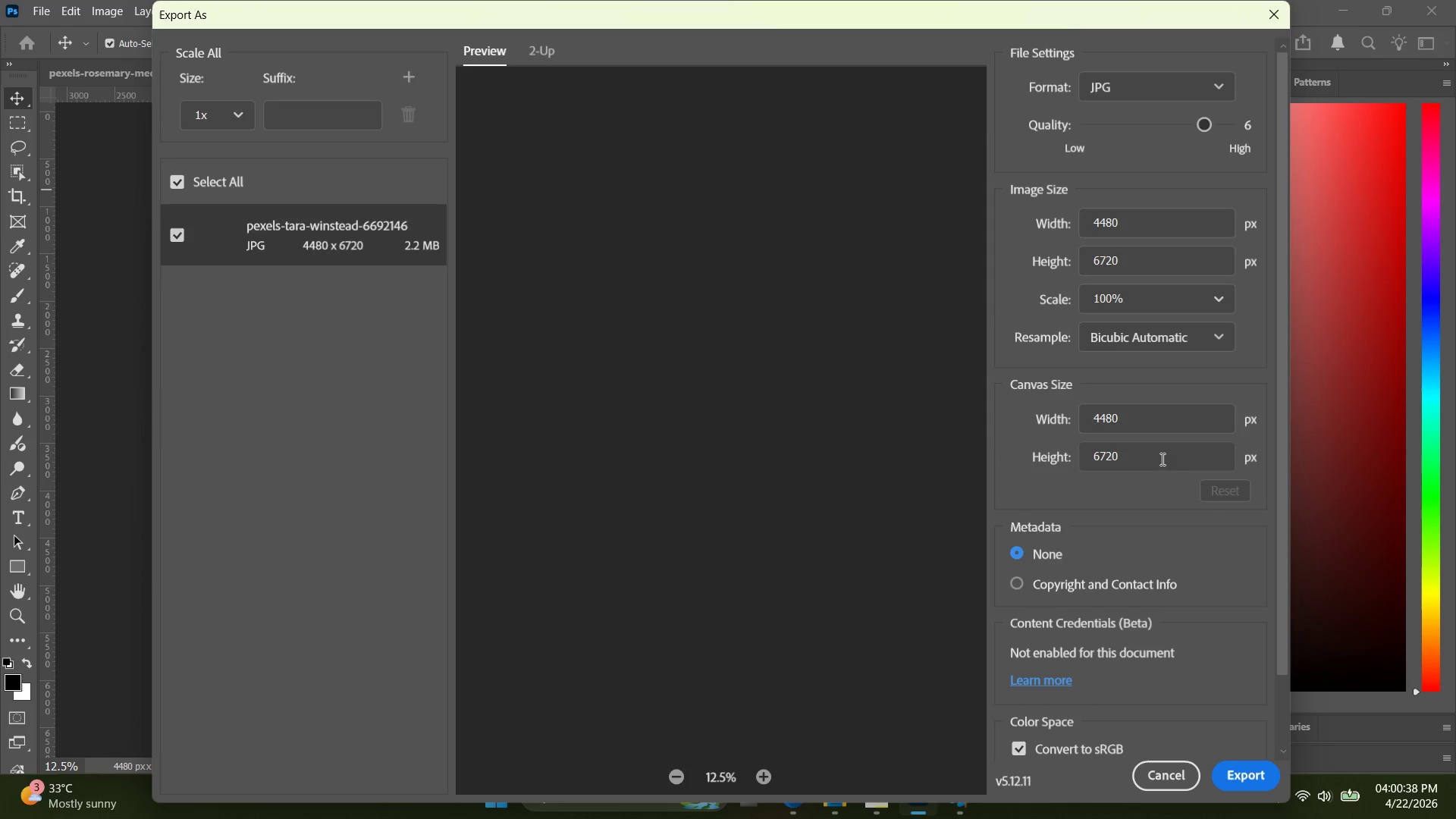 
left_click_drag(start_coordinate=[1160, 462], to_coordinate=[1047, 450])
 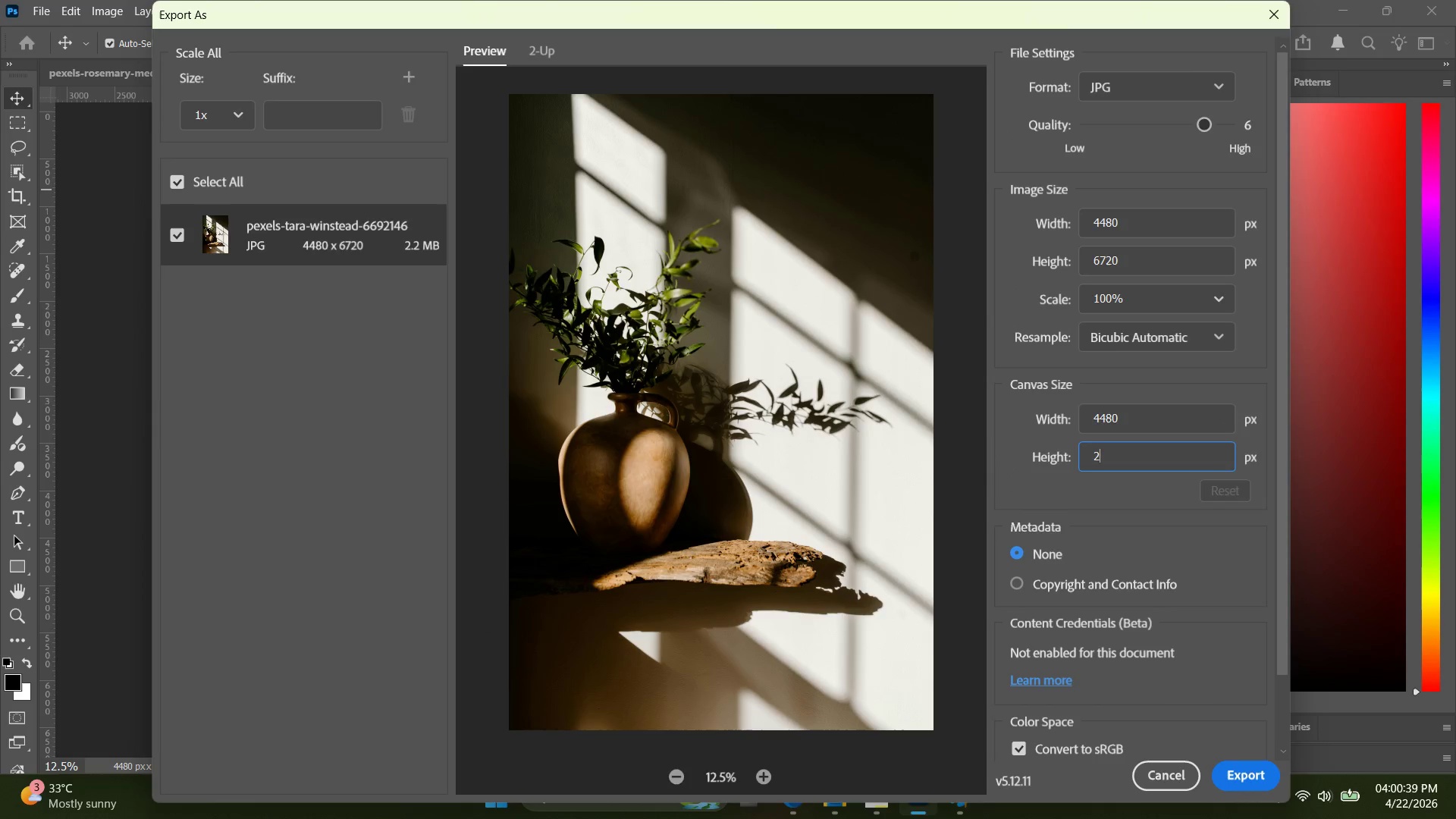 
type(2-00)
key(Backspace)
key(Backspace)
type(0)
key(Backspace)
key(Backspace)
type(000)
 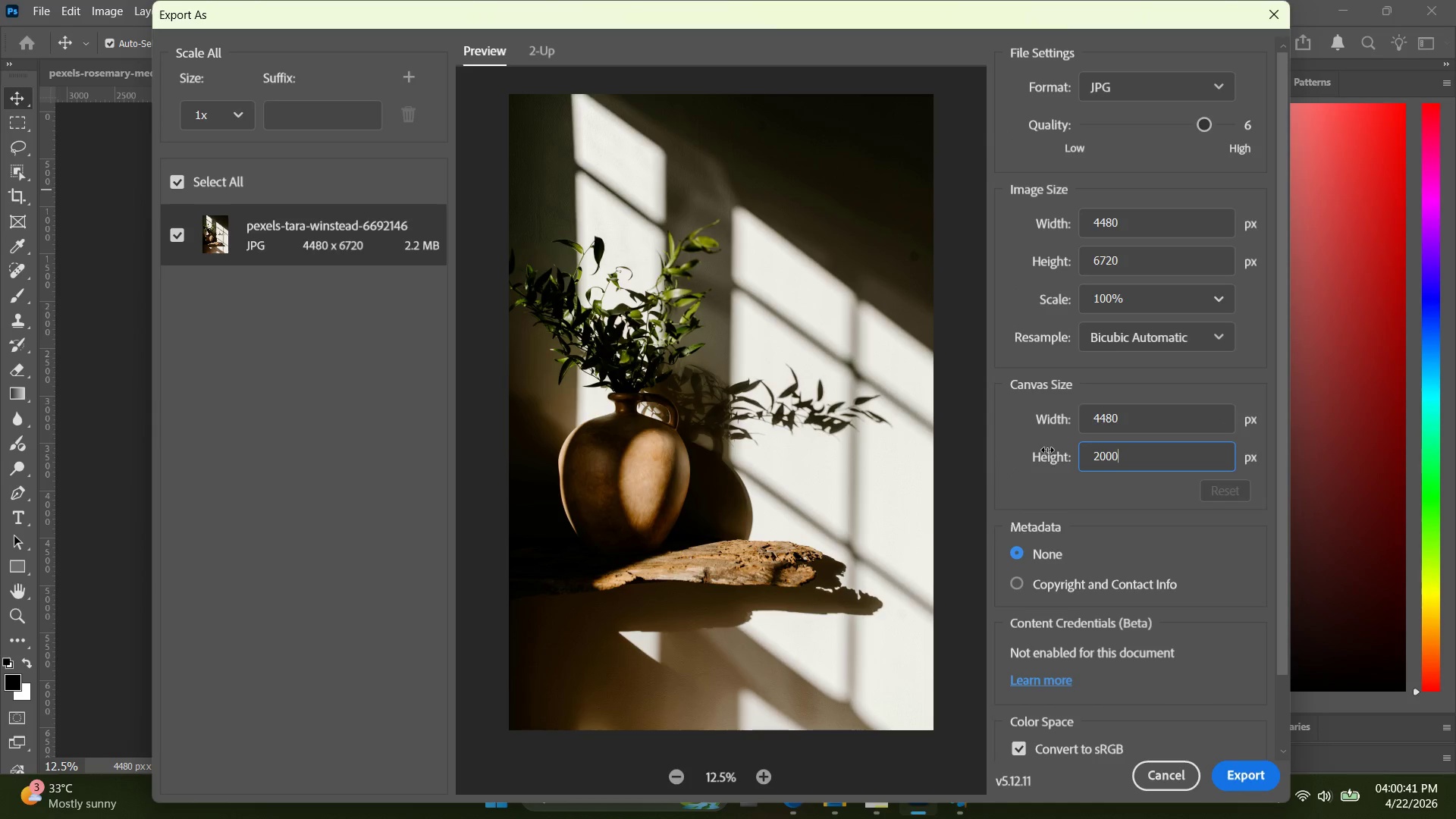 
key(Enter)
 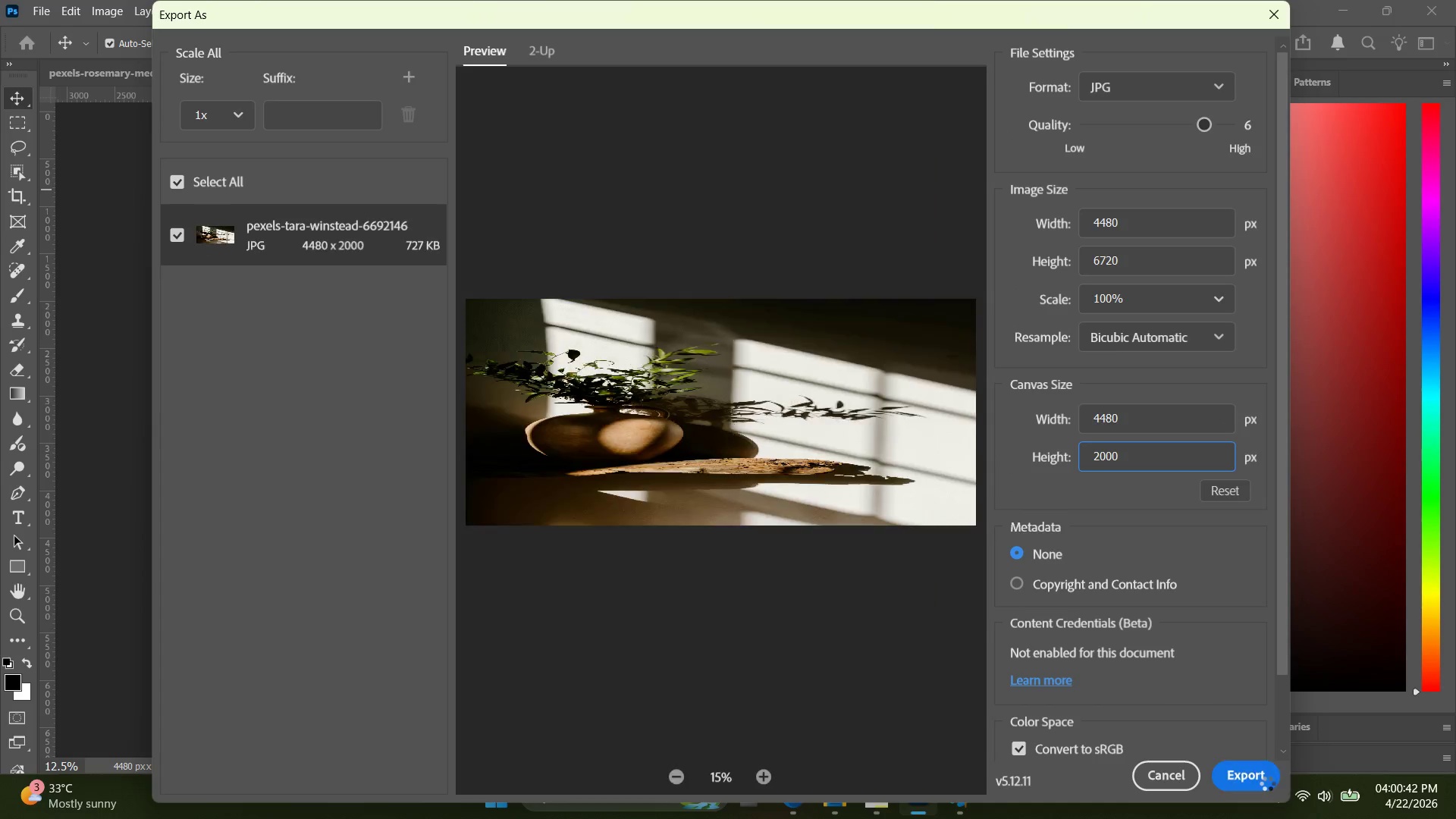 
left_click([1266, 783])
 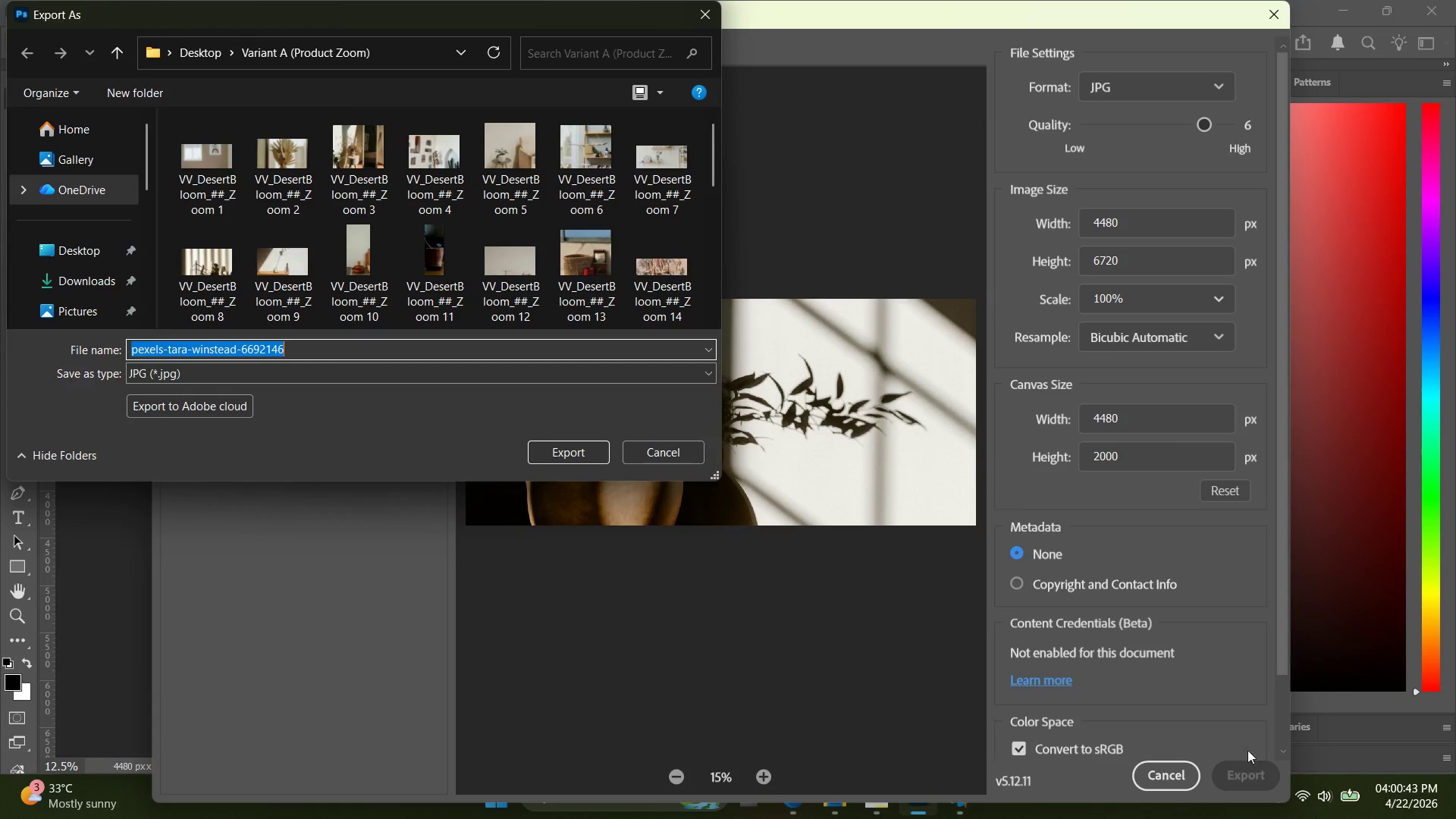 
key(Control+V)
 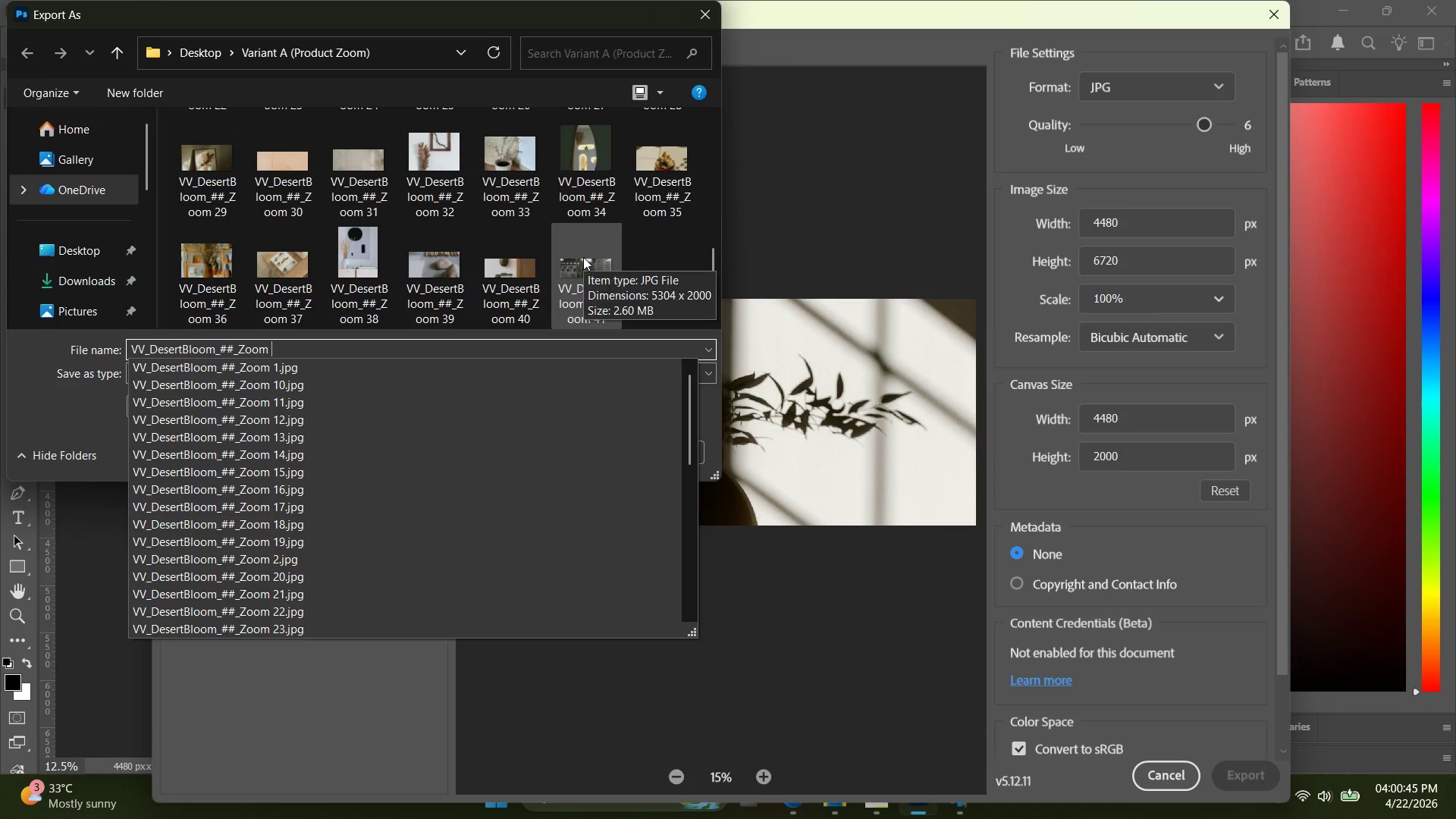 
scroll: coordinate [487, 243], scroll_direction: down, amount: 23.0
 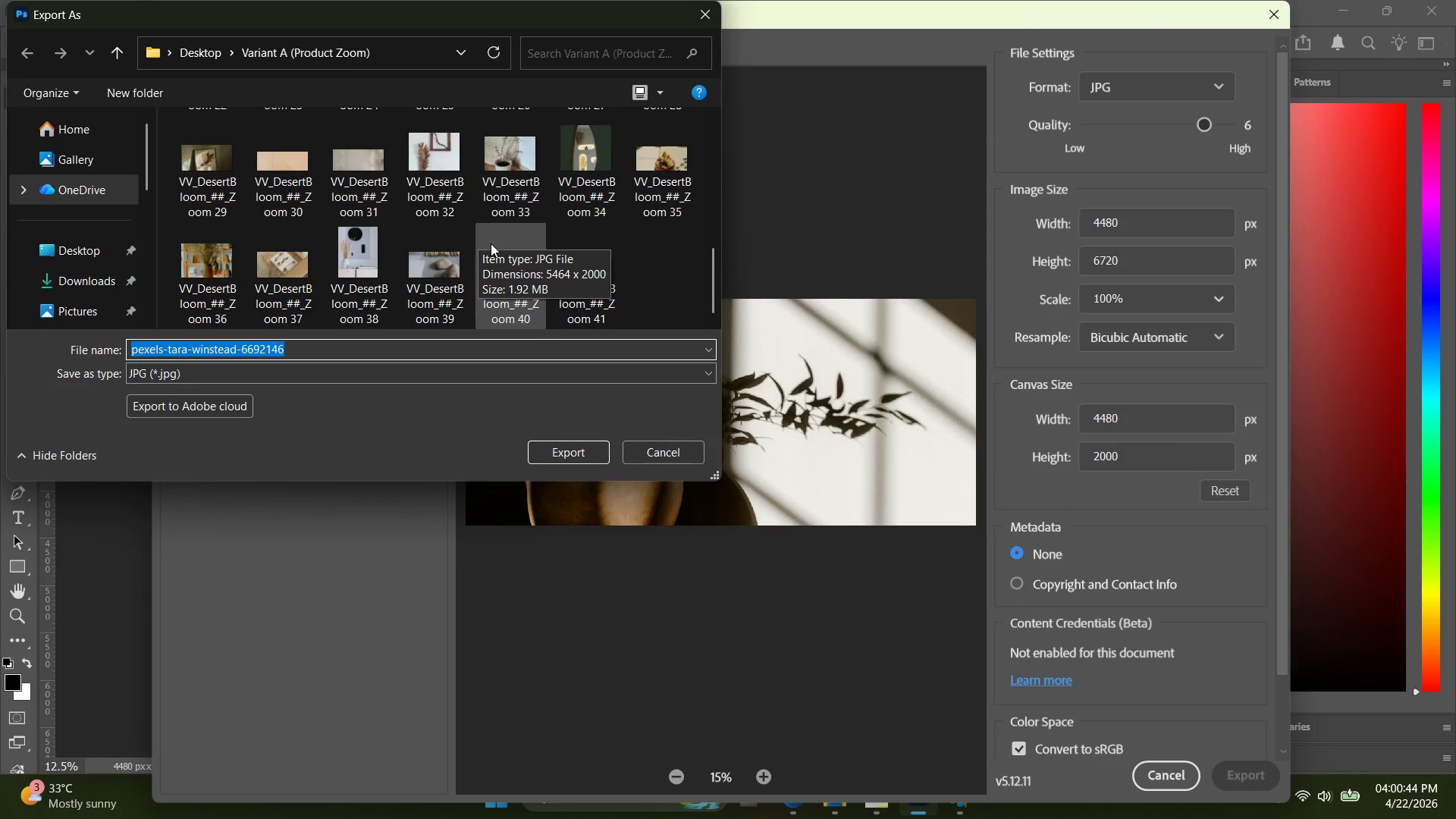 
type(42)
 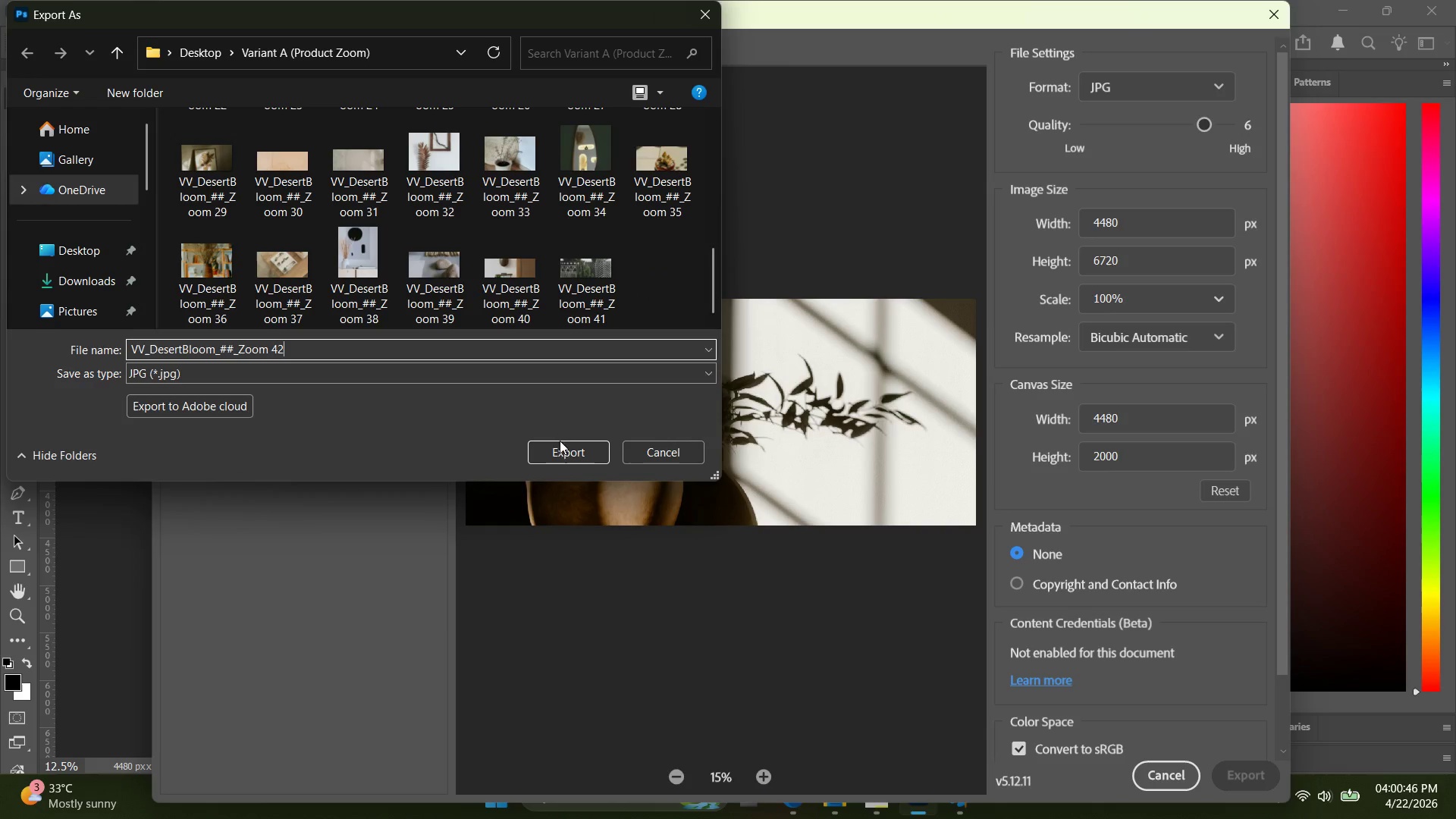 
left_click([562, 448])
 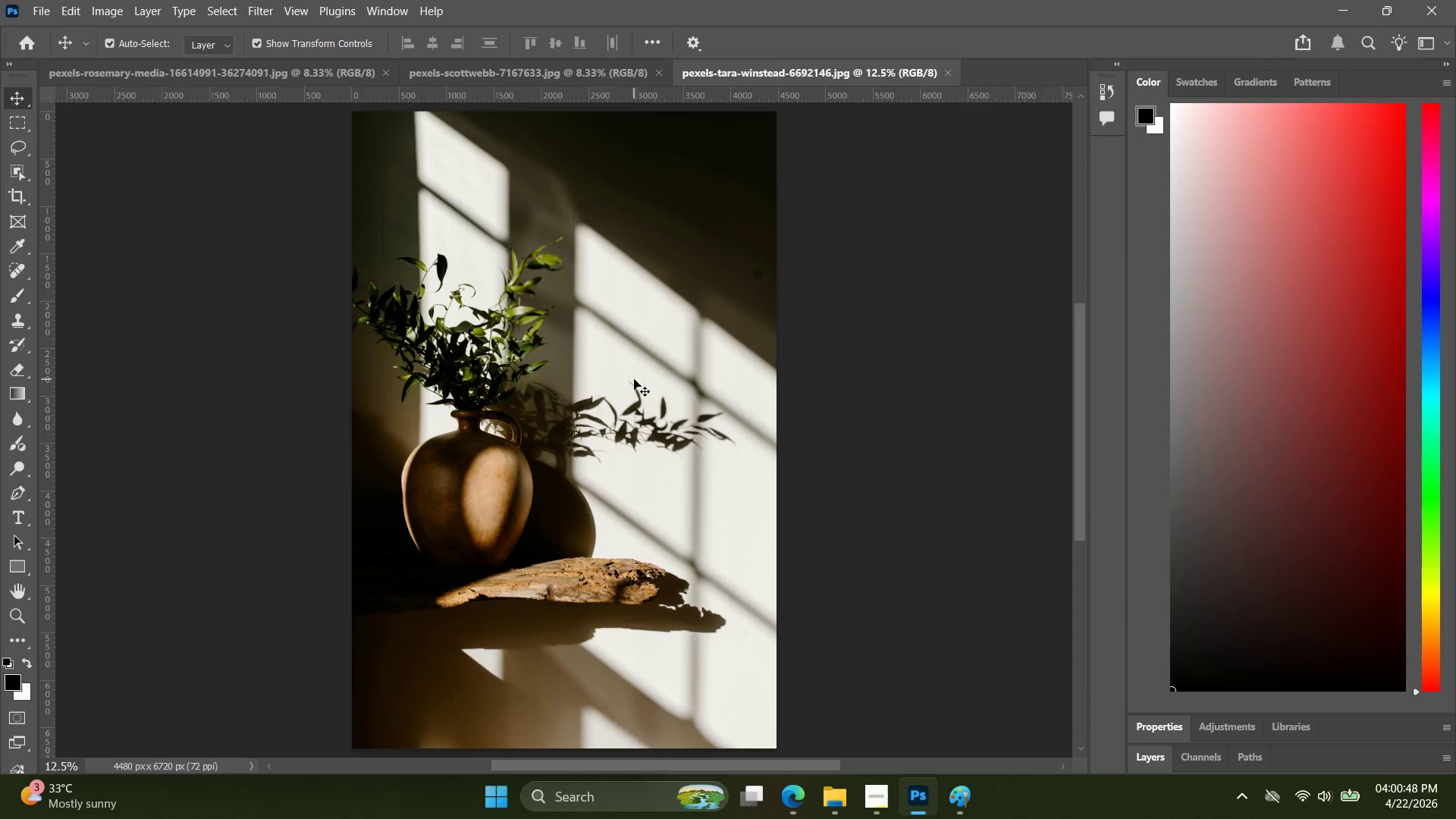 
key(Alt+AltLeft)
 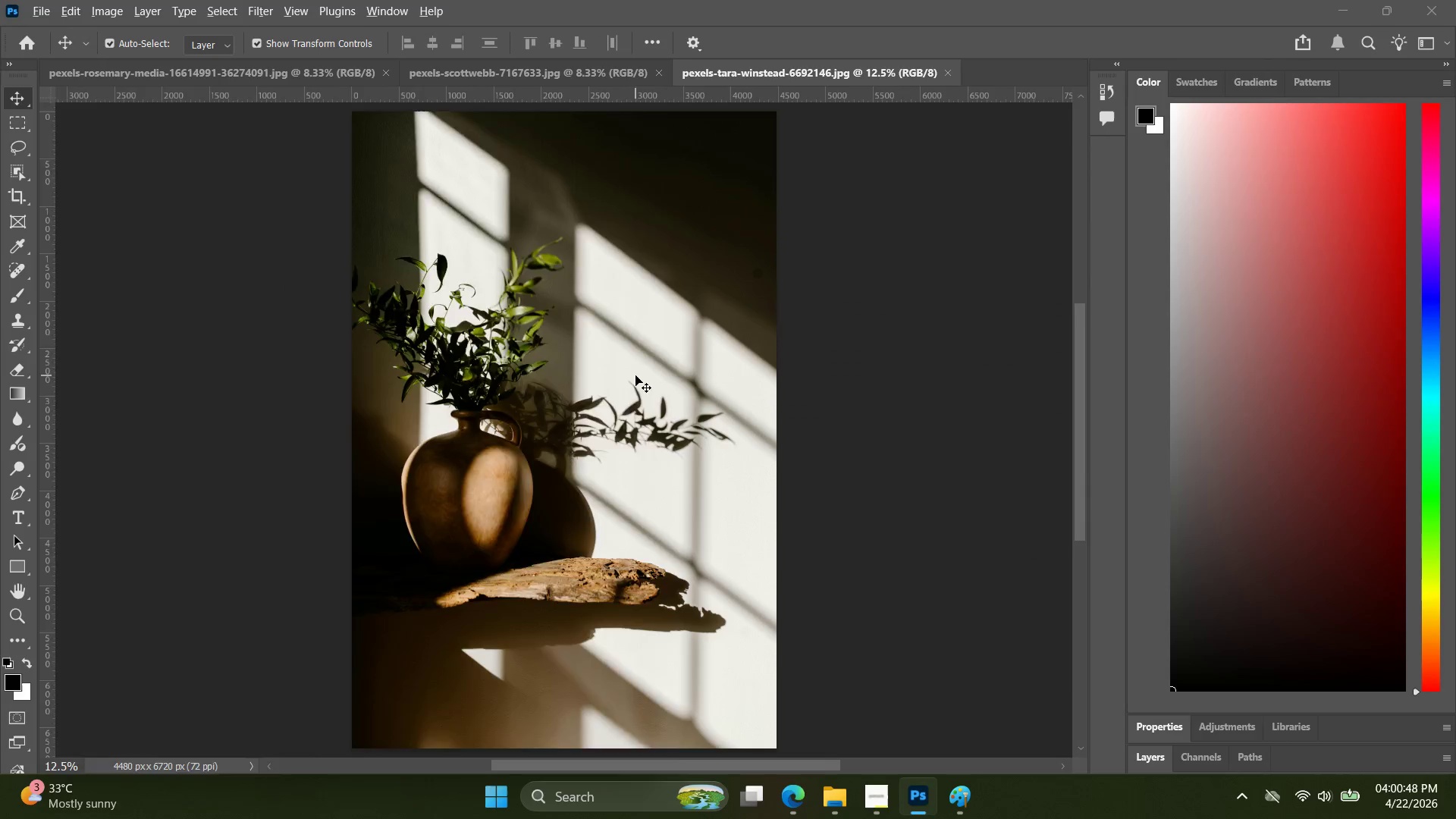 
key(Alt+Tab)
 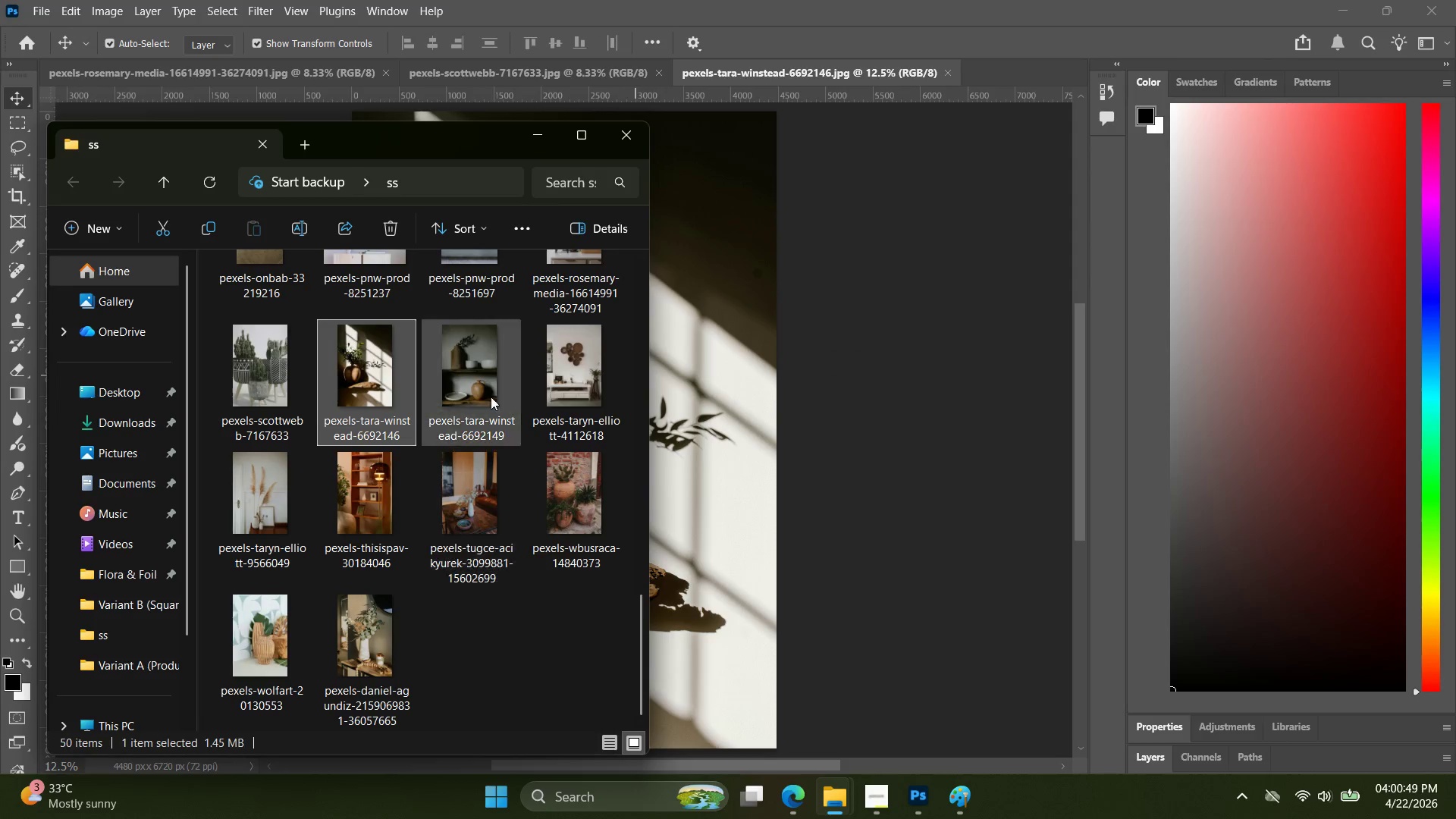 
left_click_drag(start_coordinate=[491, 384], to_coordinate=[1024, 69])
 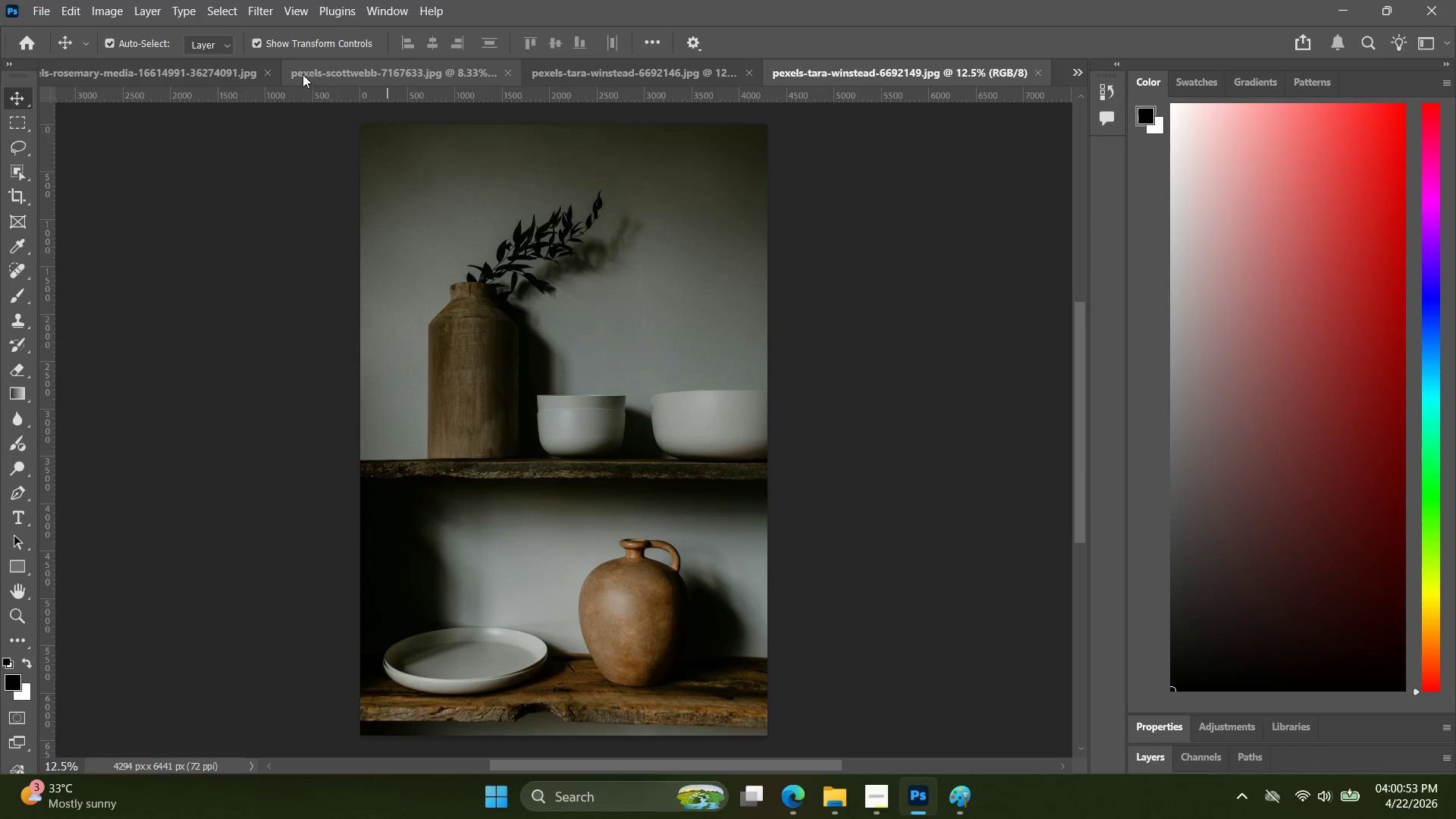 
left_click([266, 71])
 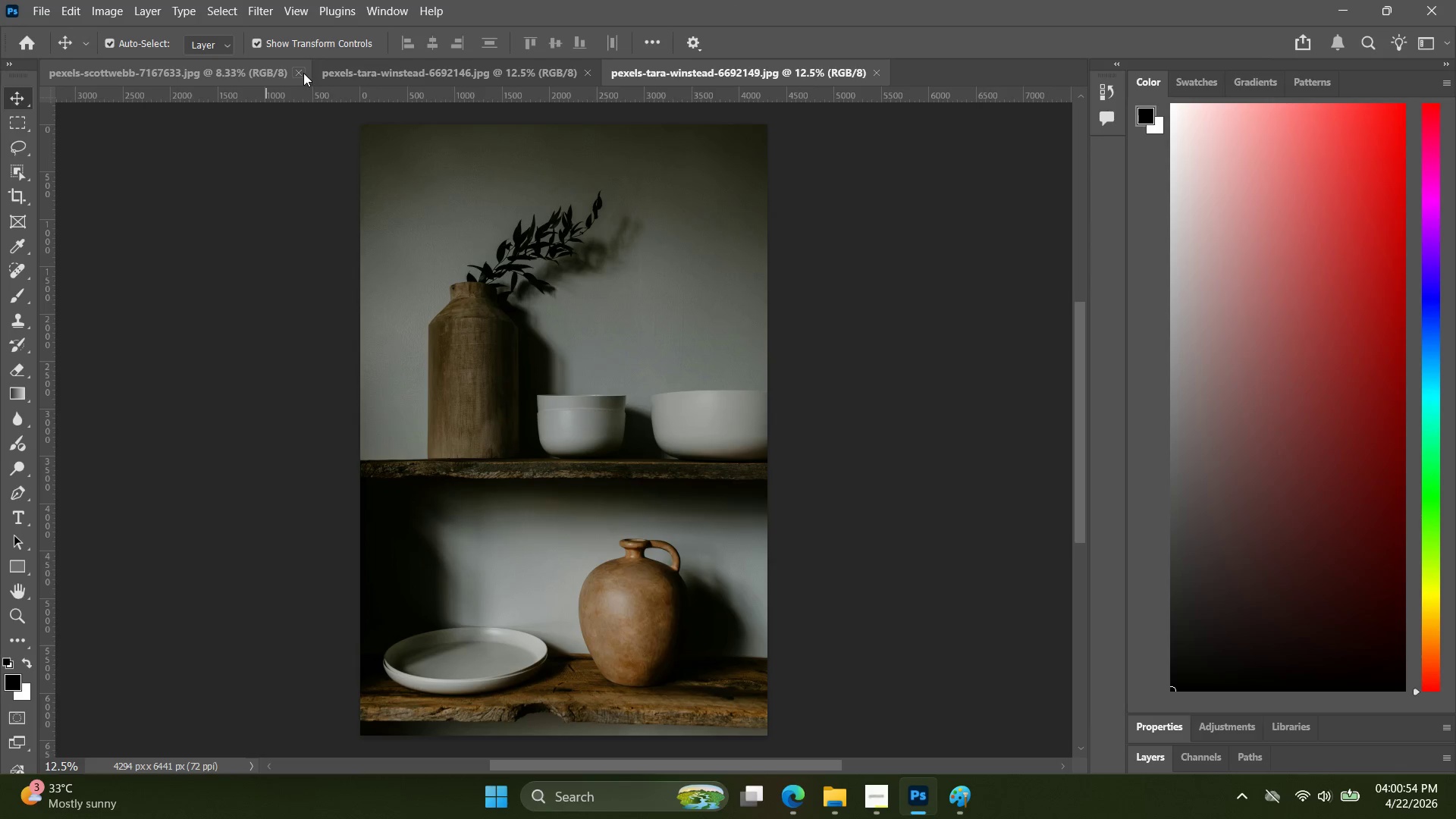 
left_click([303, 73])
 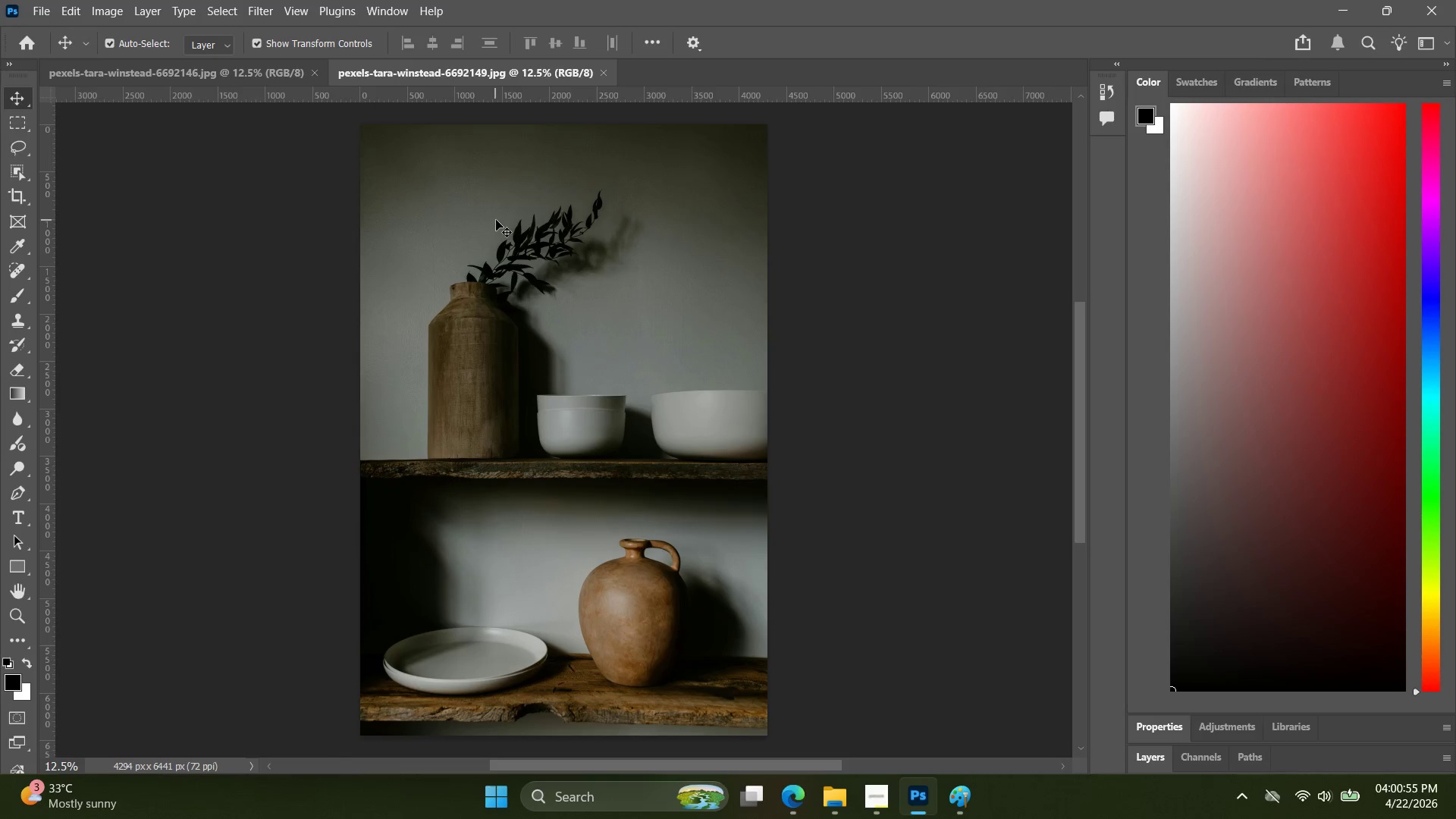 
key(Alt+Control+Shift+W)
 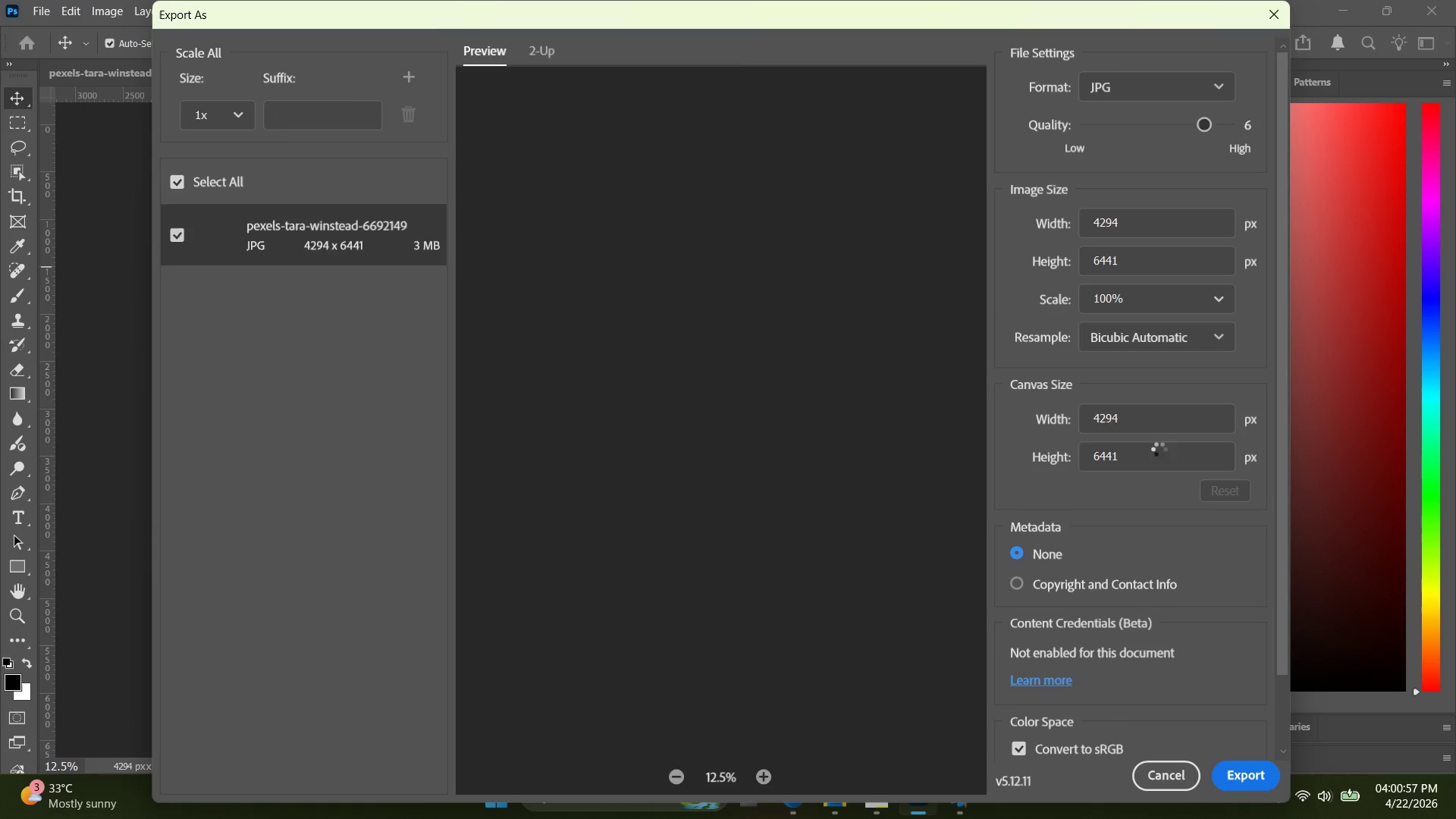 
left_click_drag(start_coordinate=[1150, 461], to_coordinate=[1068, 460])
 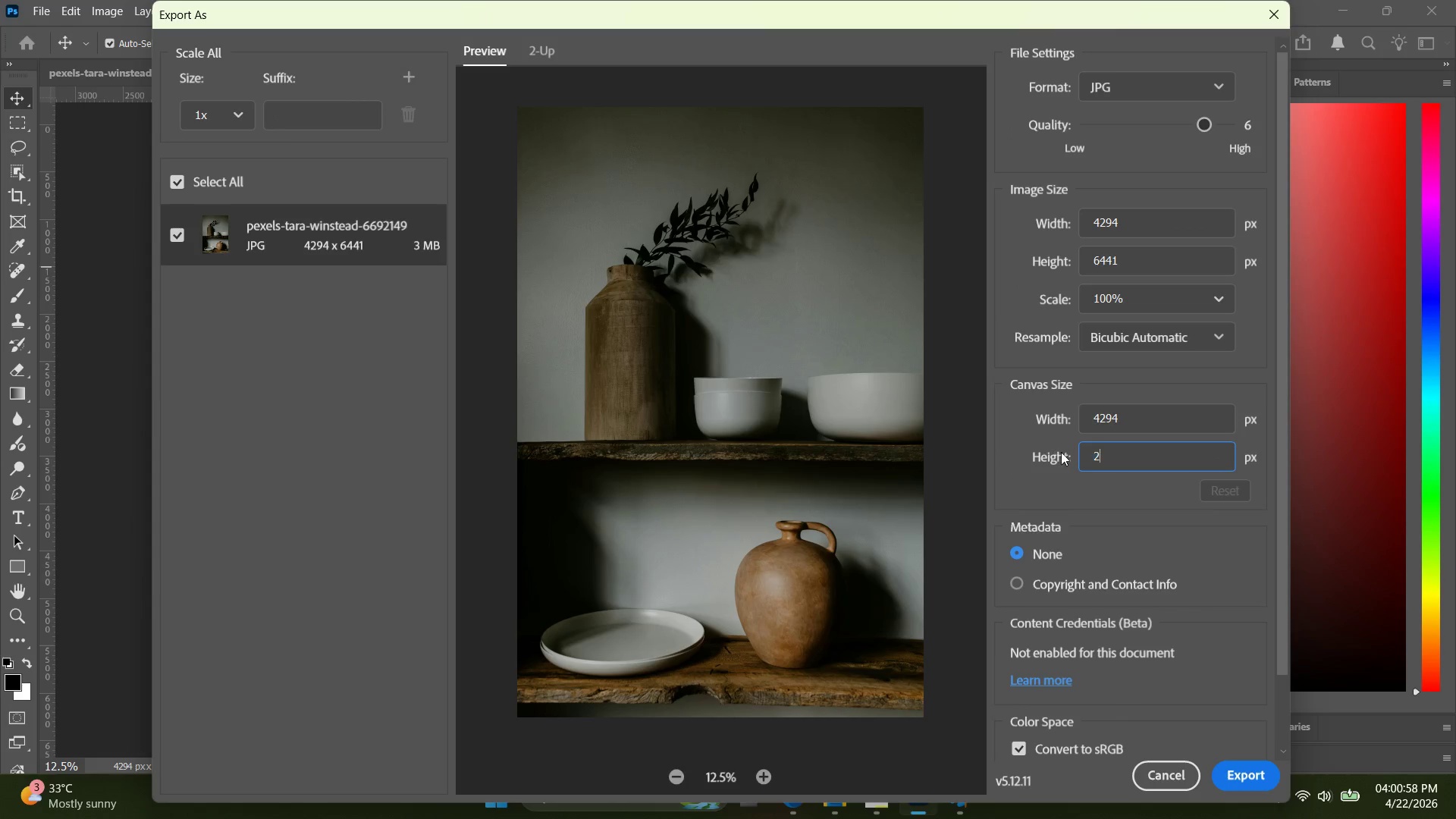 
type(2000)
 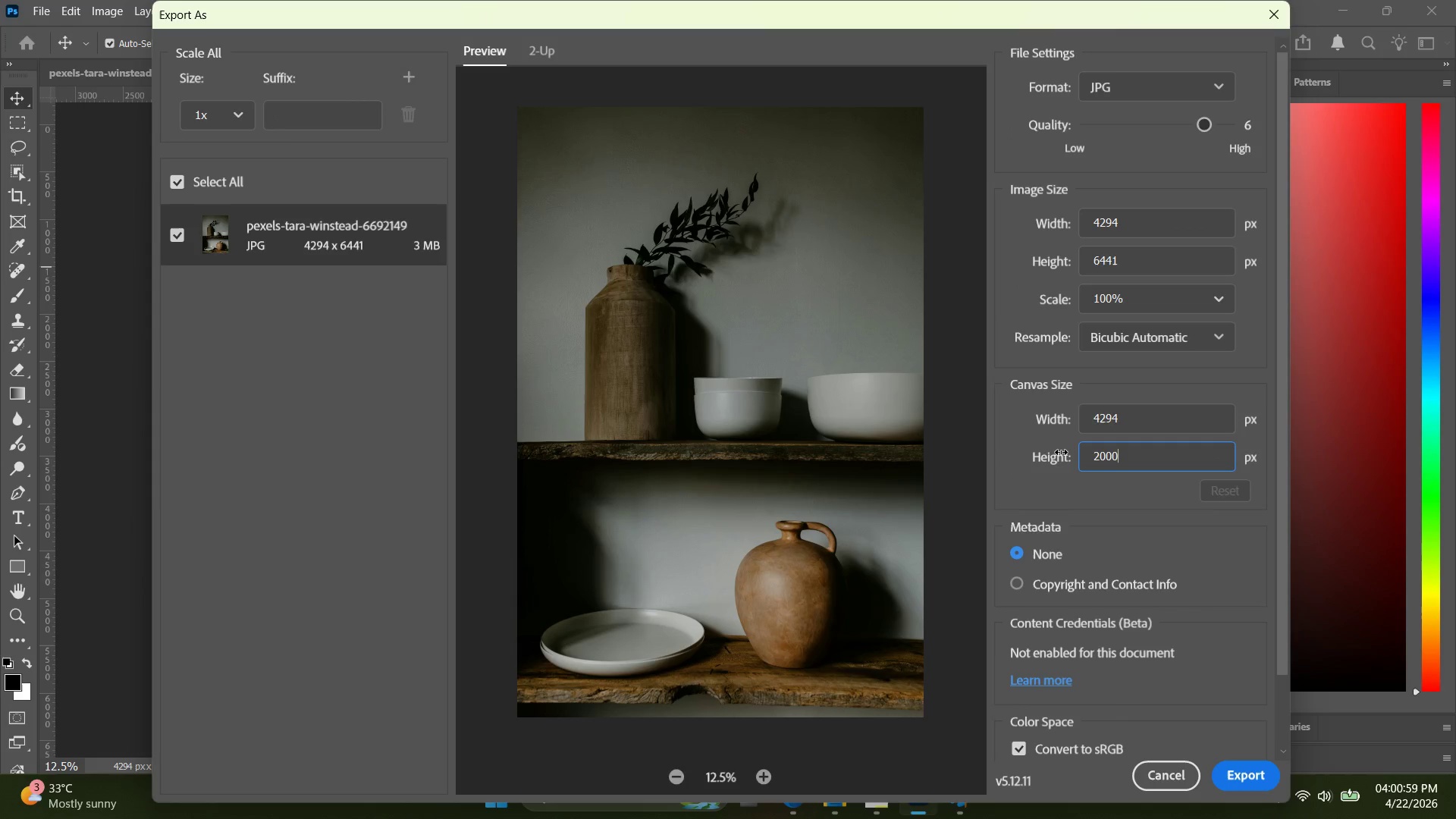 
key(Enter)
 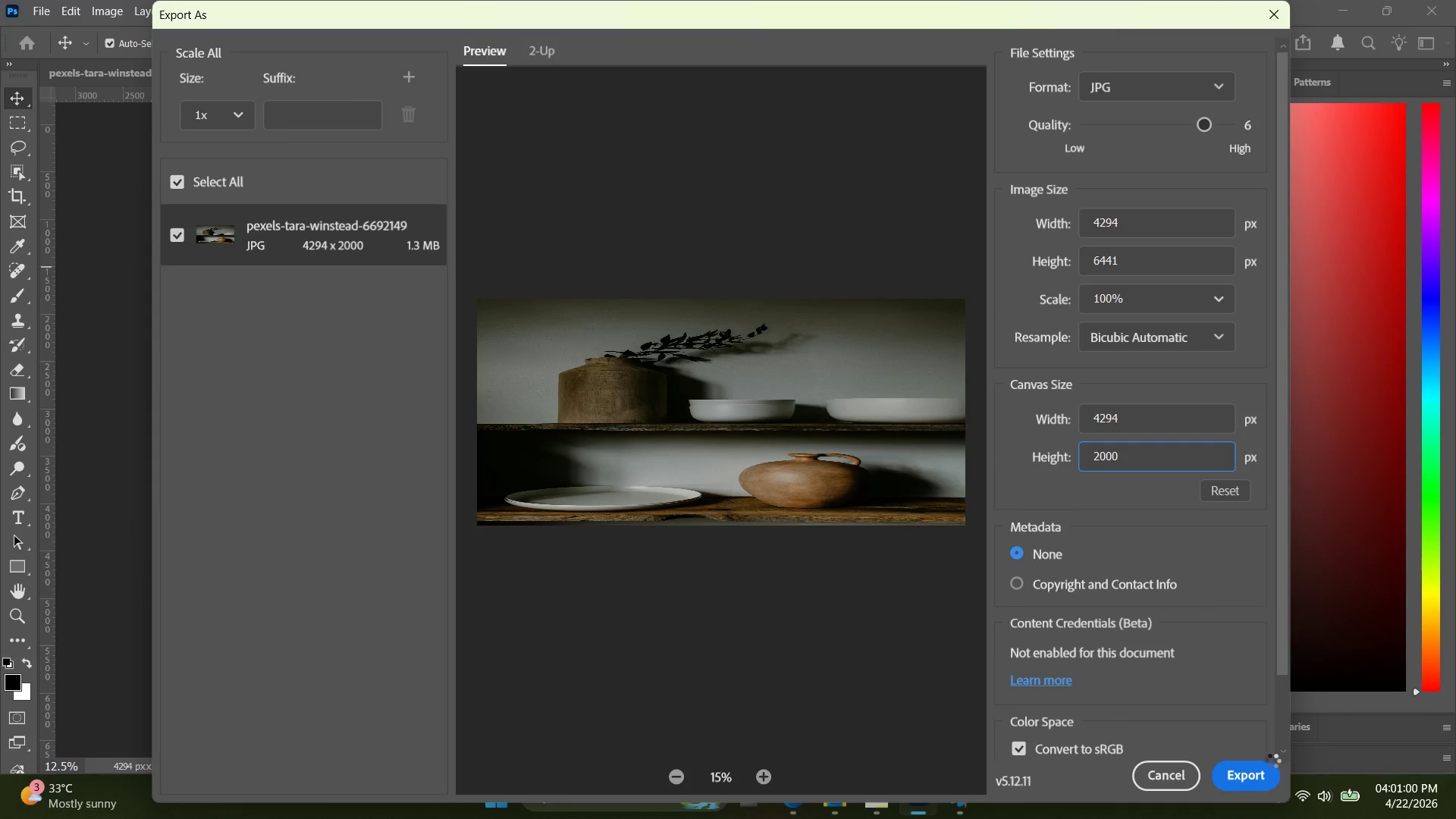 
left_click([1260, 777])
 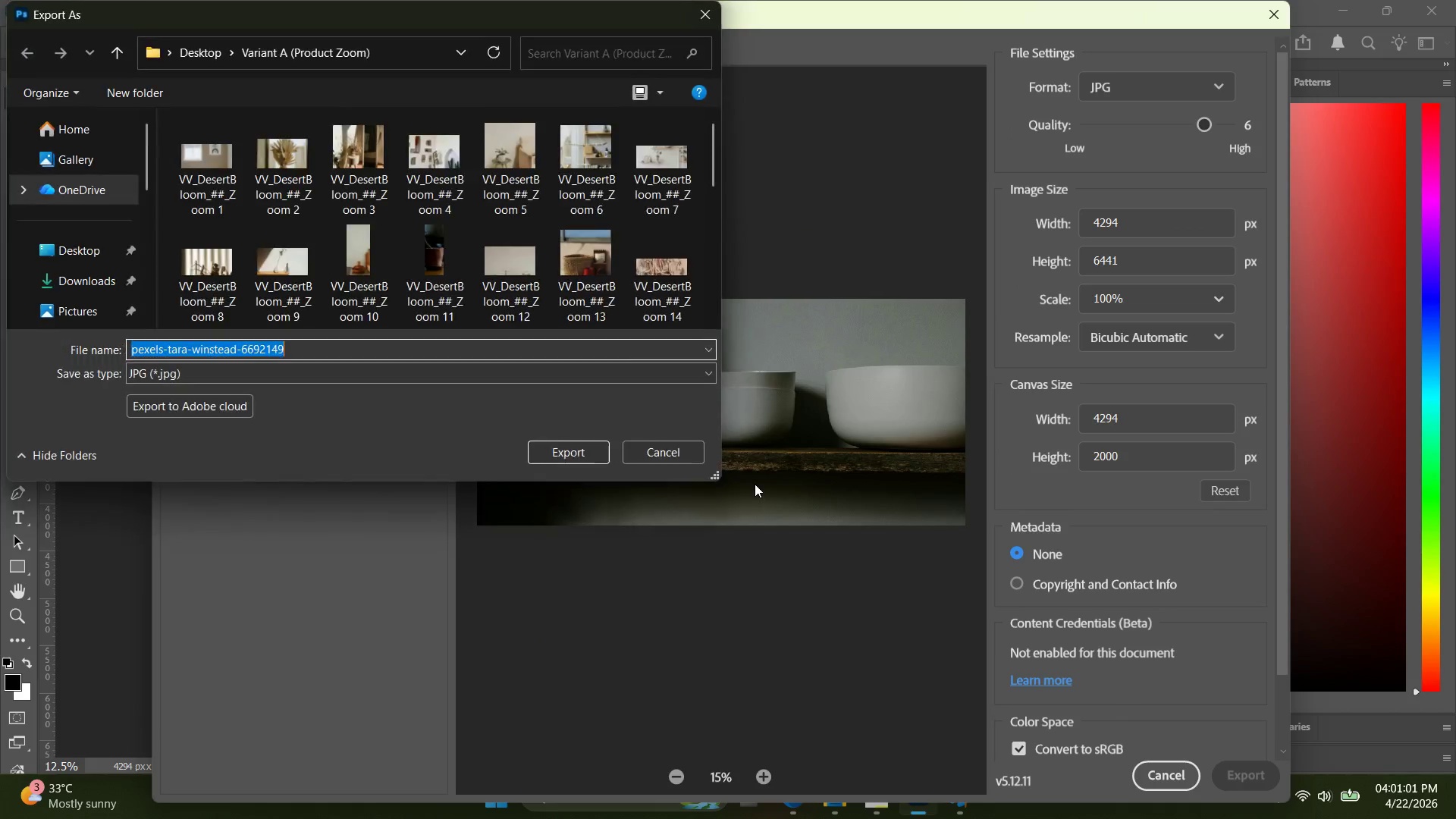 
scroll: coordinate [581, 296], scroll_direction: down, amount: 22.0
 